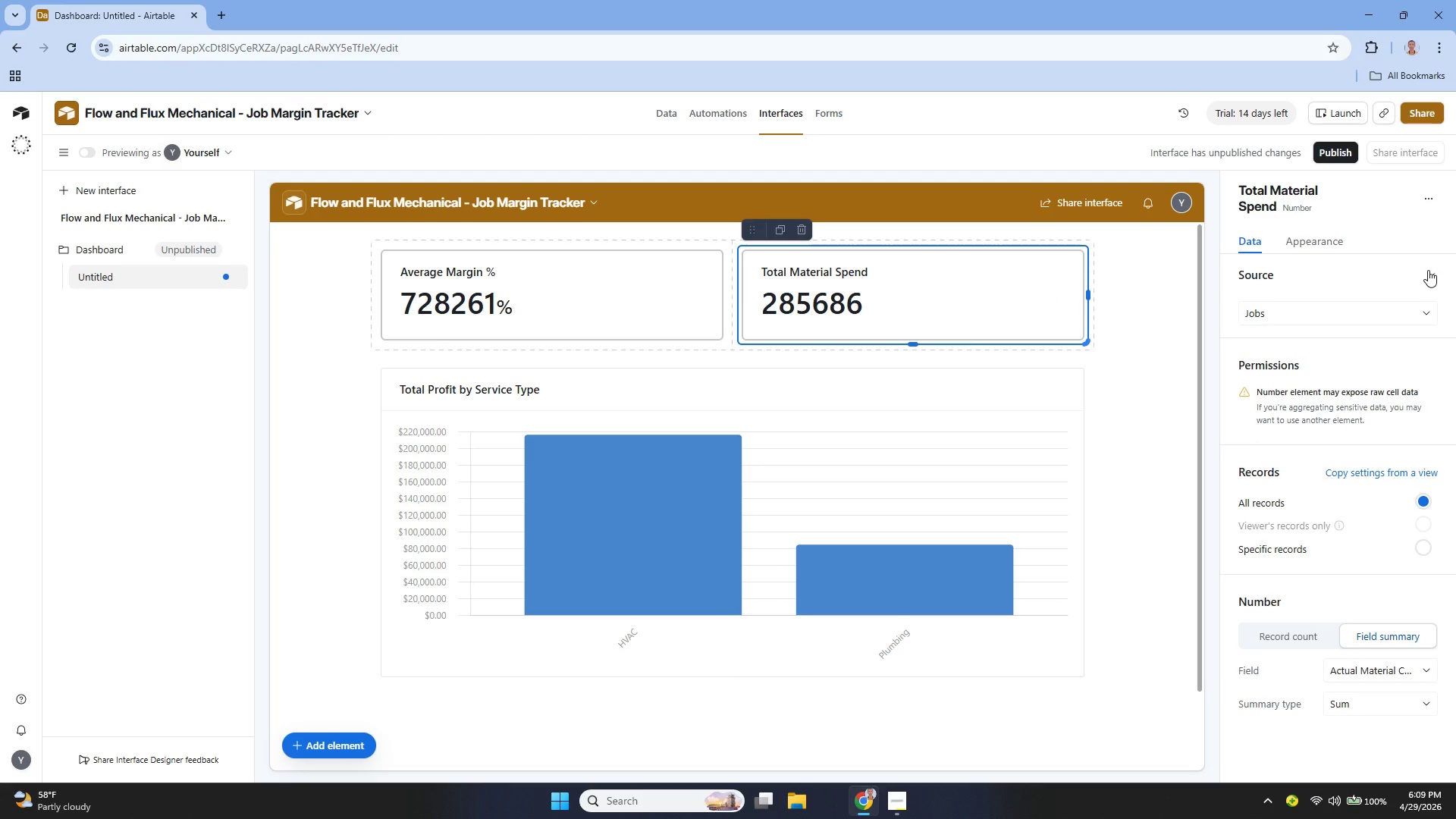 
left_click([1428, 270])
 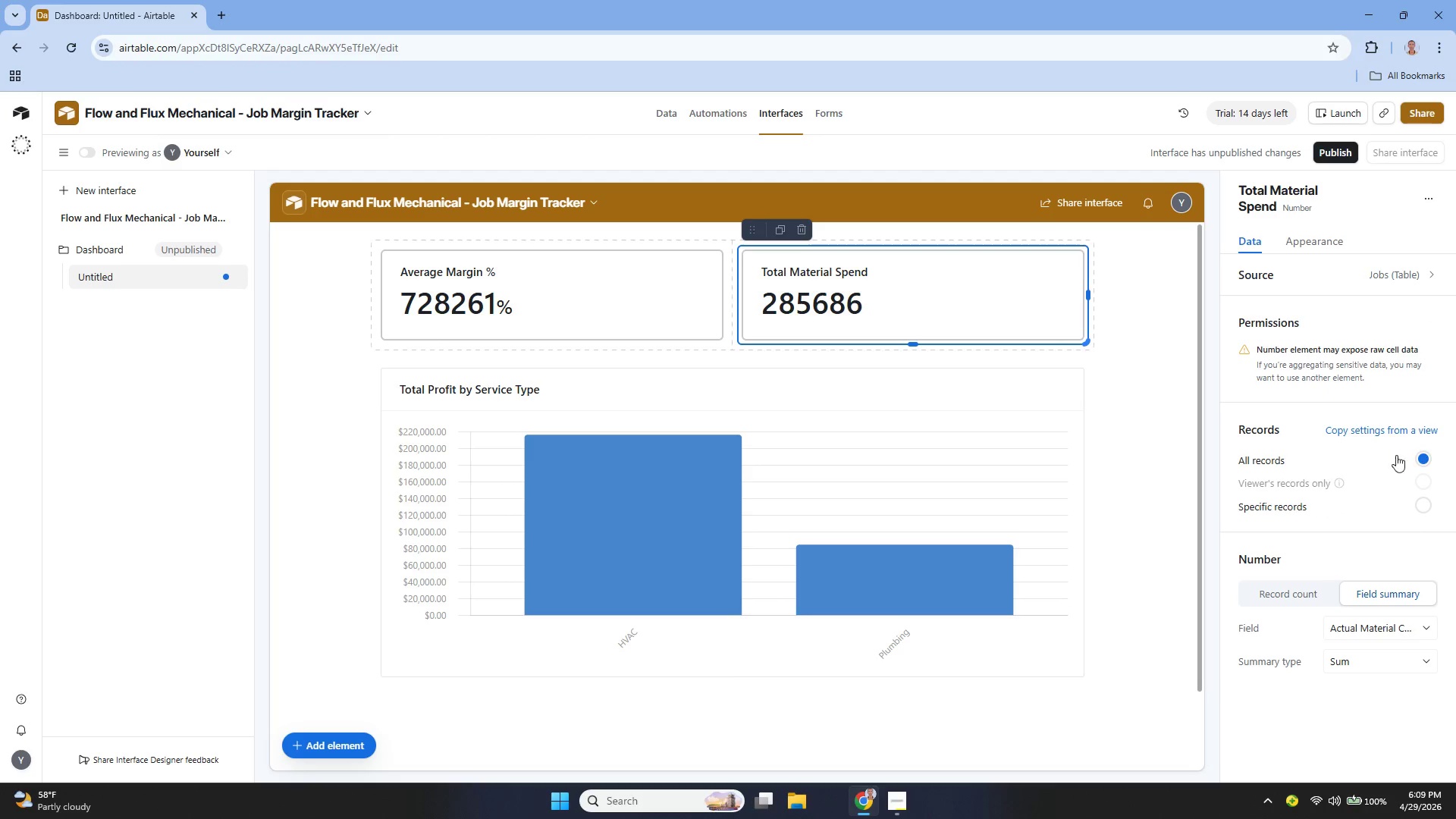 
left_click([1424, 507])
 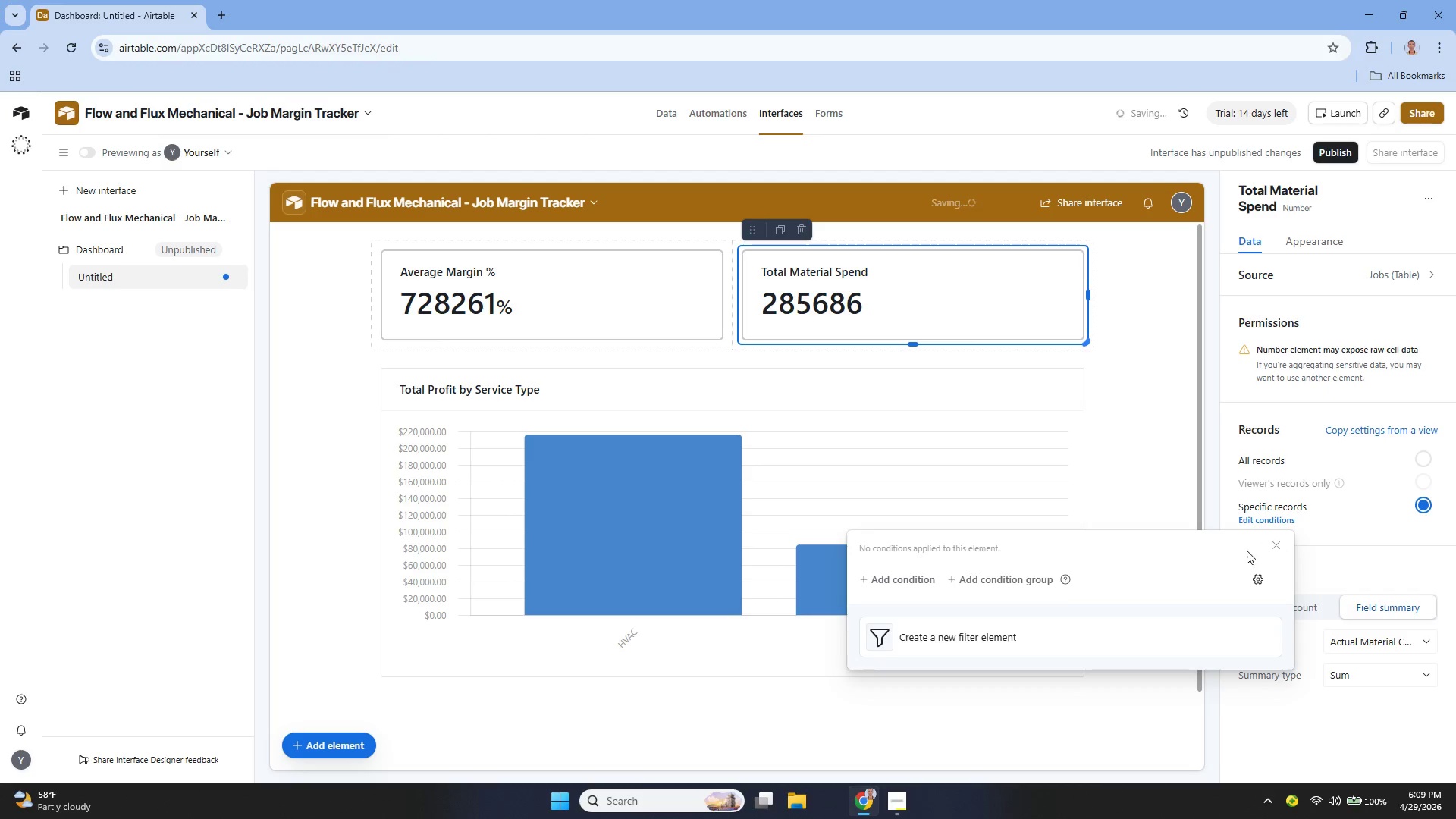 
left_click([1273, 543])
 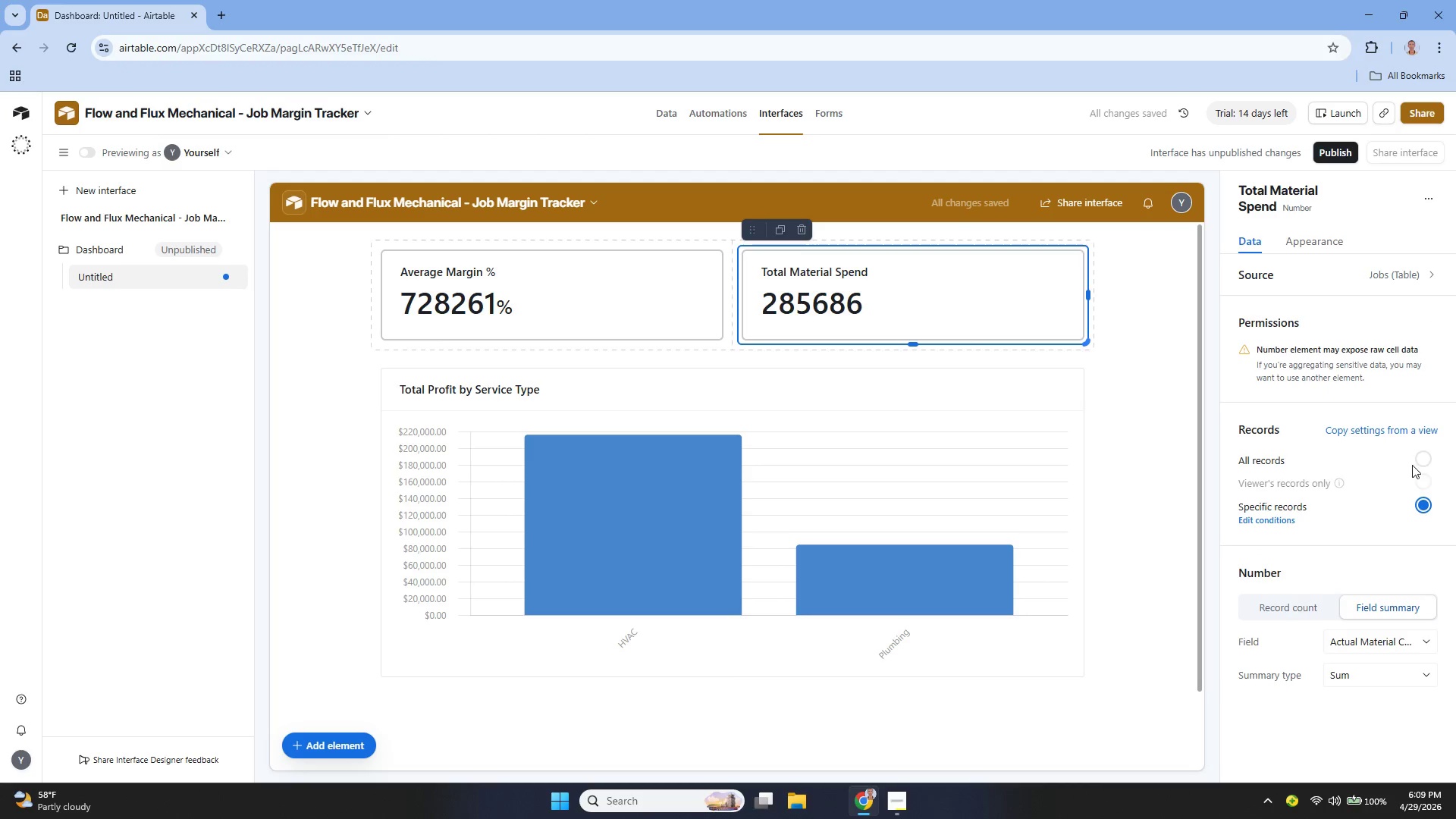 
left_click([1423, 456])
 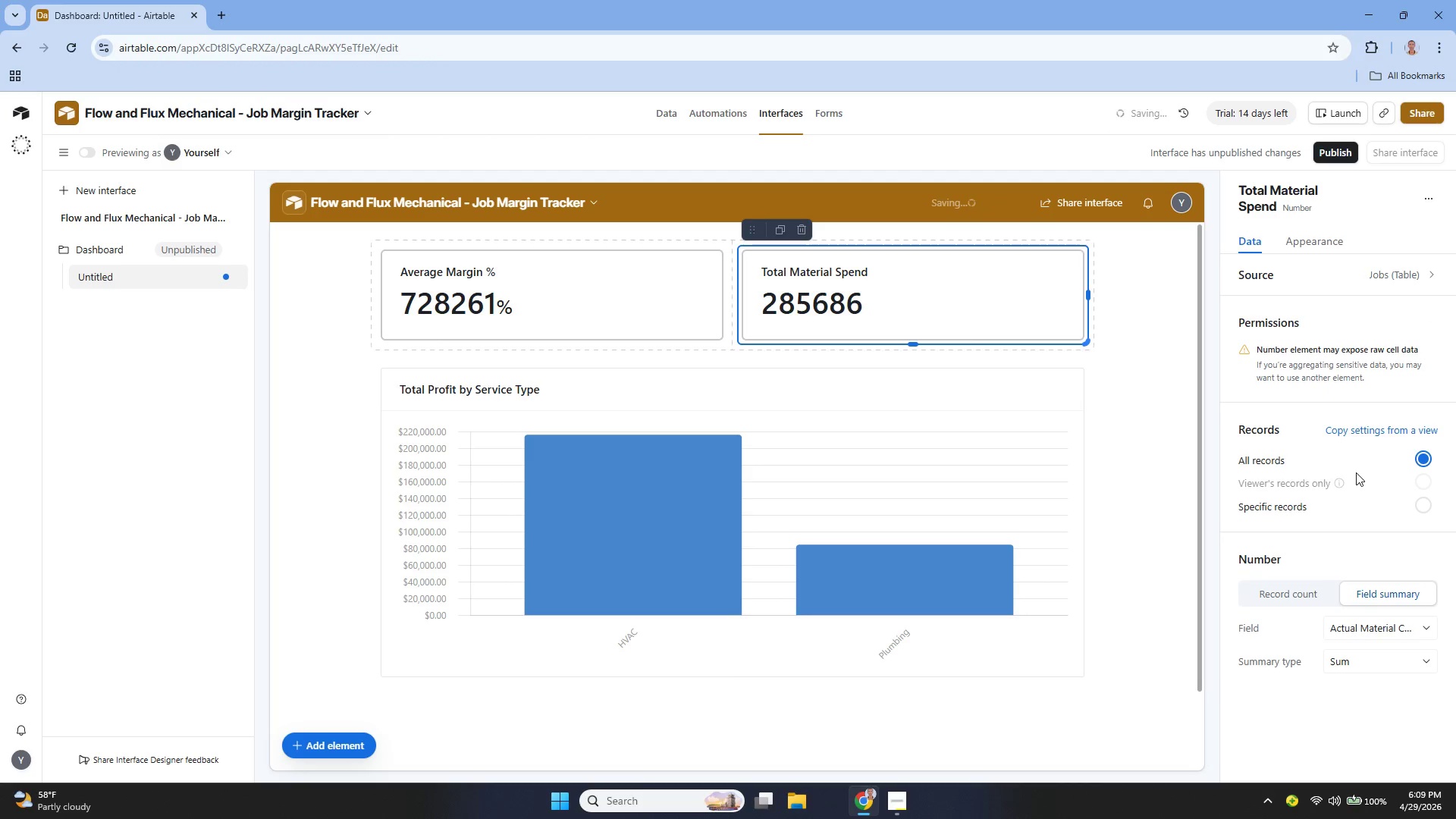 
scroll: coordinate [1359, 463], scroll_direction: none, amount: 0.0
 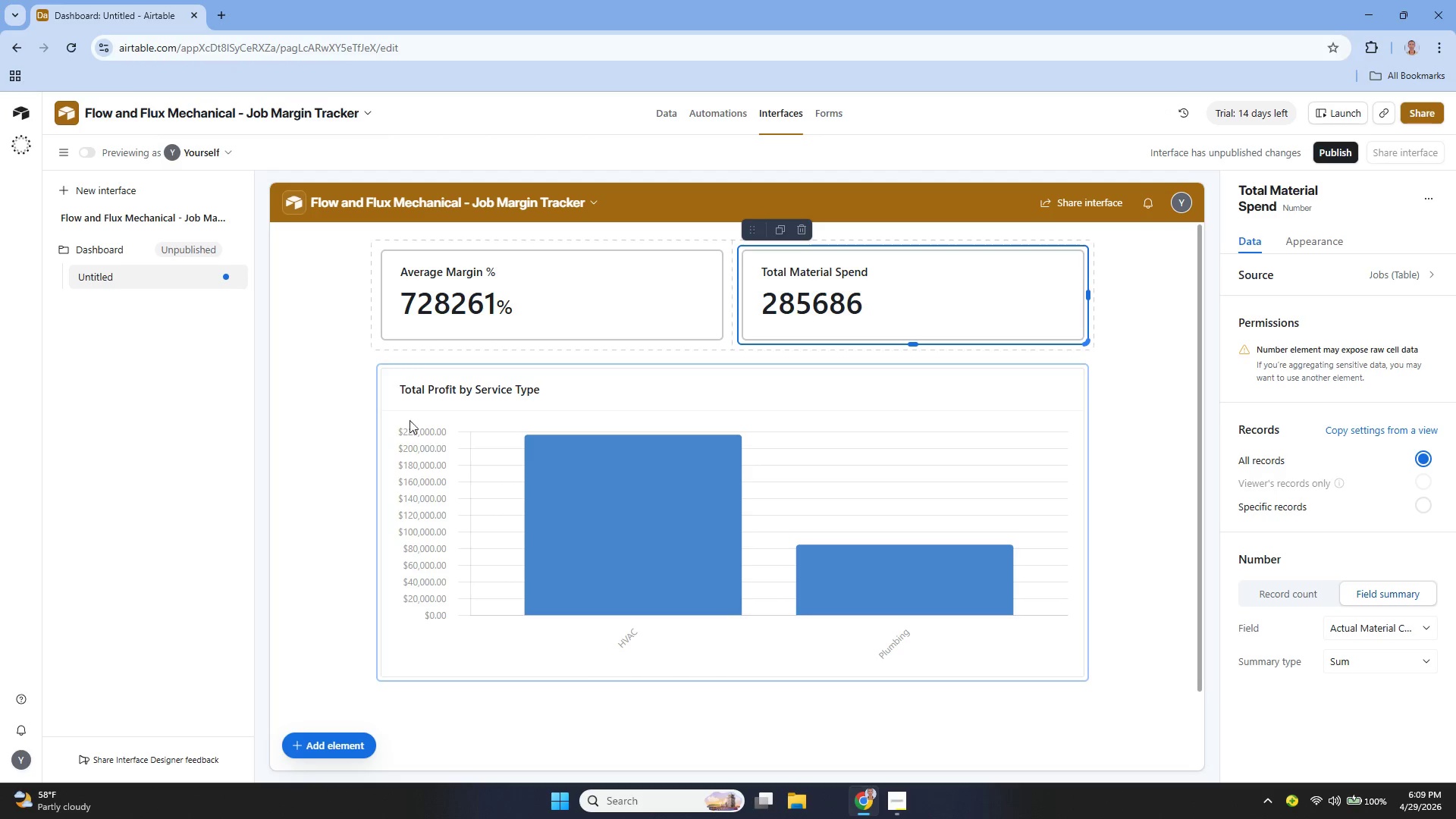 
wait(12.84)
 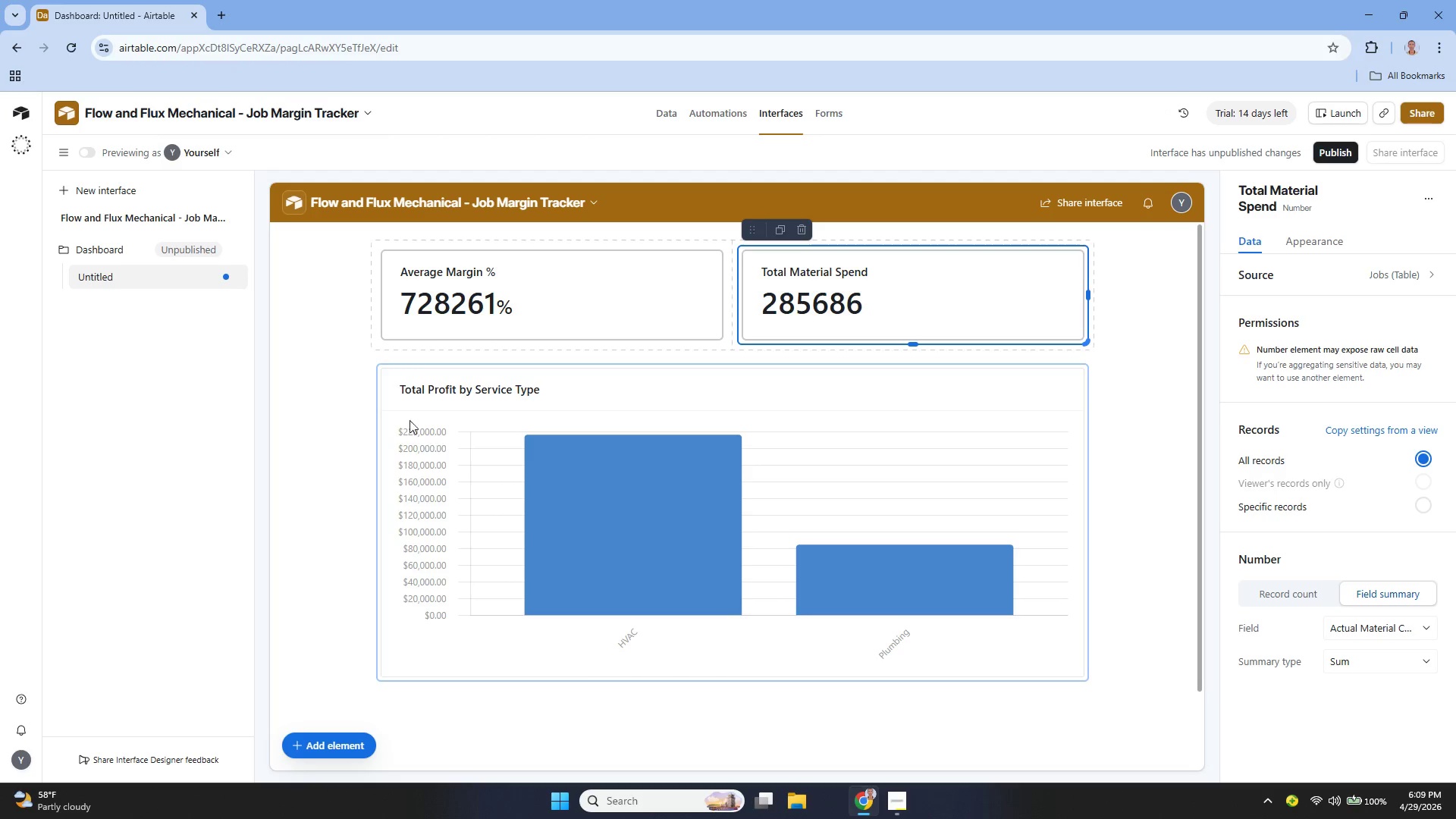 
left_click([666, 121])
 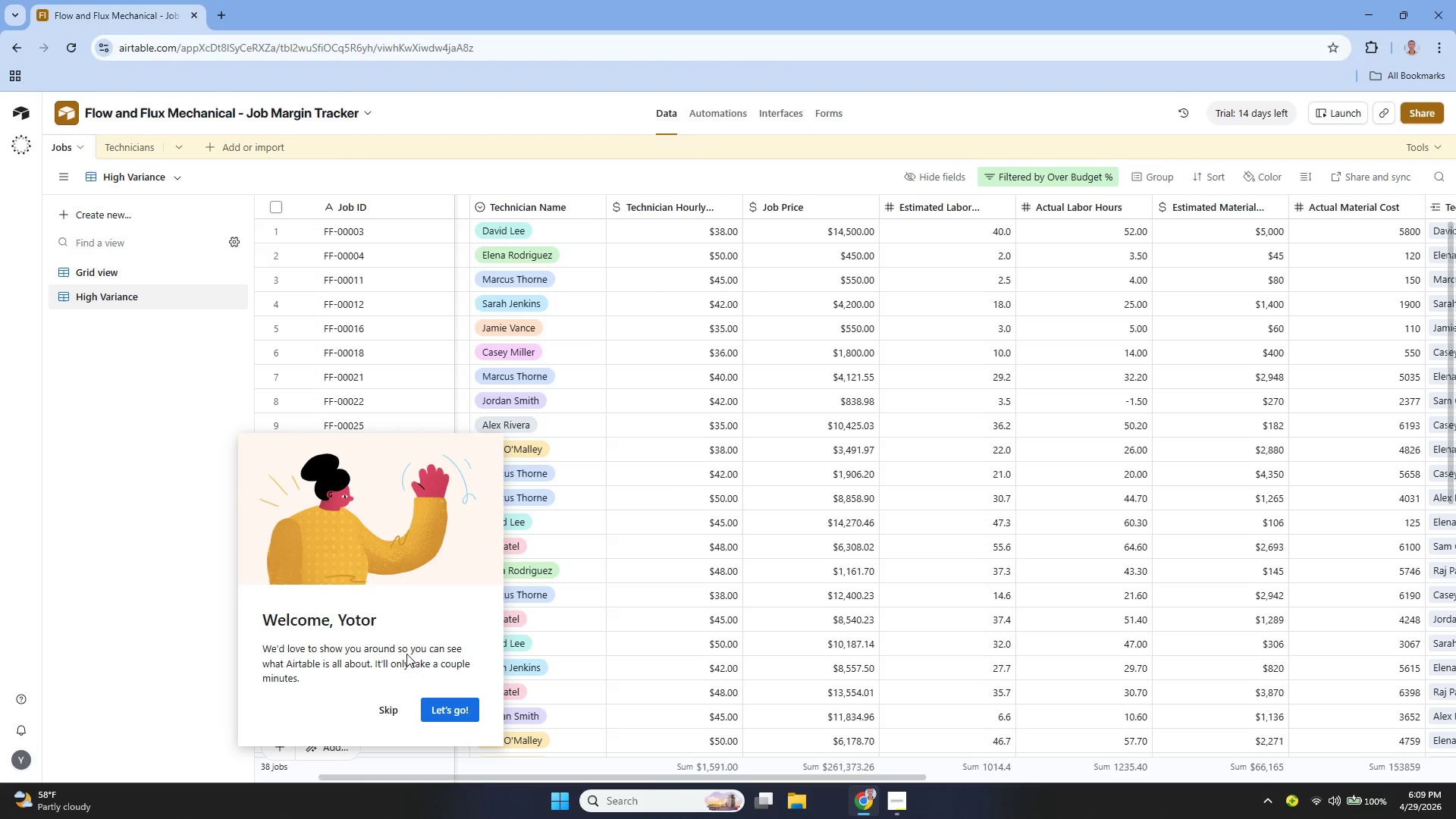 
wait(6.59)
 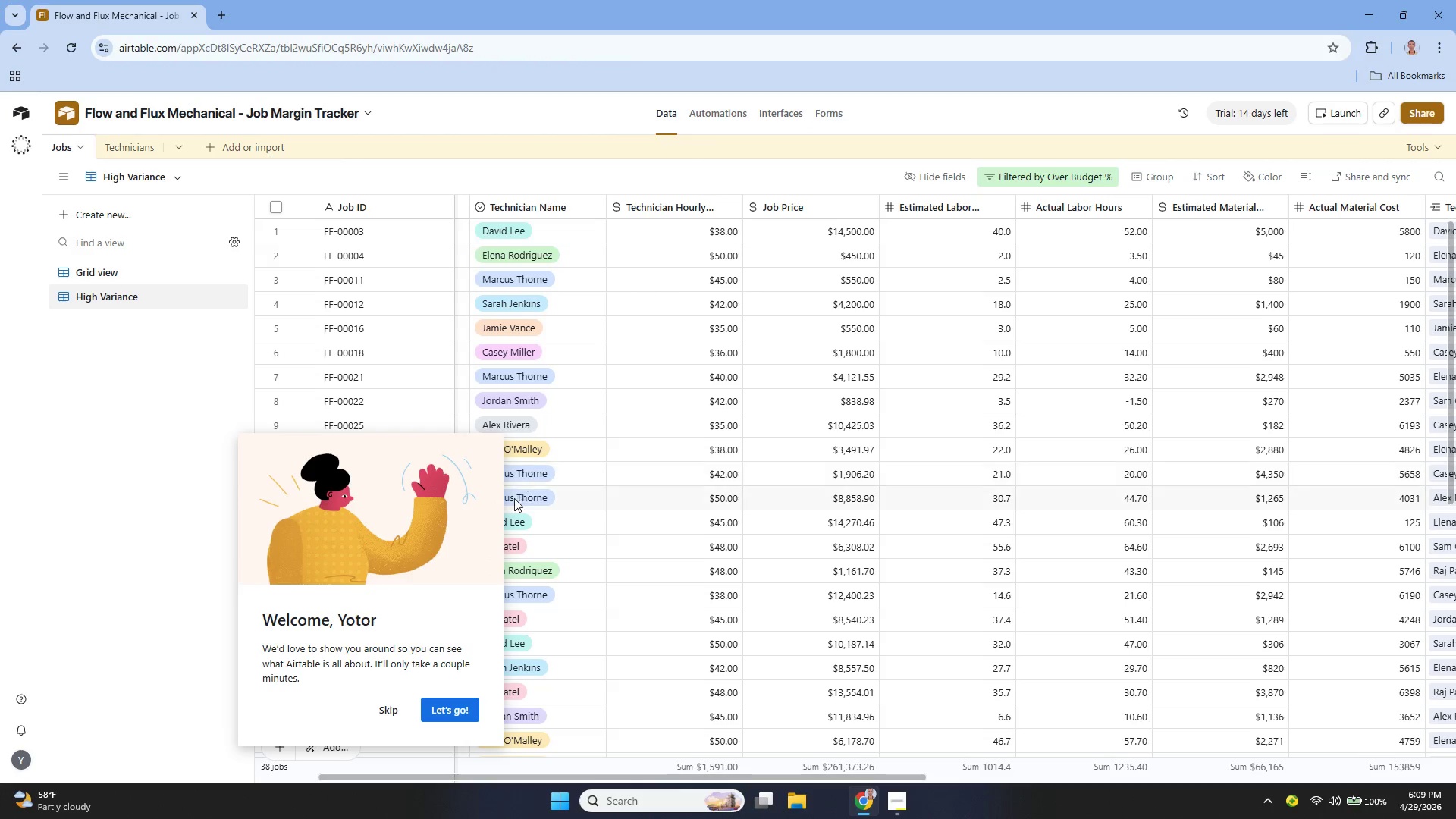 
left_click([391, 711])
 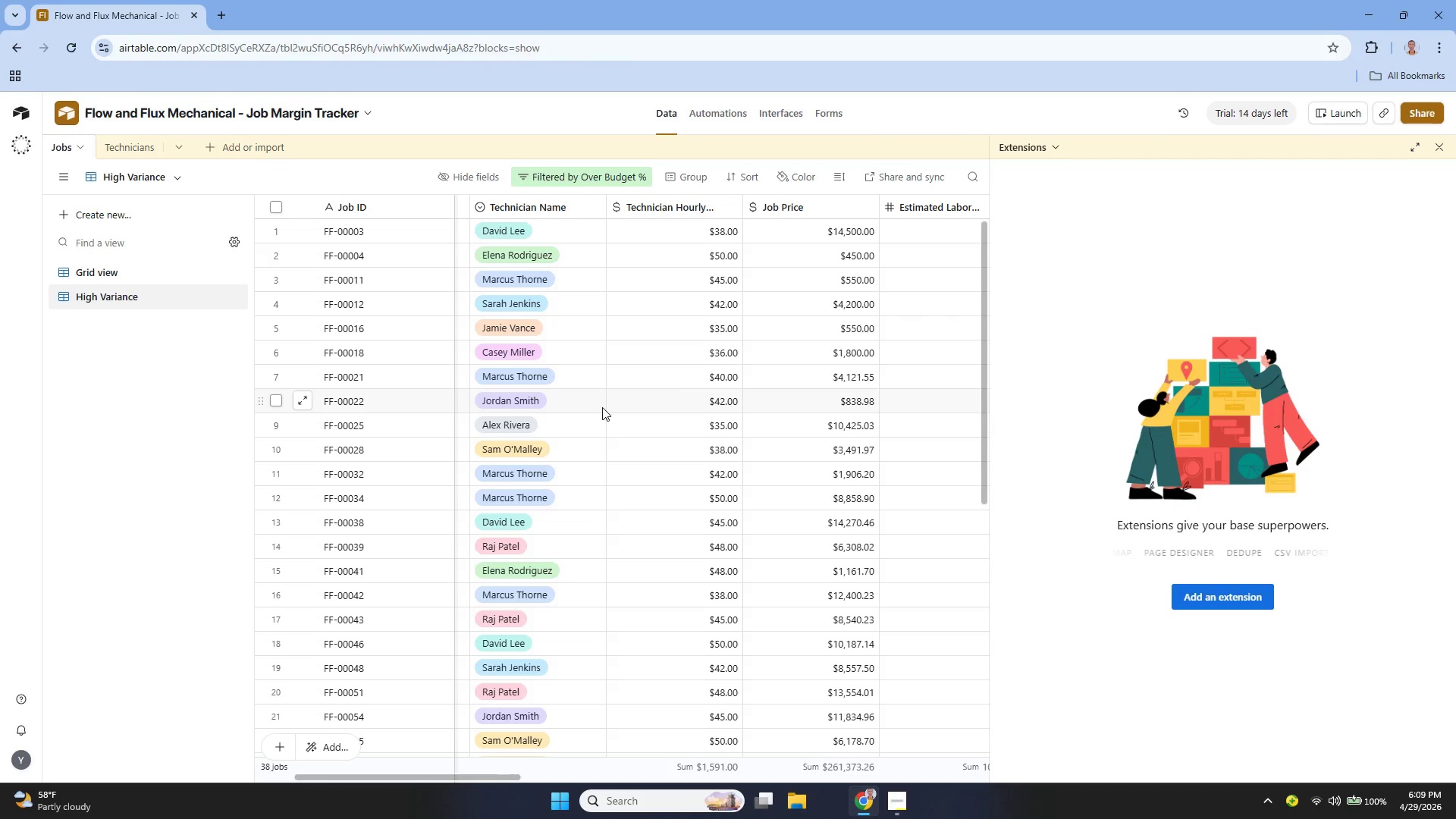 
left_click([172, 278])
 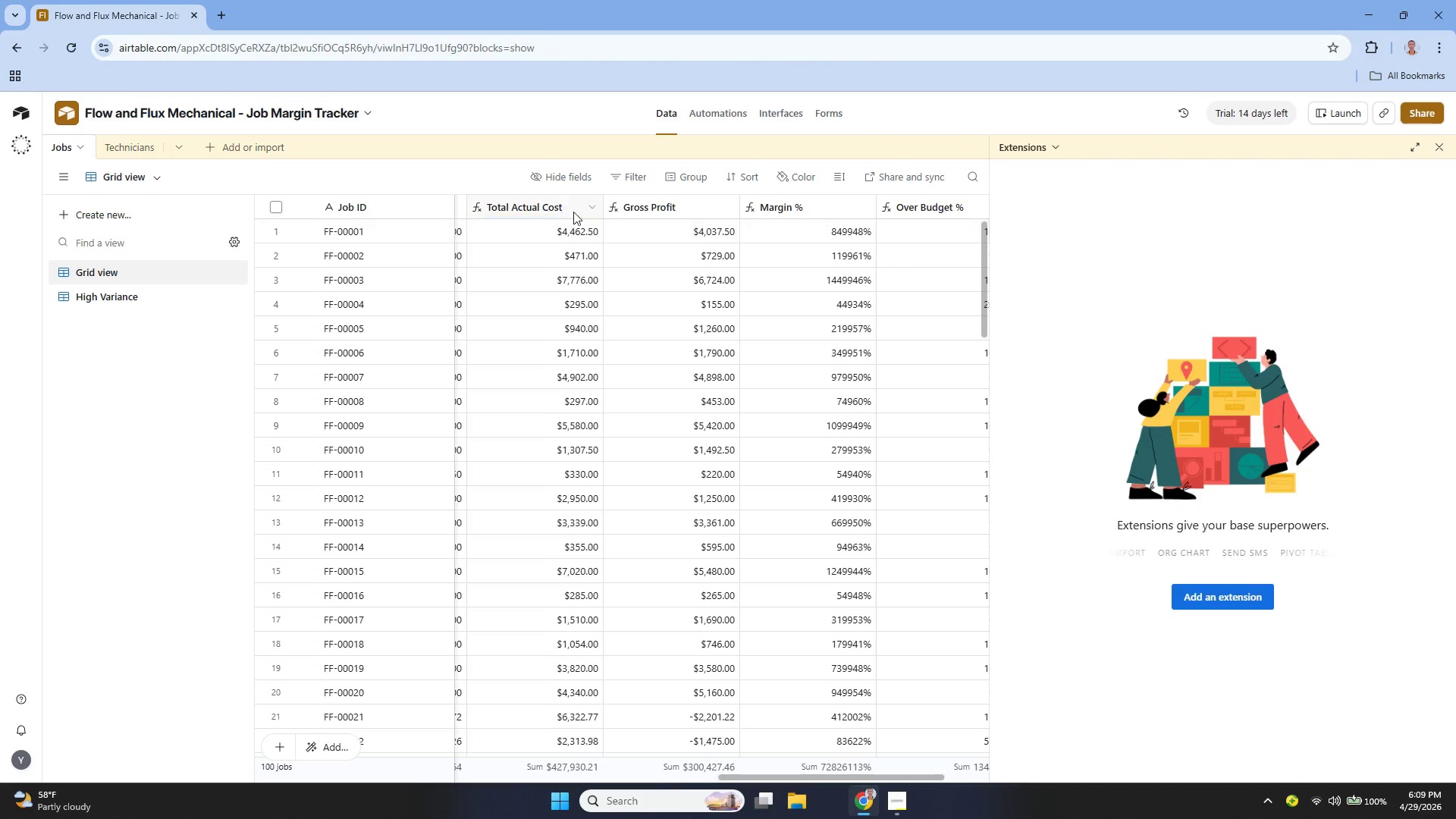 
wait(6.52)
 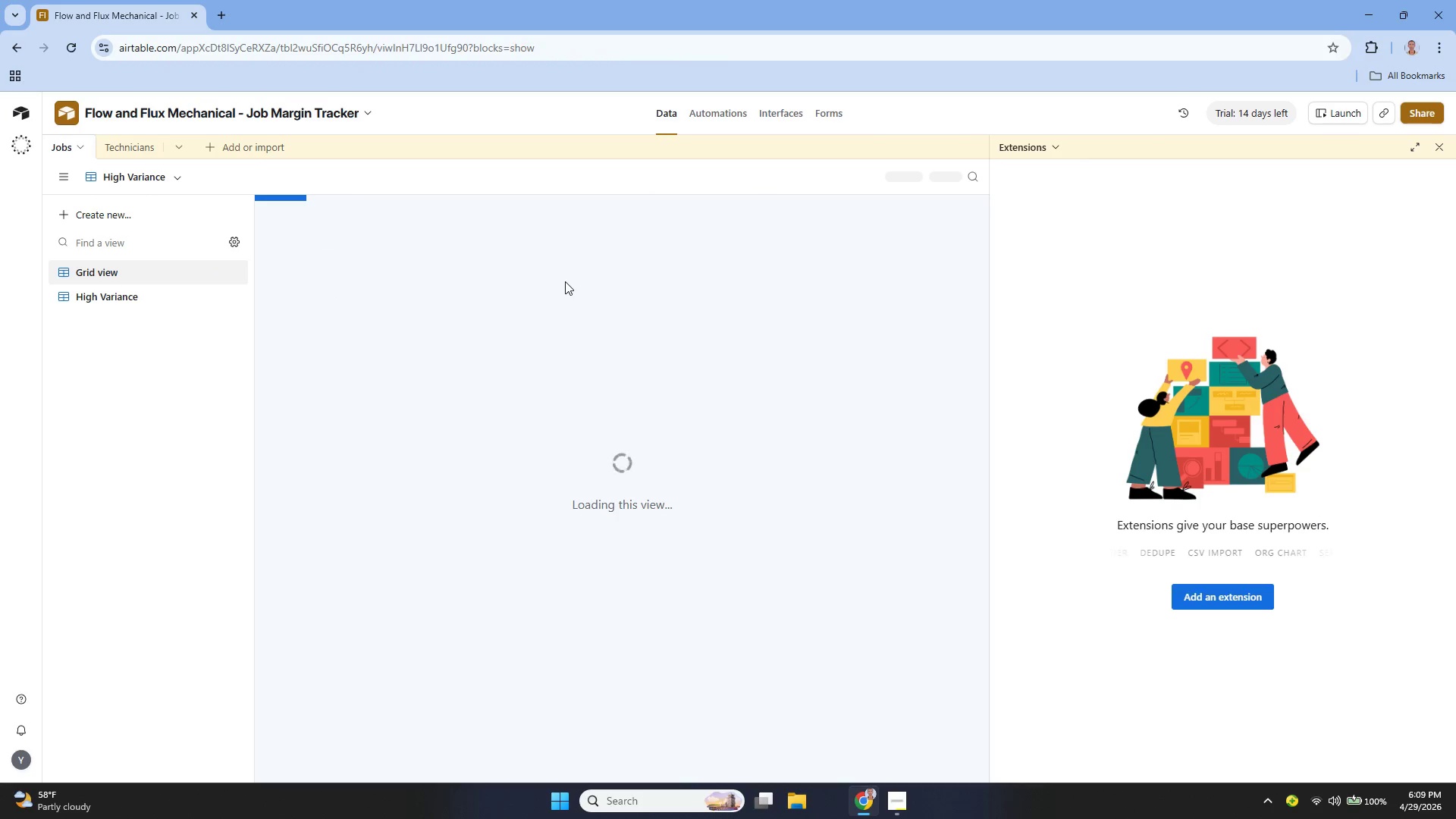 
mouse_move([415, 291])
 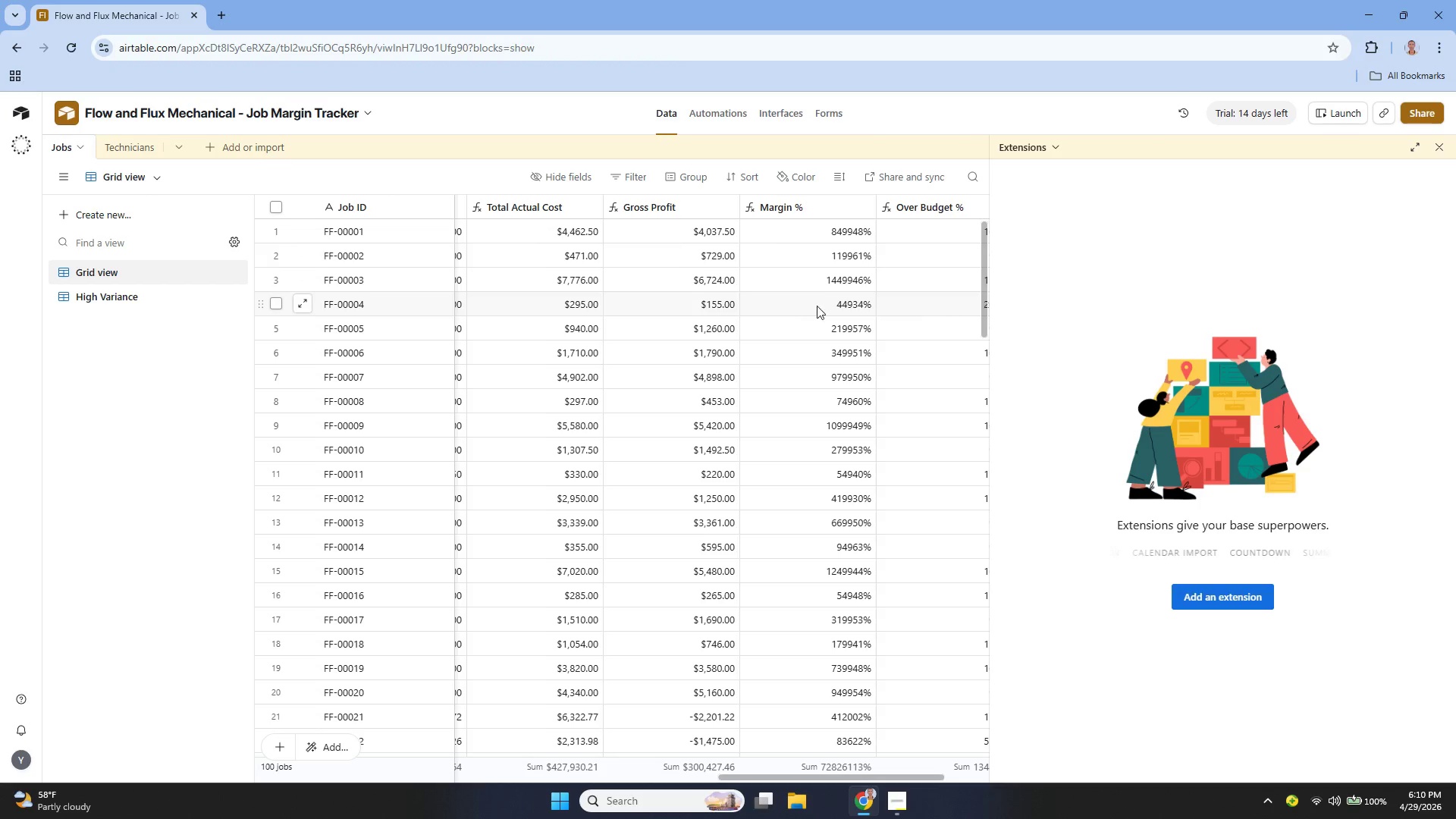 
wait(13.05)
 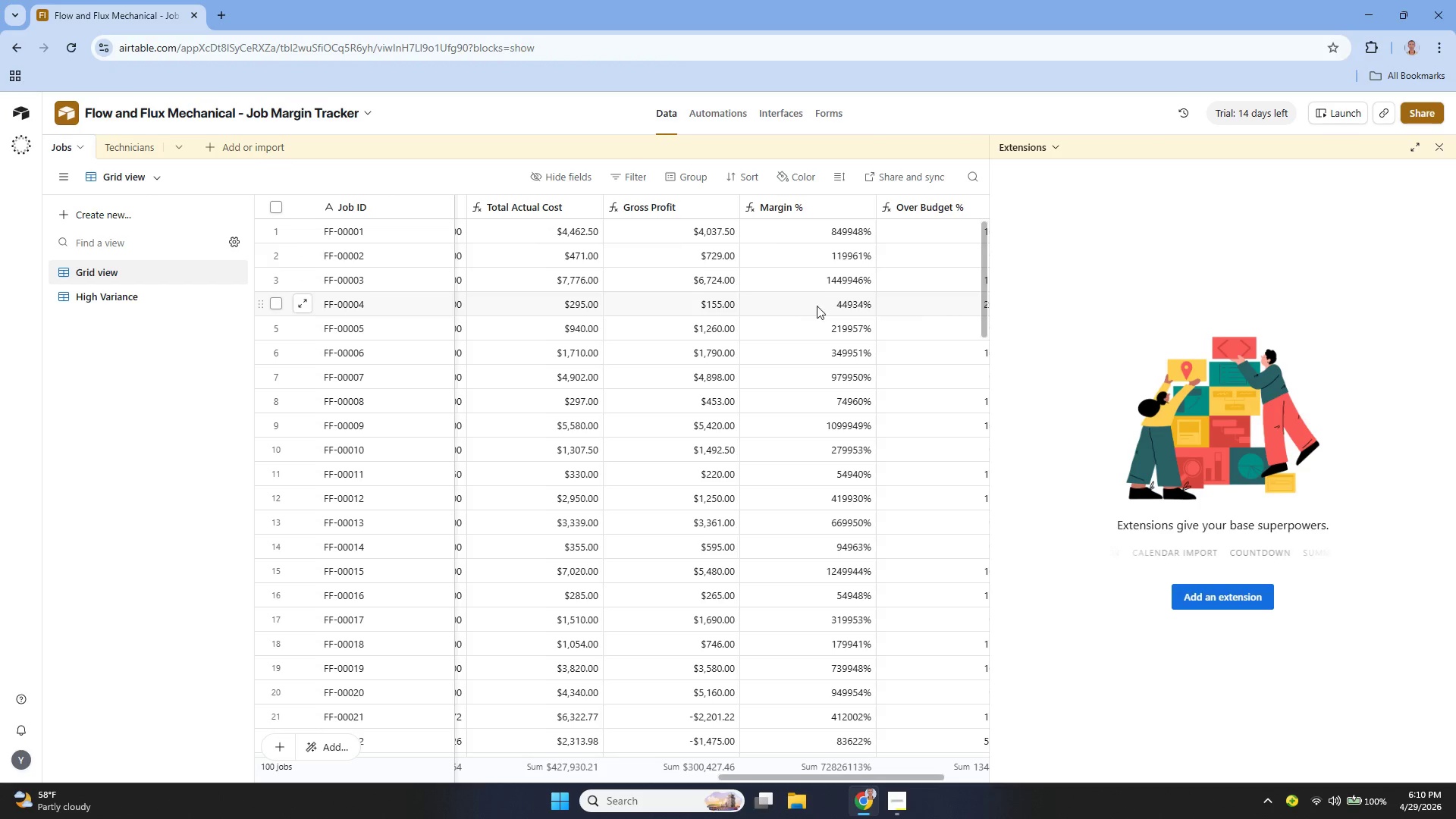 
left_click_drag(start_coordinate=[893, 774], to_coordinate=[738, 770])
 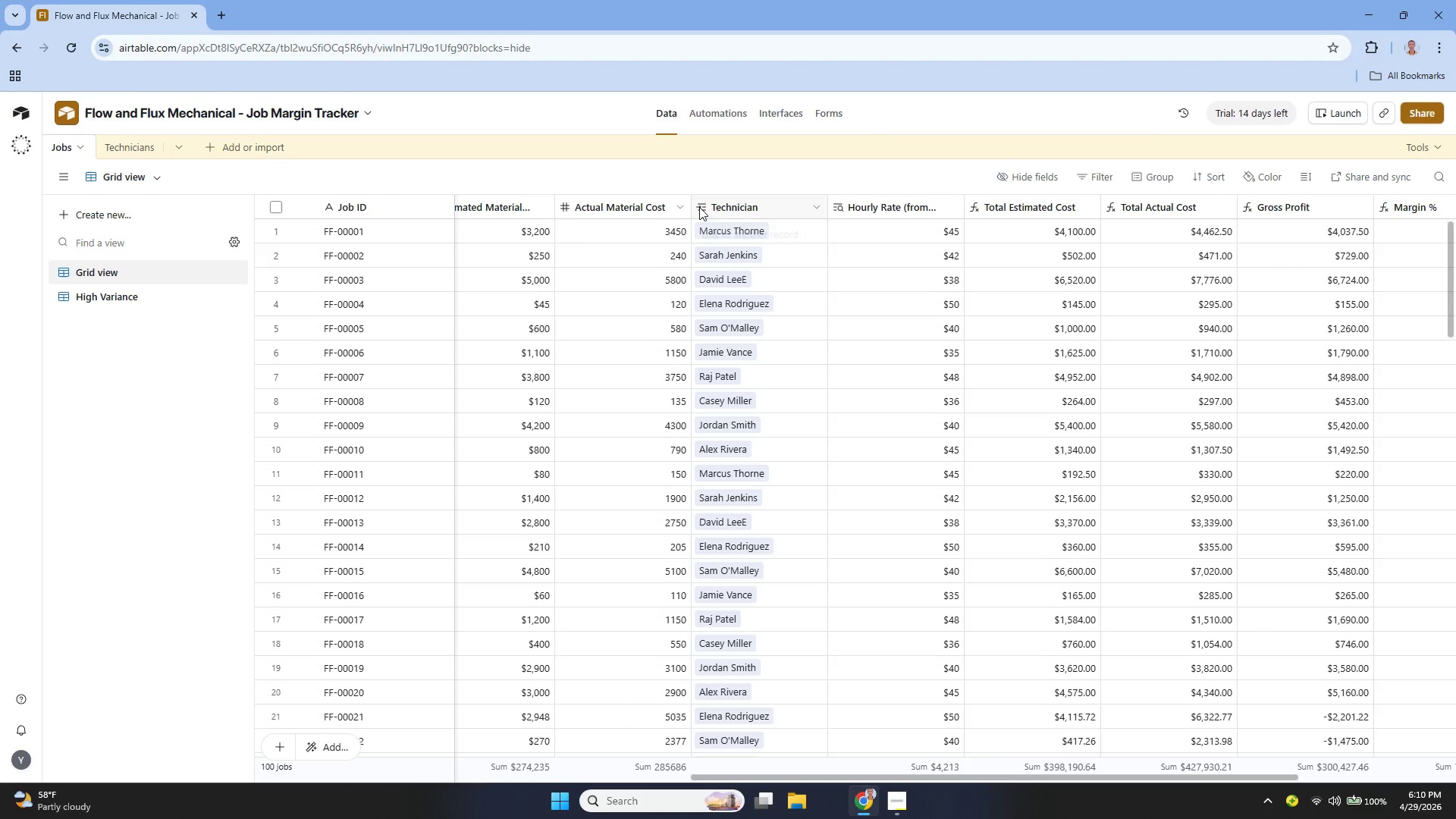 
mouse_move([659, 201])
 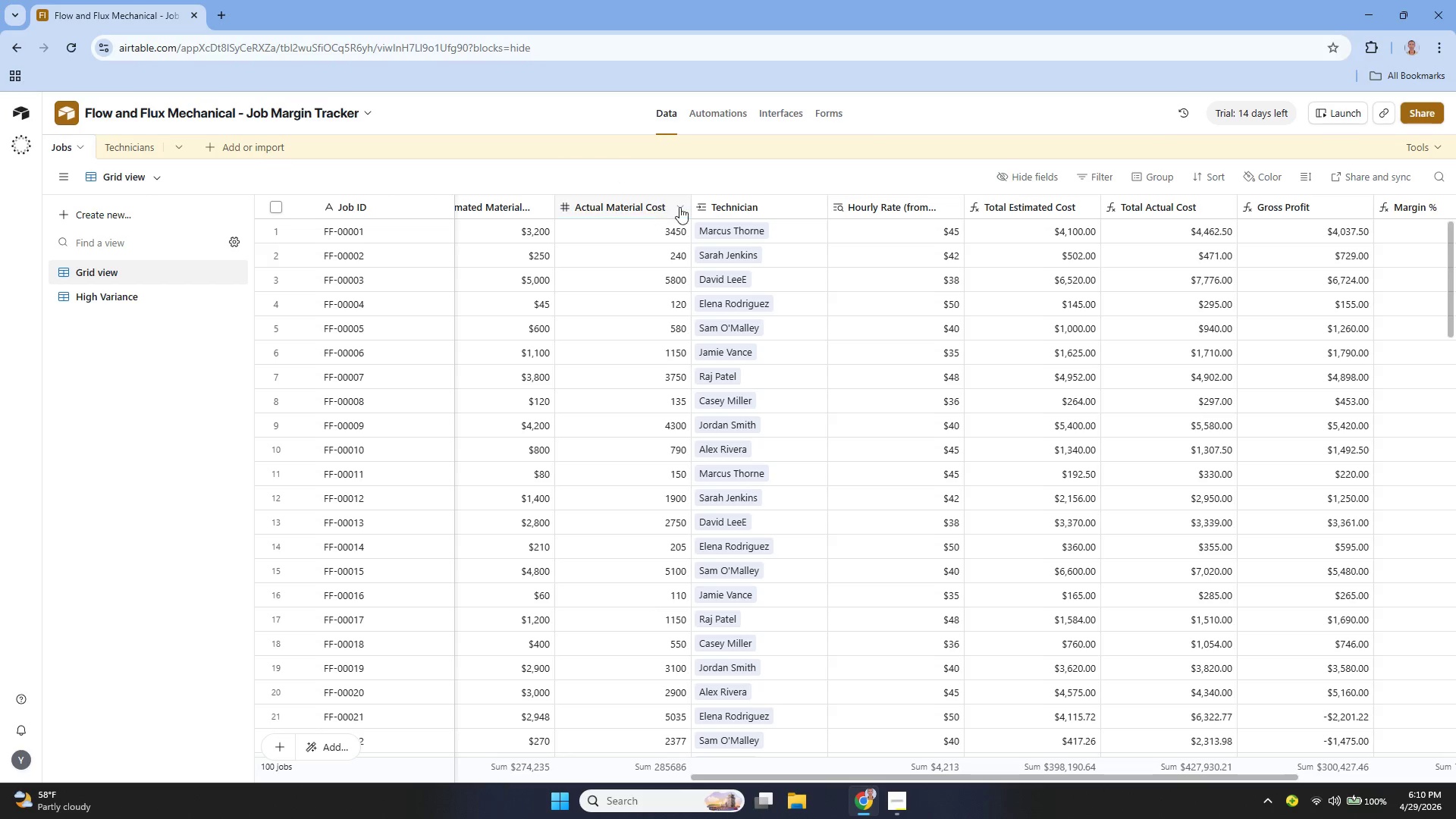 
left_click([681, 208])
 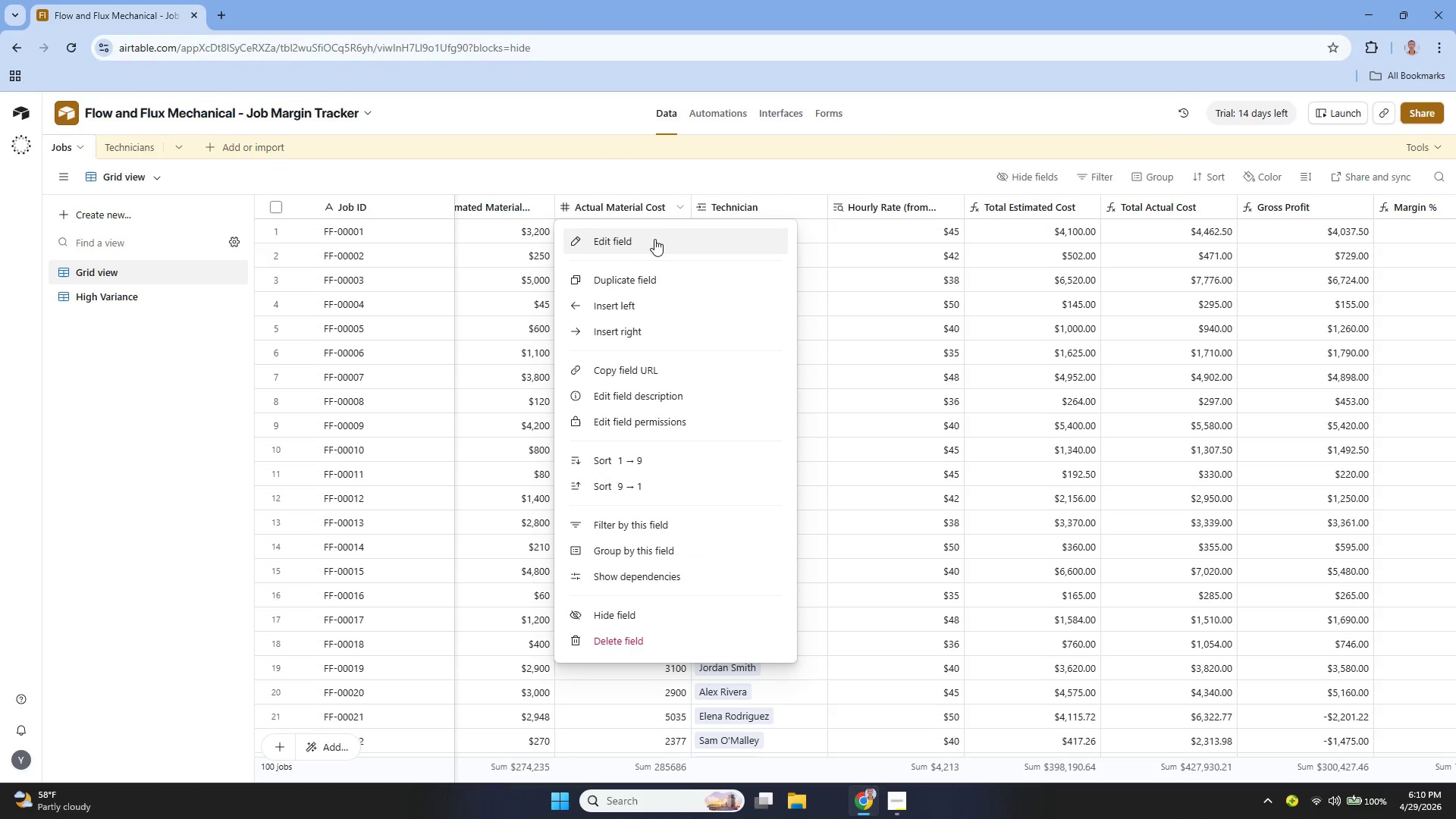 
left_click([642, 242])
 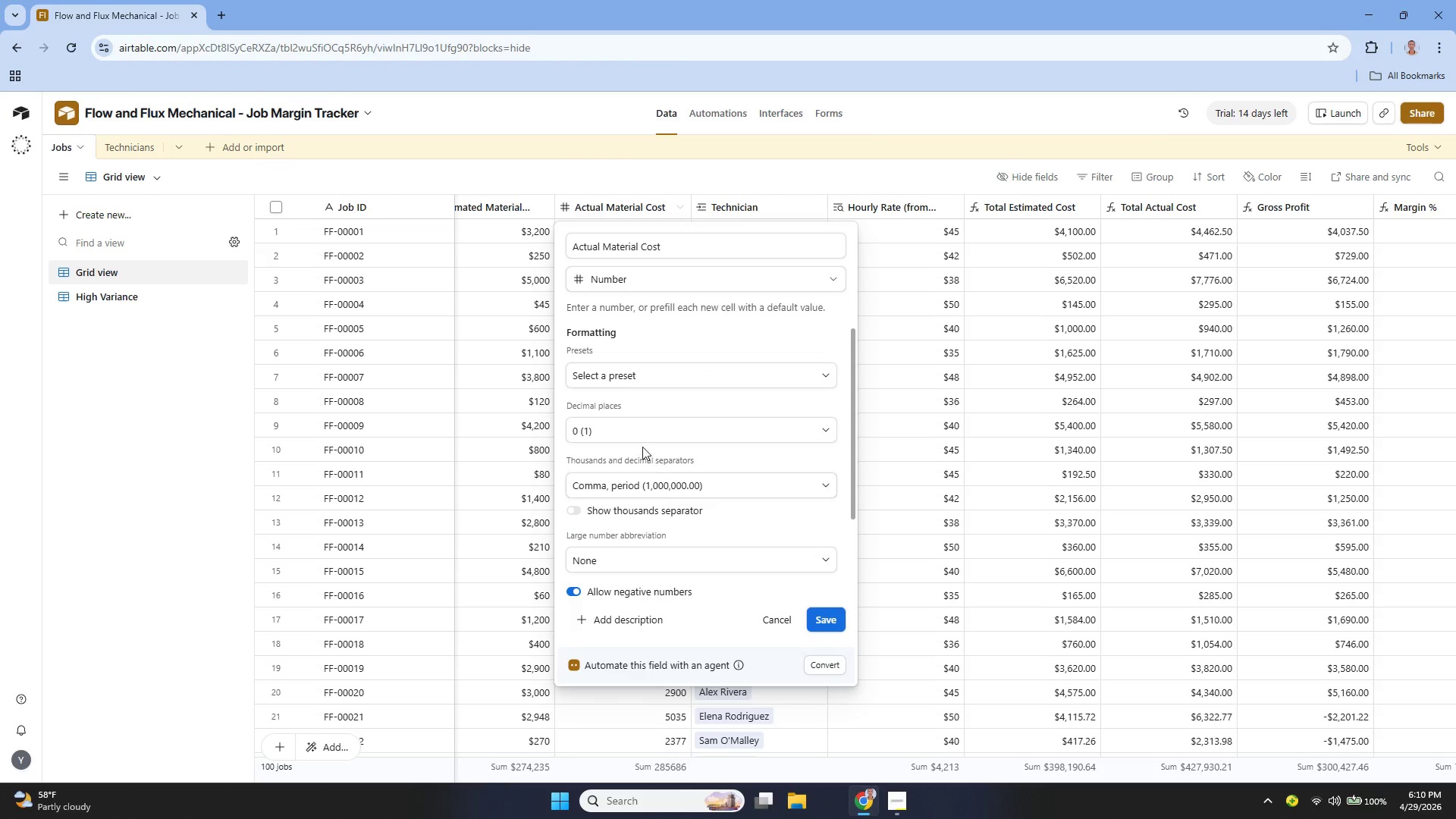 
left_click([626, 379])
 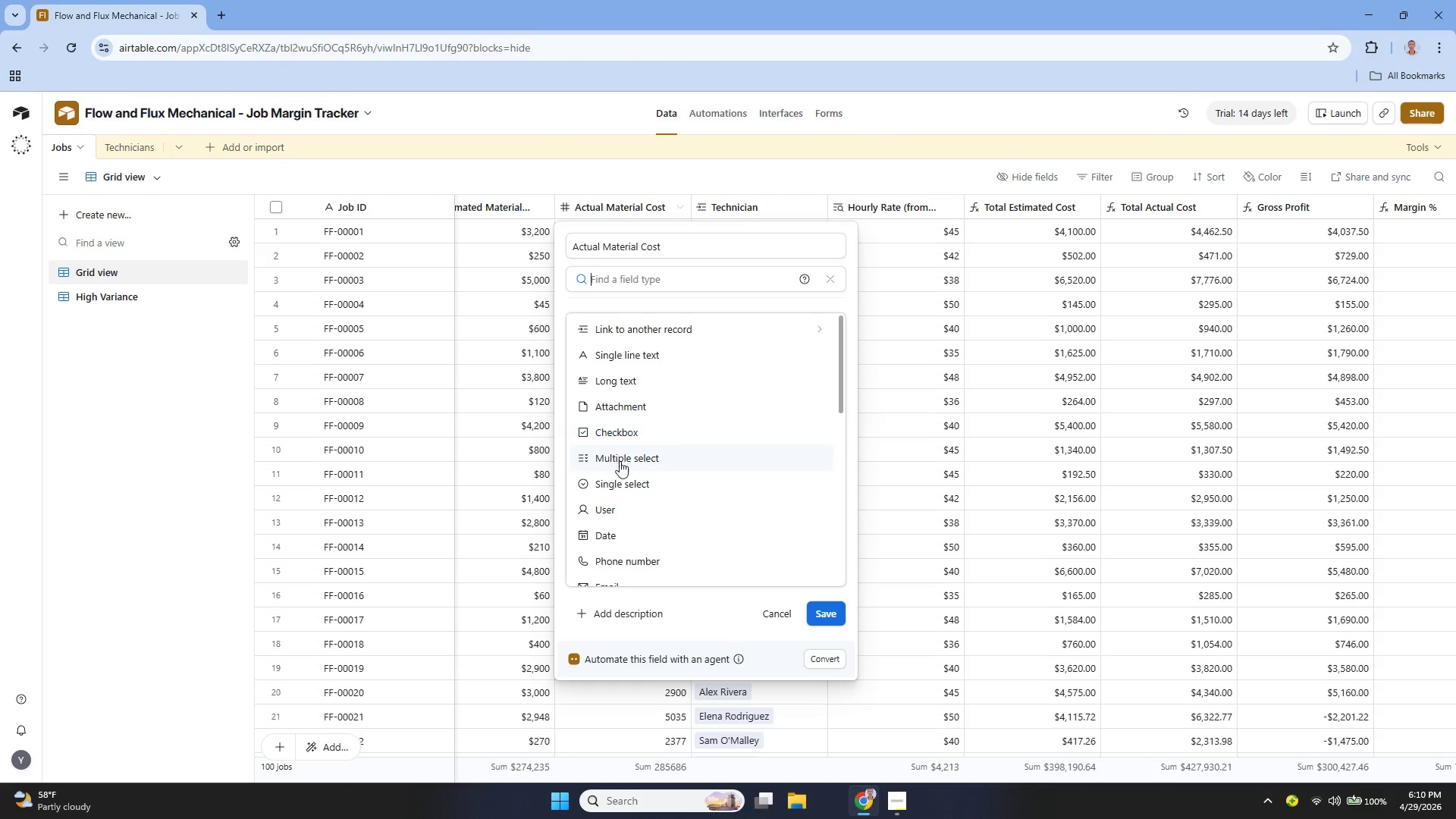 
scroll: coordinate [651, 455], scroll_direction: down, amount: 2.0
 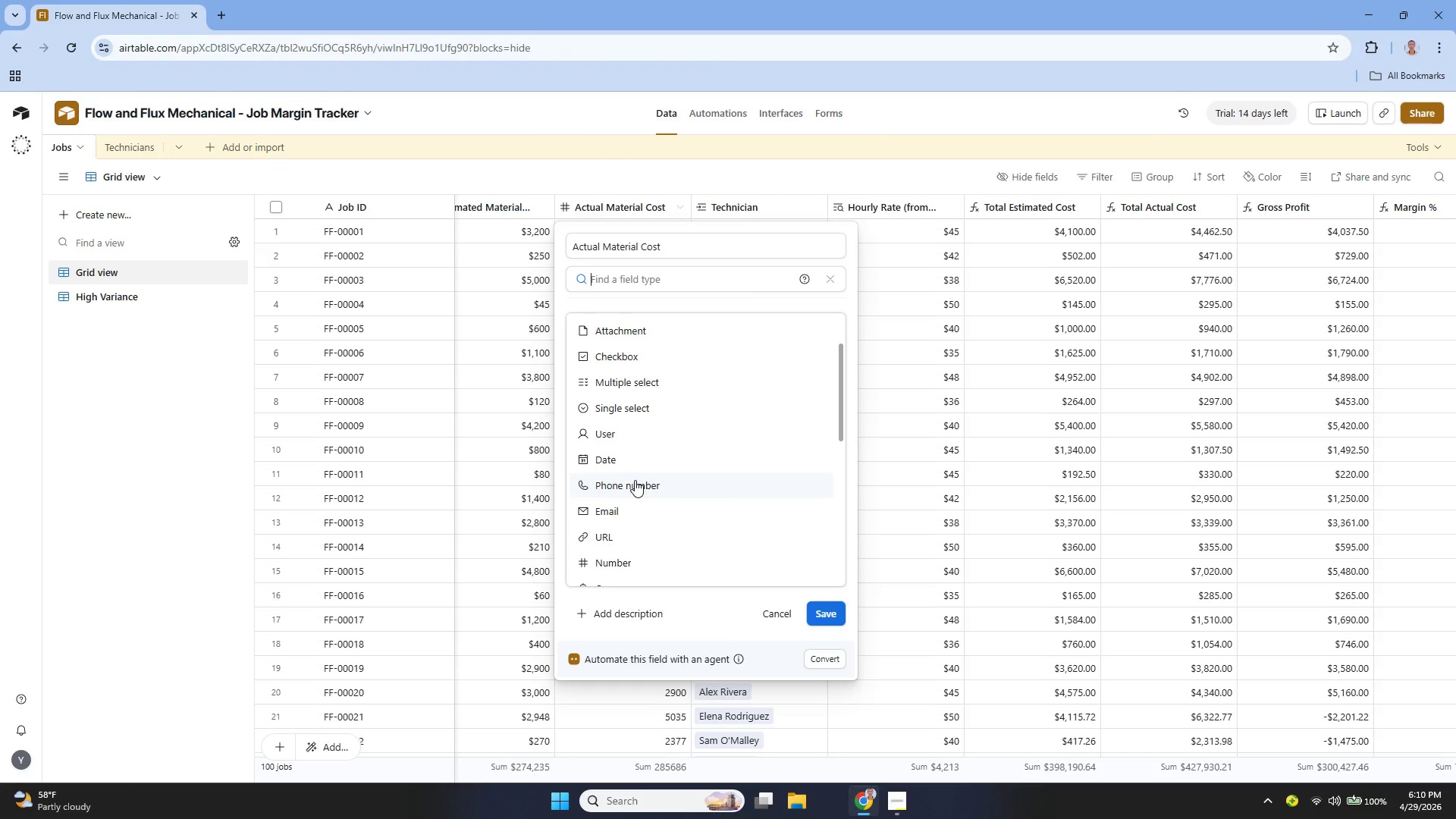 
scroll: coordinate [649, 475], scroll_direction: none, amount: 0.0
 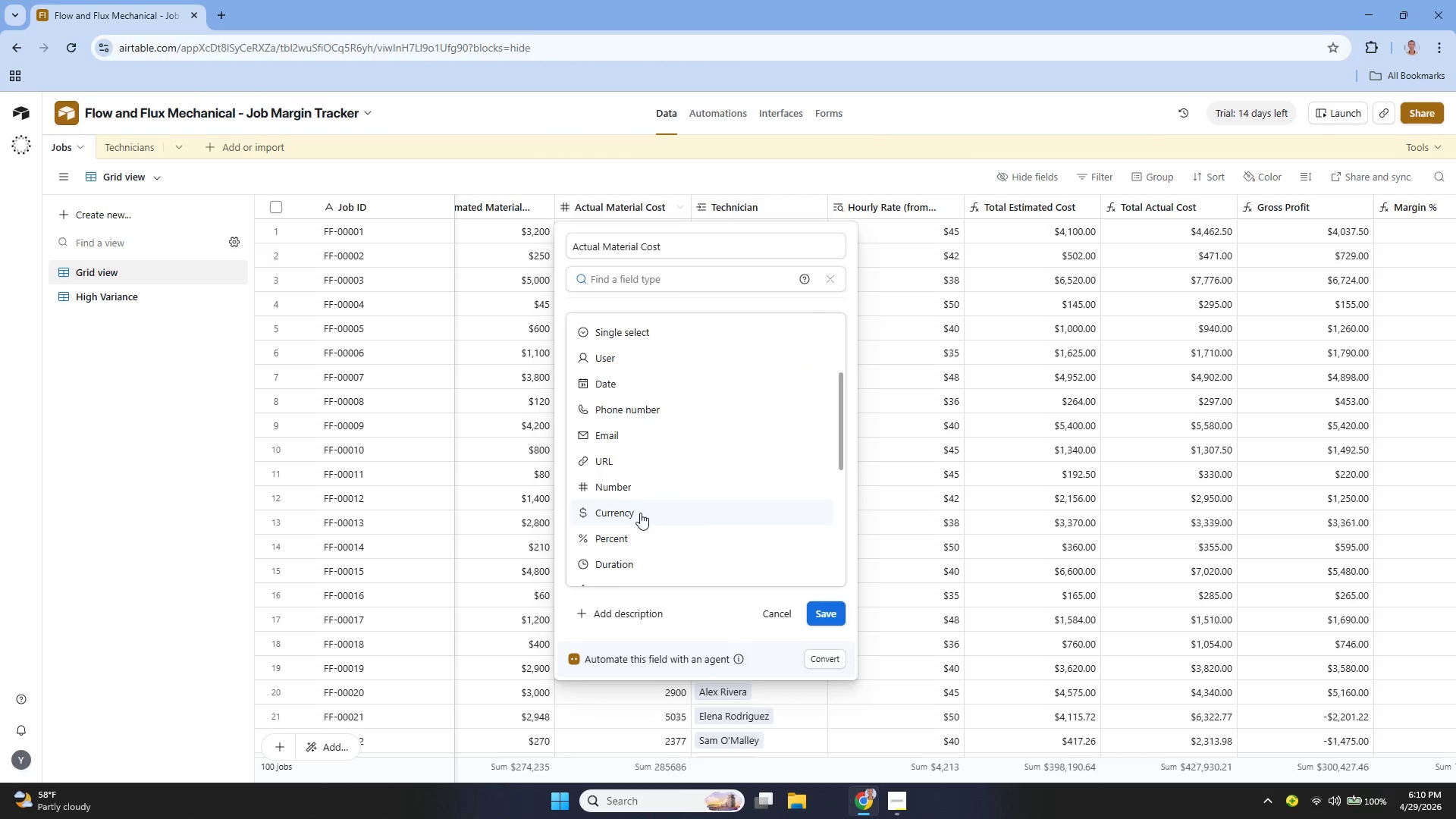 
left_click([638, 513])
 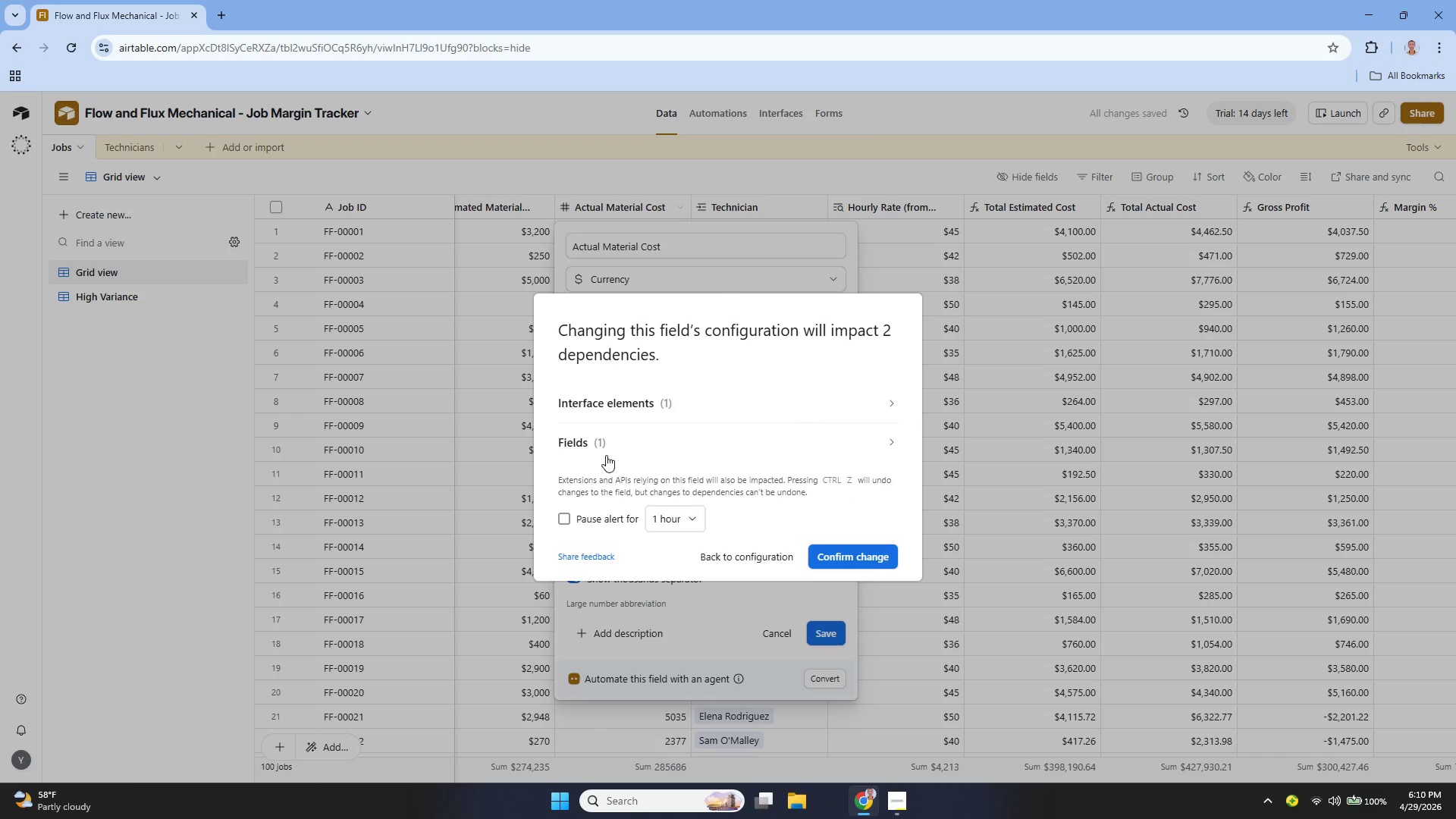 
wait(11.58)
 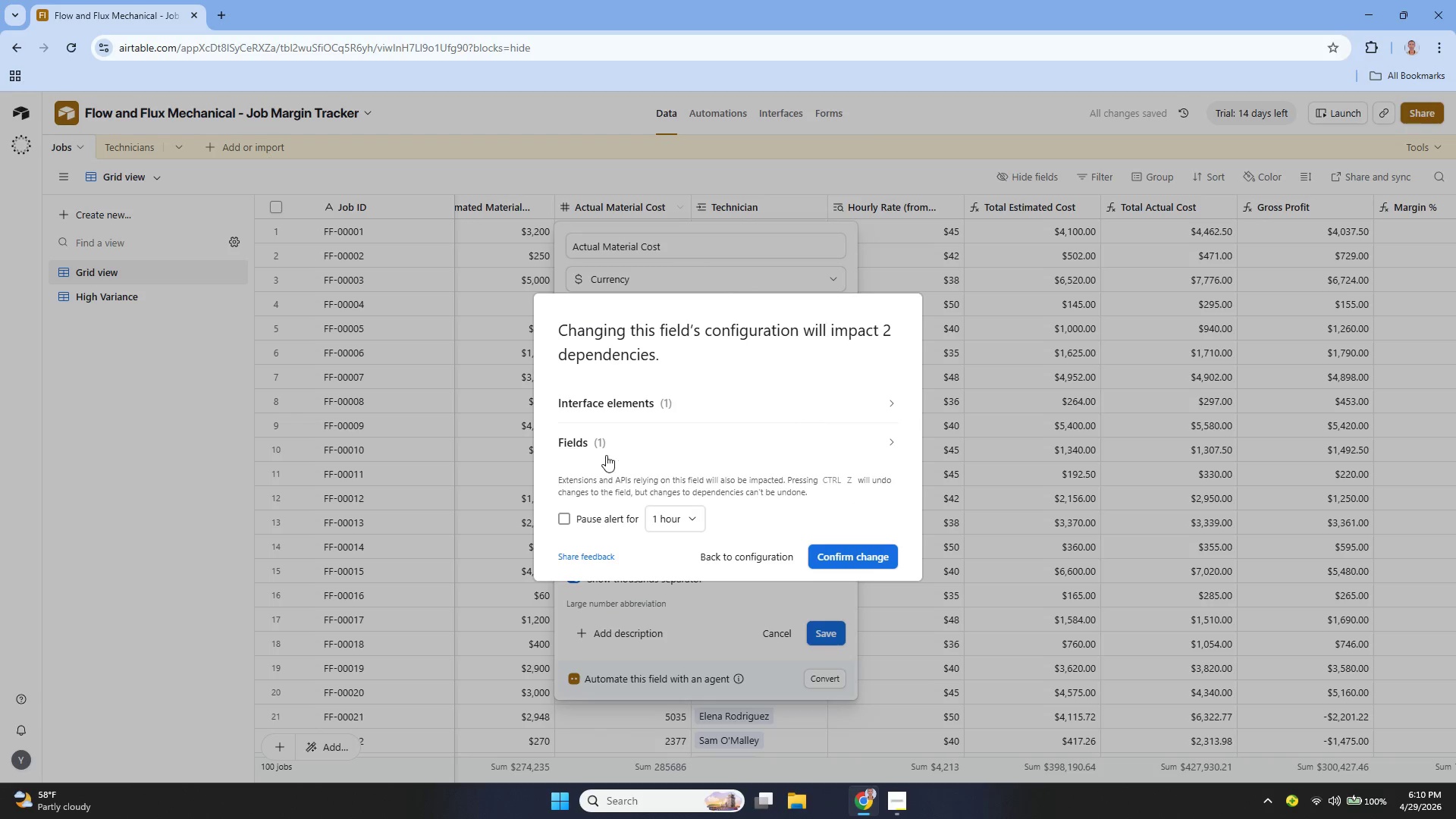 
left_click([835, 552])
 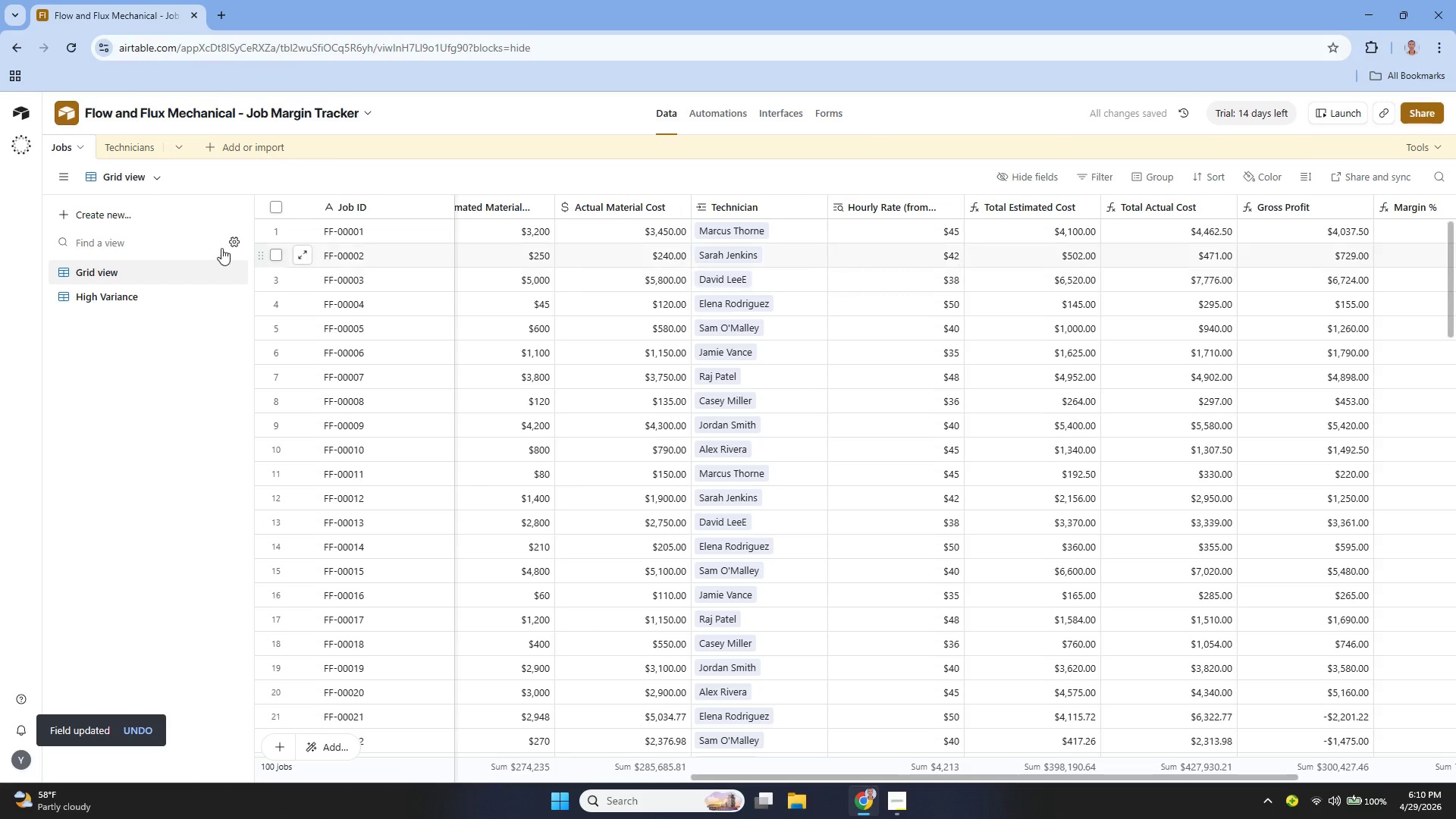 
left_click([155, 290])
 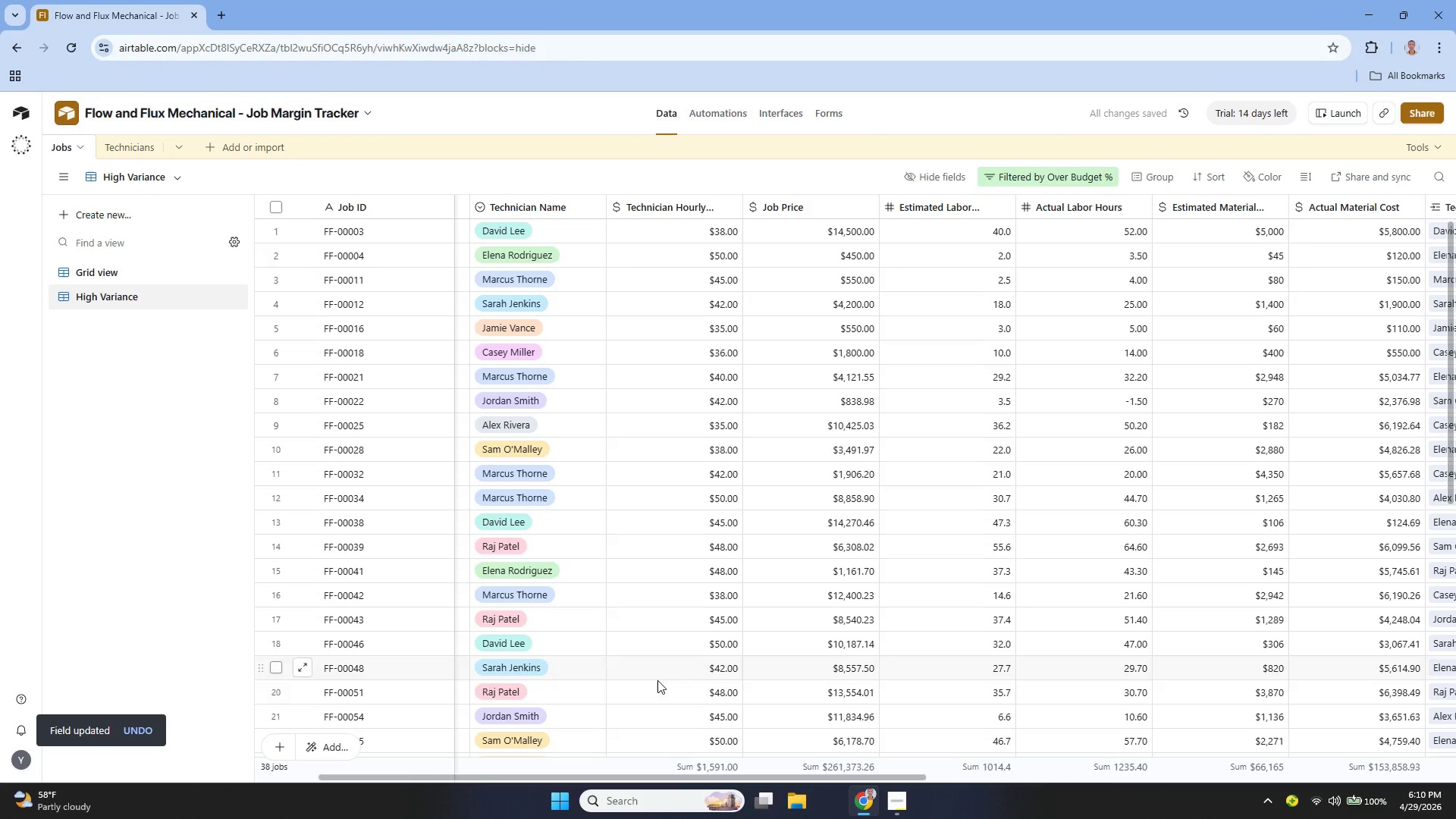 
left_click_drag(start_coordinate=[691, 771], to_coordinate=[826, 754])
 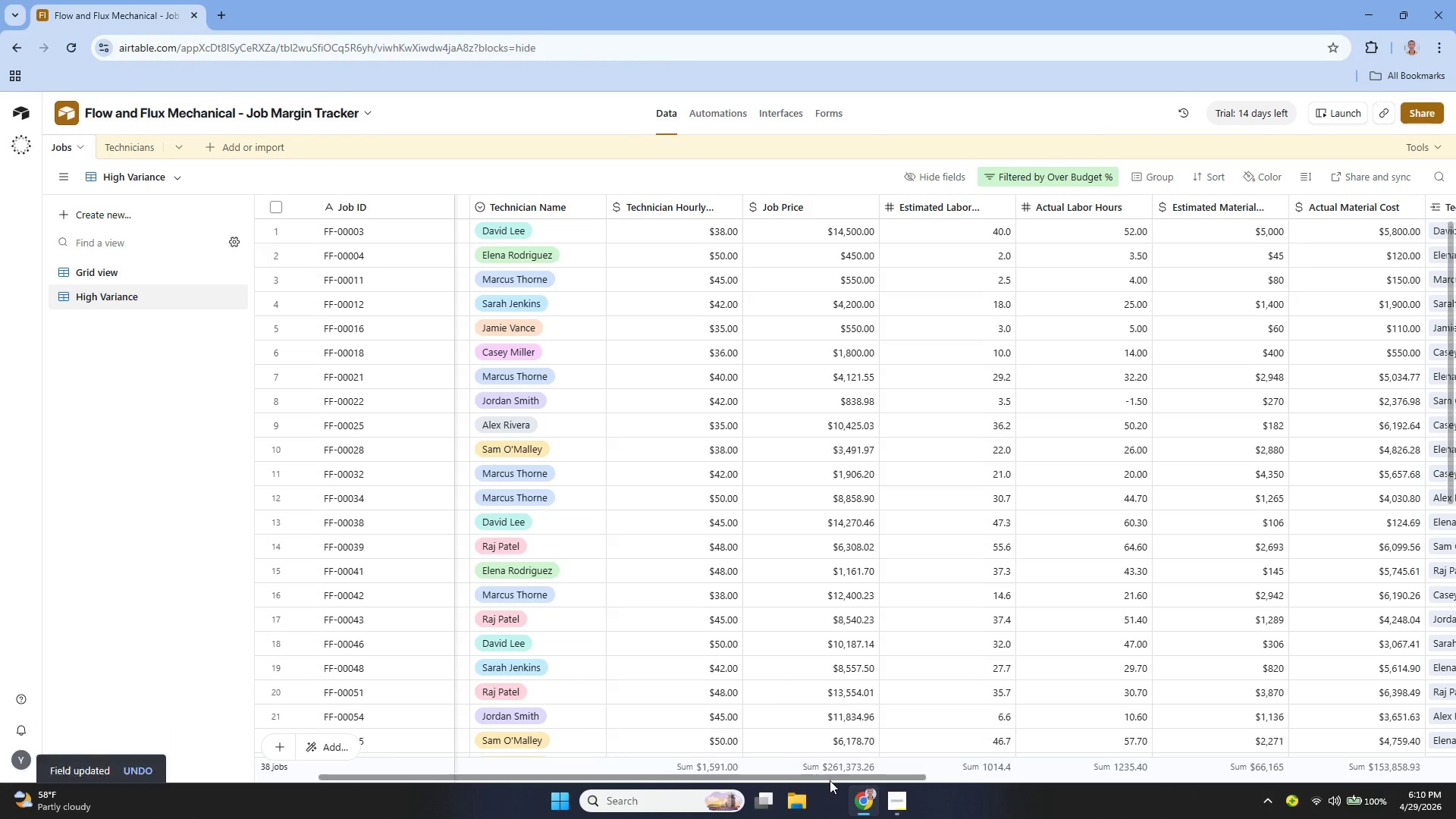 
left_click_drag(start_coordinate=[831, 778], to_coordinate=[1247, 701])
 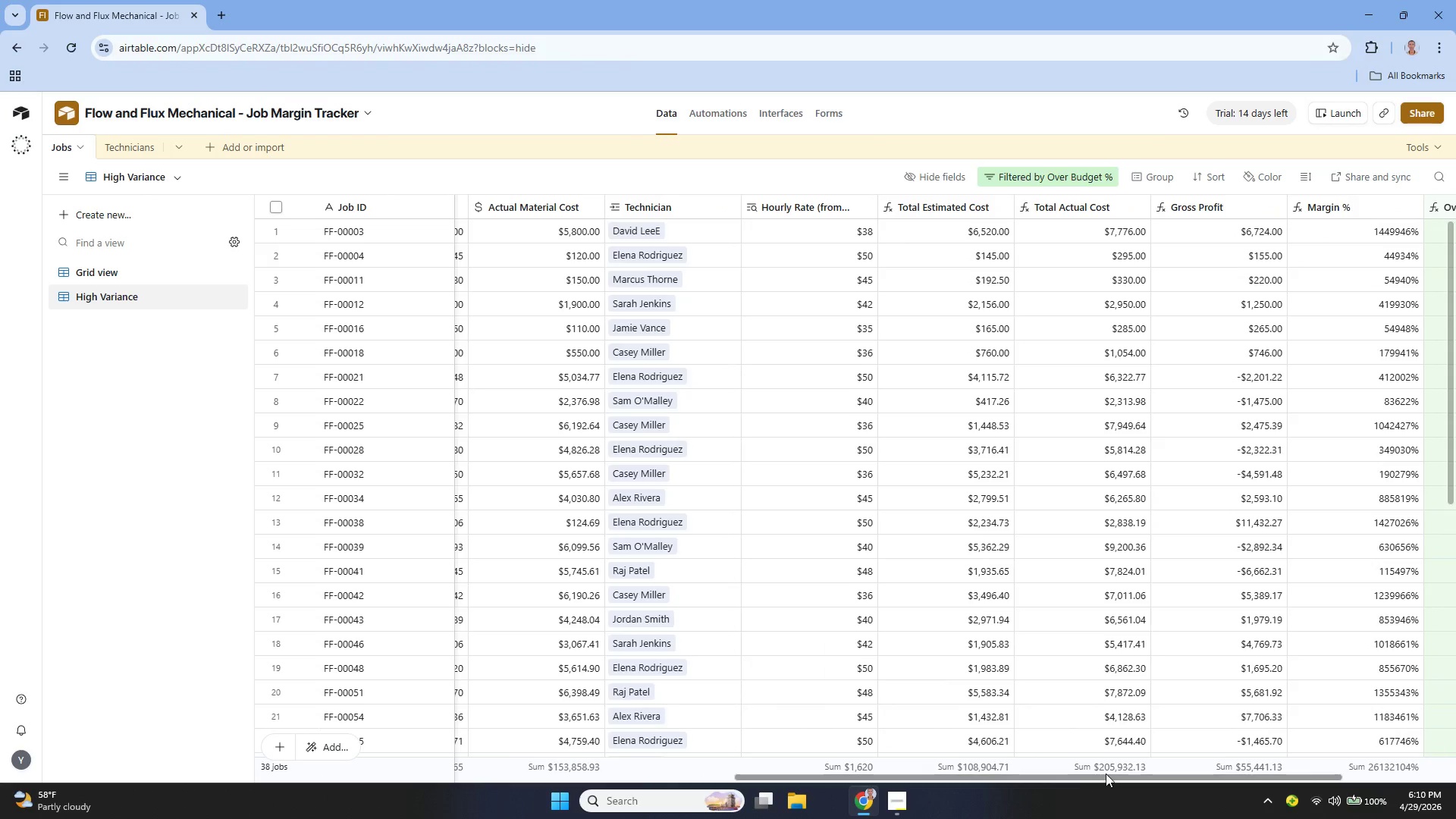 
left_click_drag(start_coordinate=[1105, 774], to_coordinate=[1185, 764])
 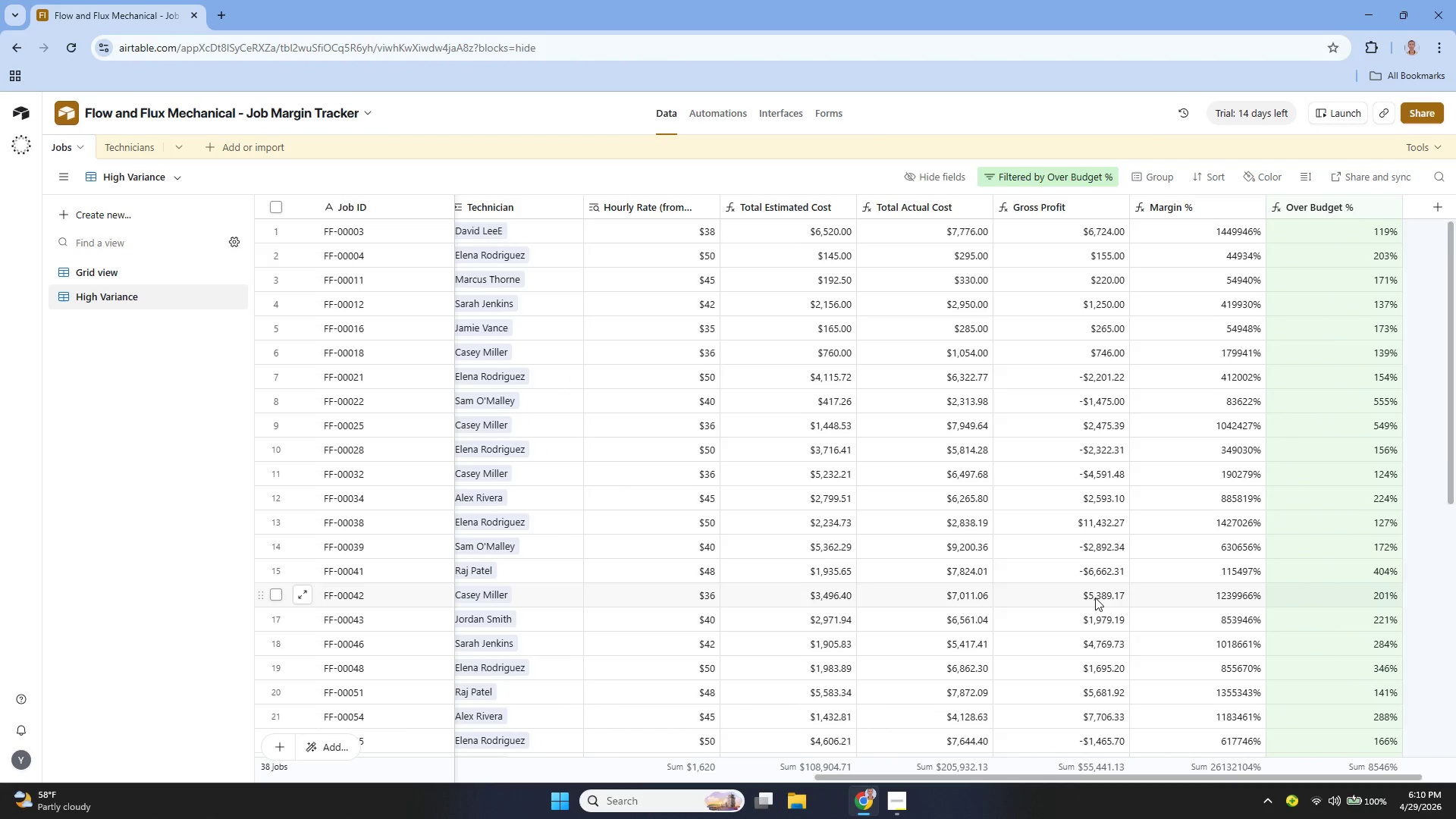 
scroll: coordinate [1087, 739], scroll_direction: down, amount: 3.0
 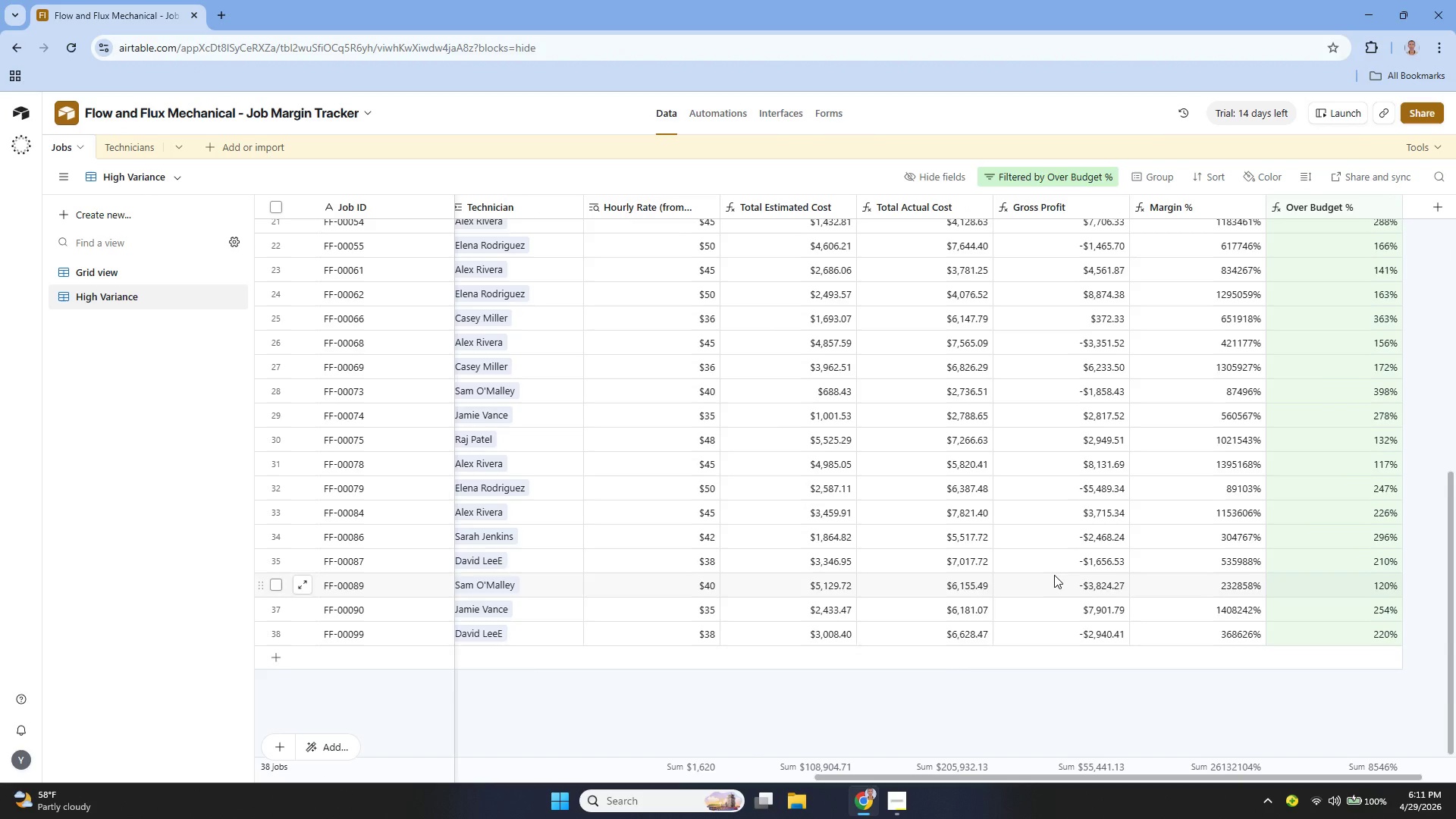 
scroll: coordinate [1054, 575], scroll_direction: up, amount: 10.0
 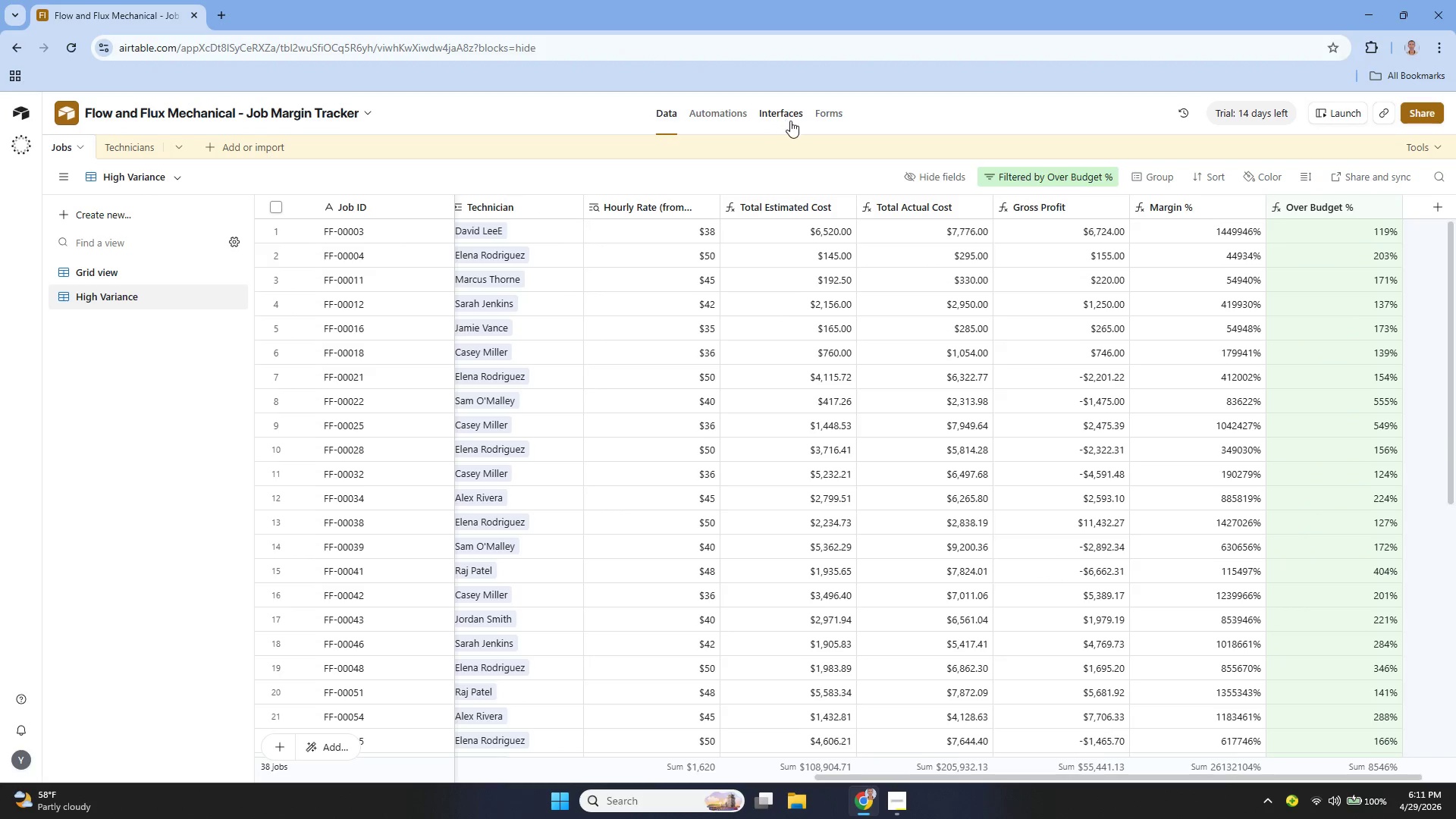 
left_click([789, 115])
 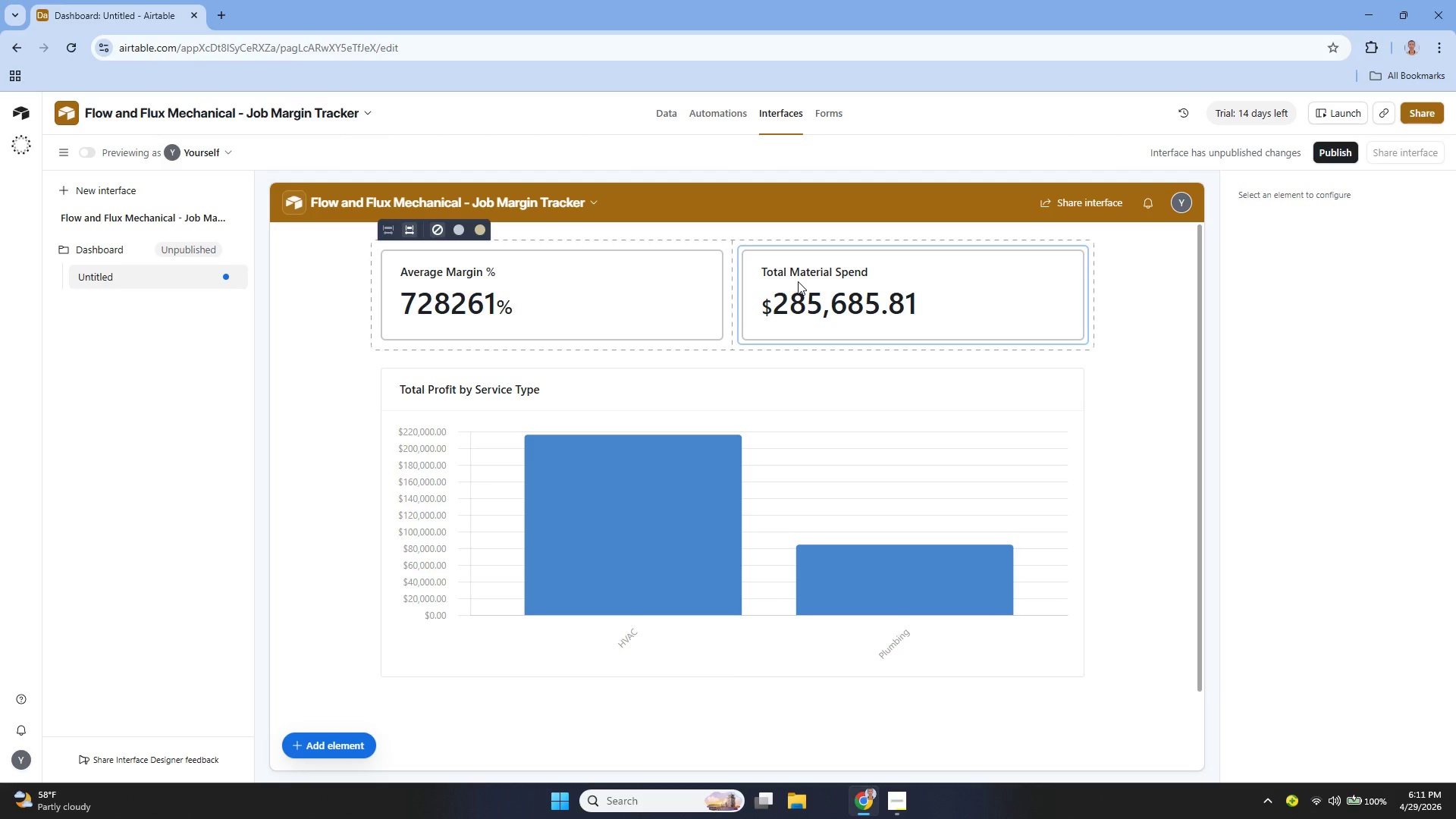 
wait(54.14)
 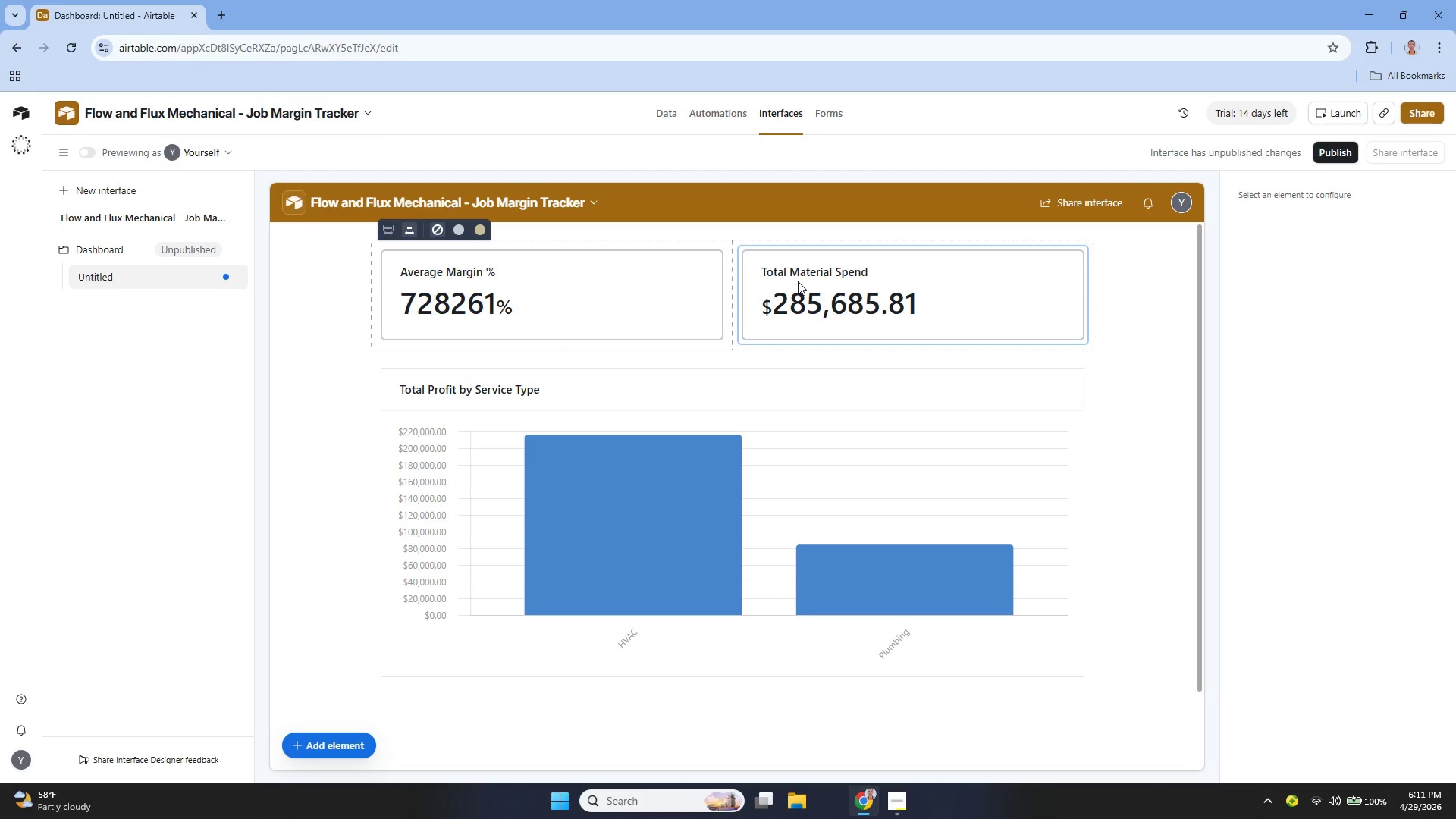 
left_click([672, 111])
 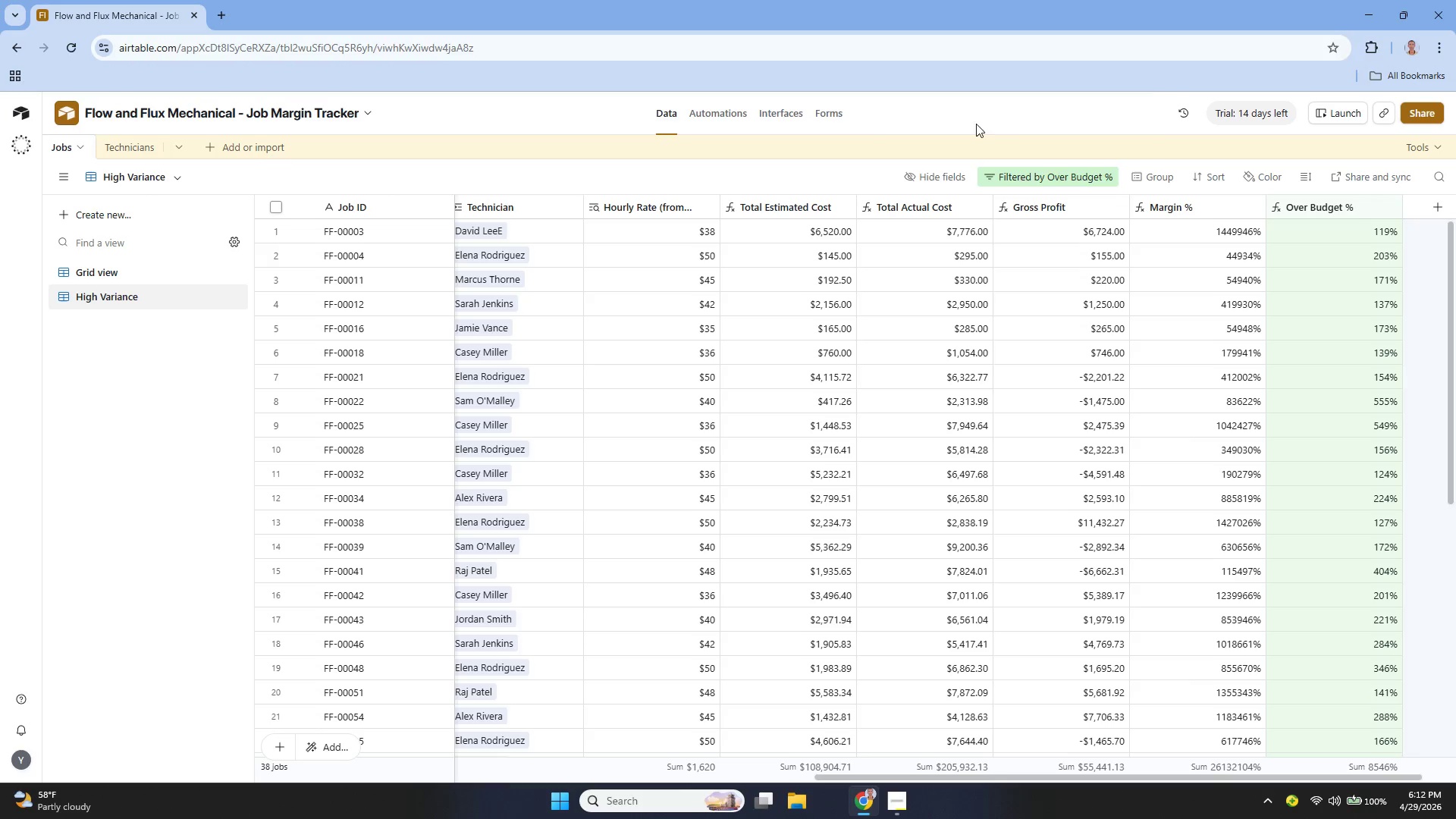 
wait(17.27)
 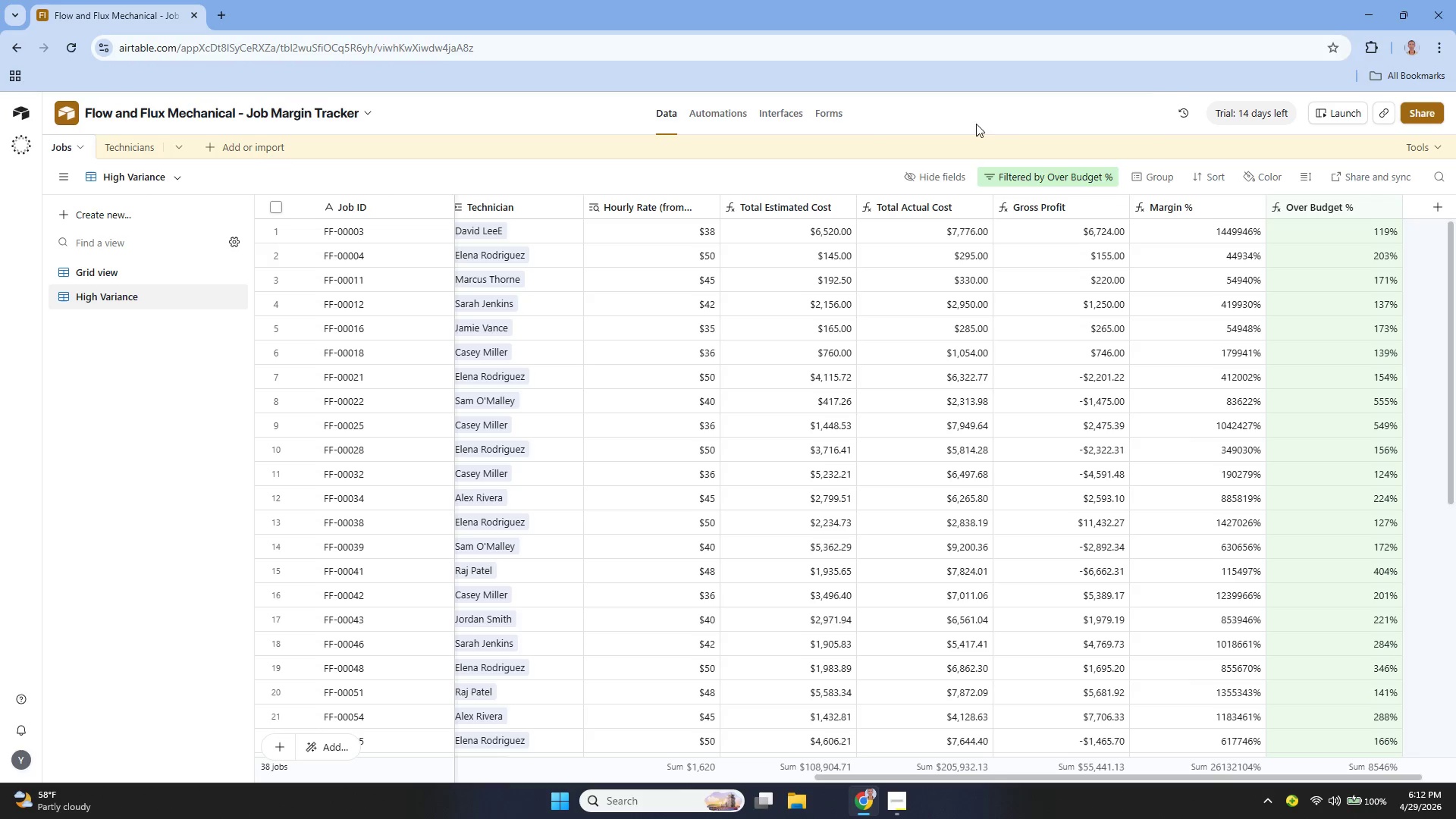 
mouse_move([1414, 128])
 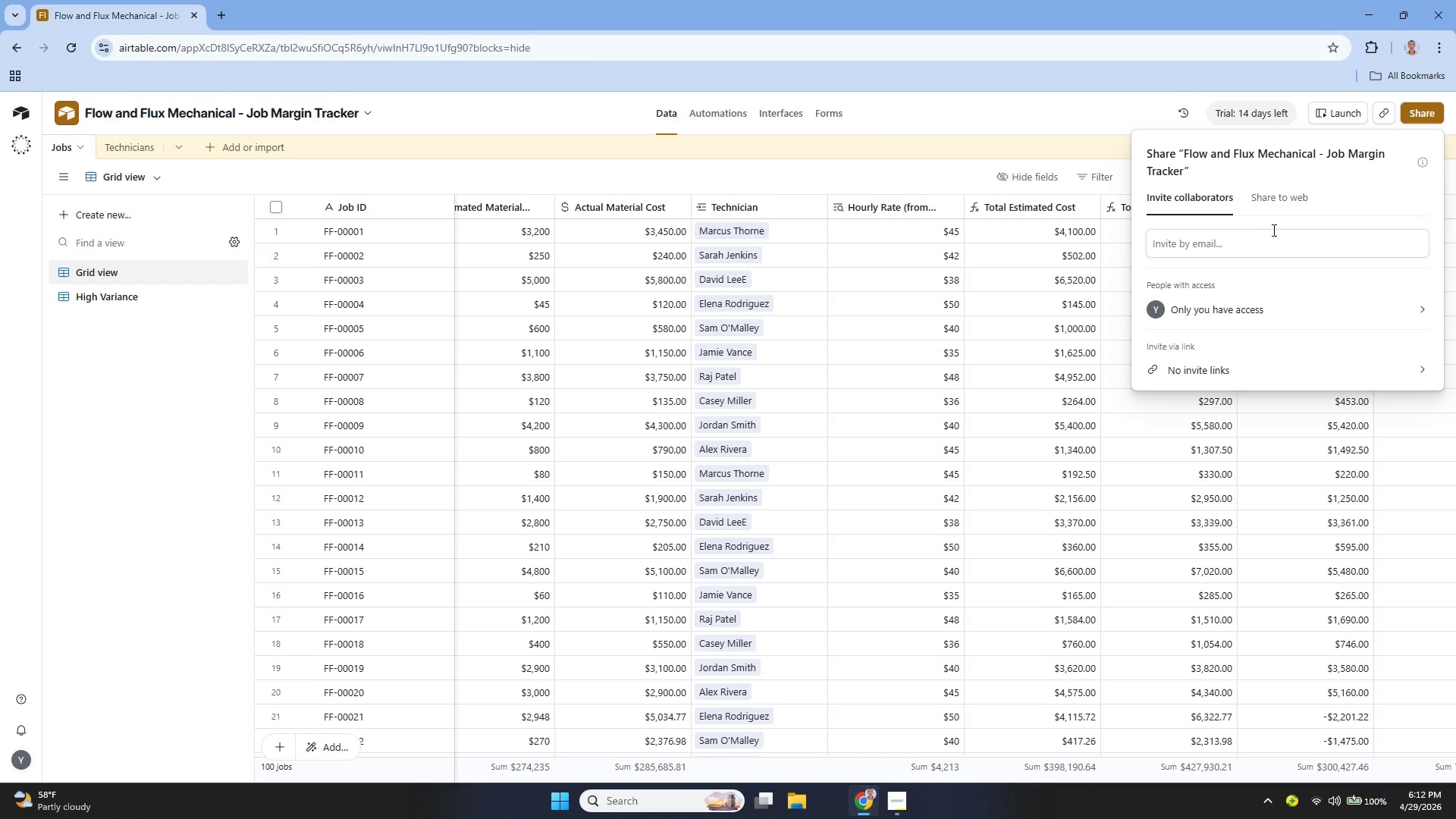 
wait(12.43)
 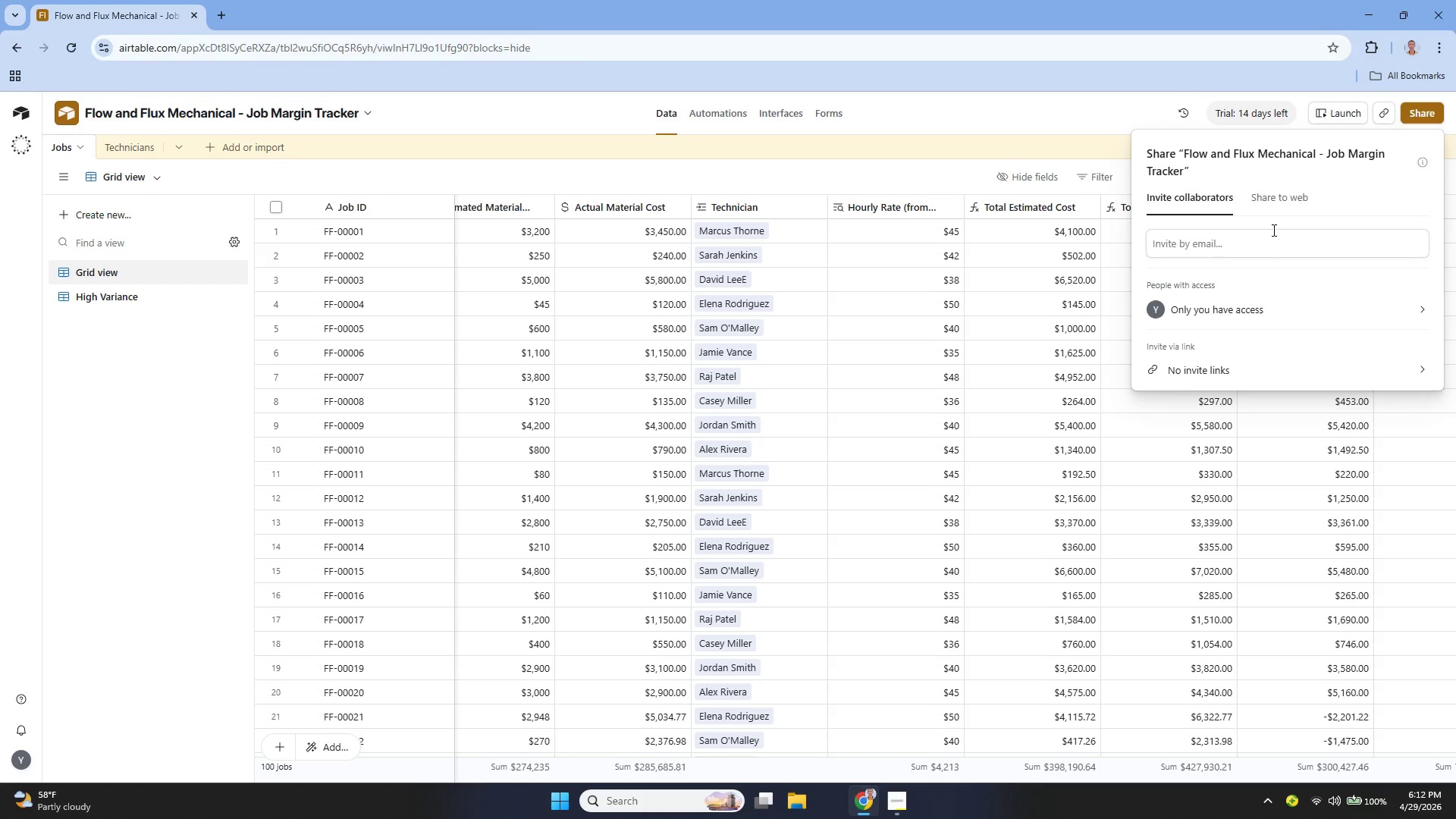 
left_click([1274, 196])
 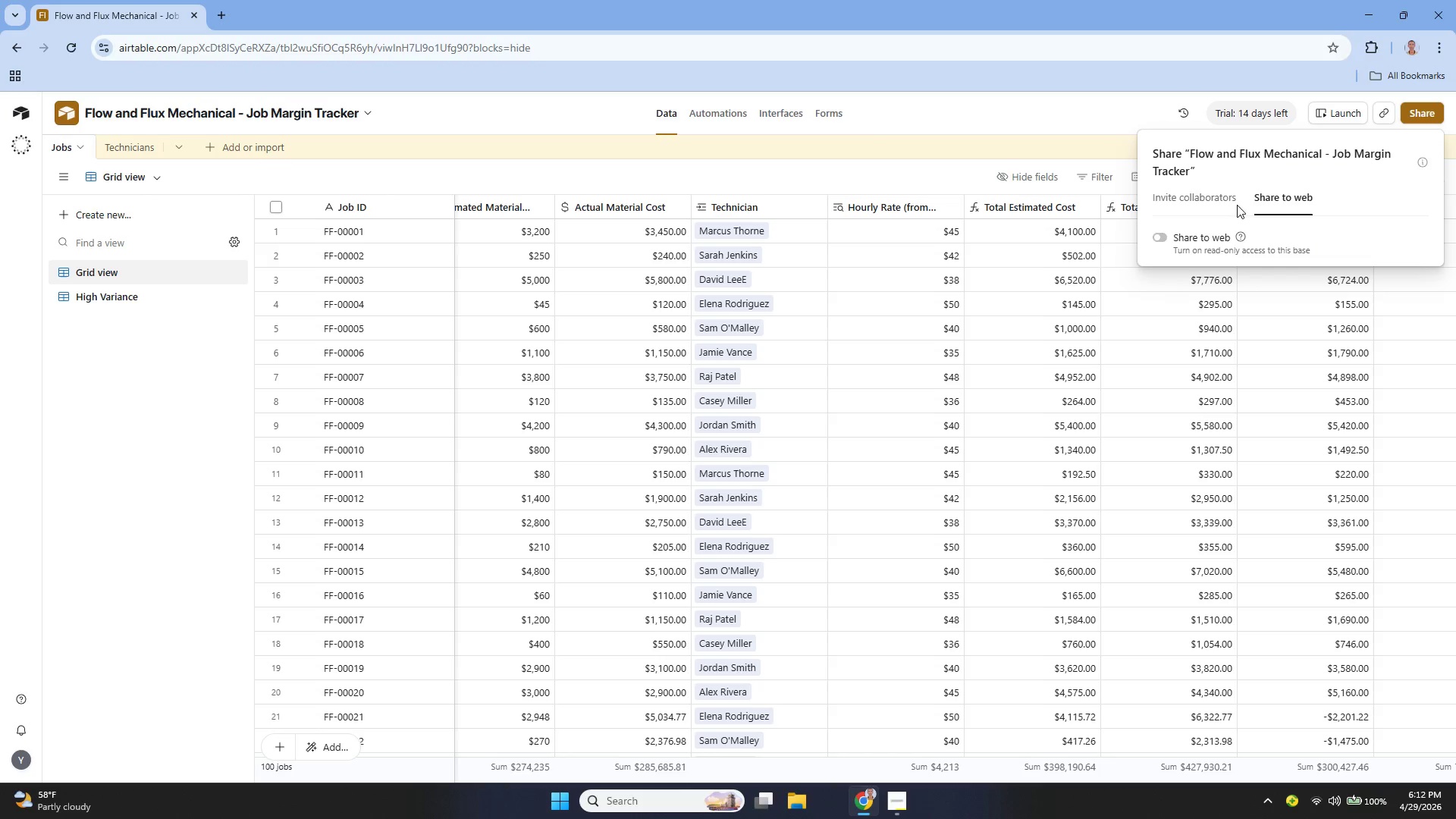 
left_click([1225, 199])
 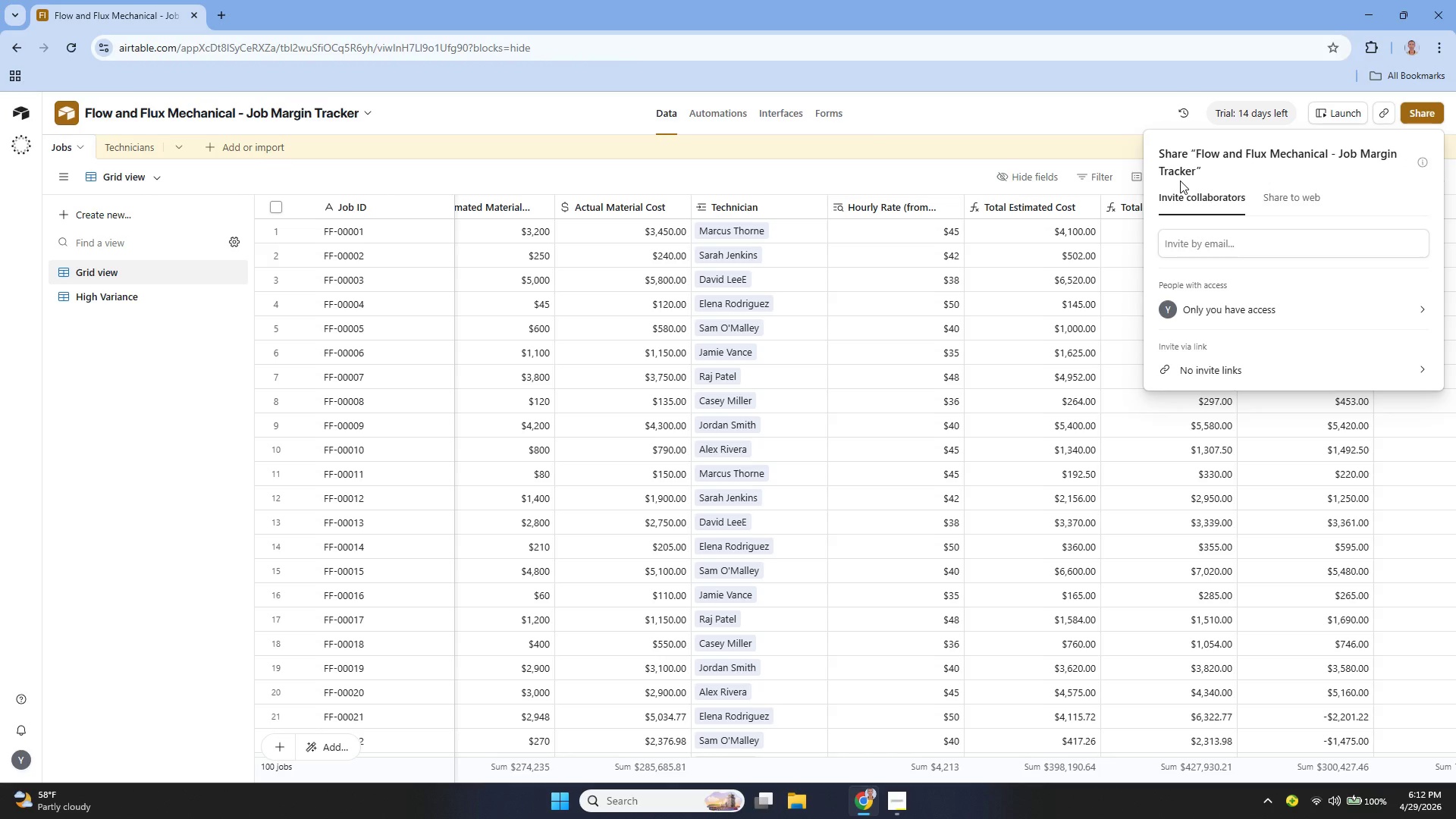 
wait(12.2)
 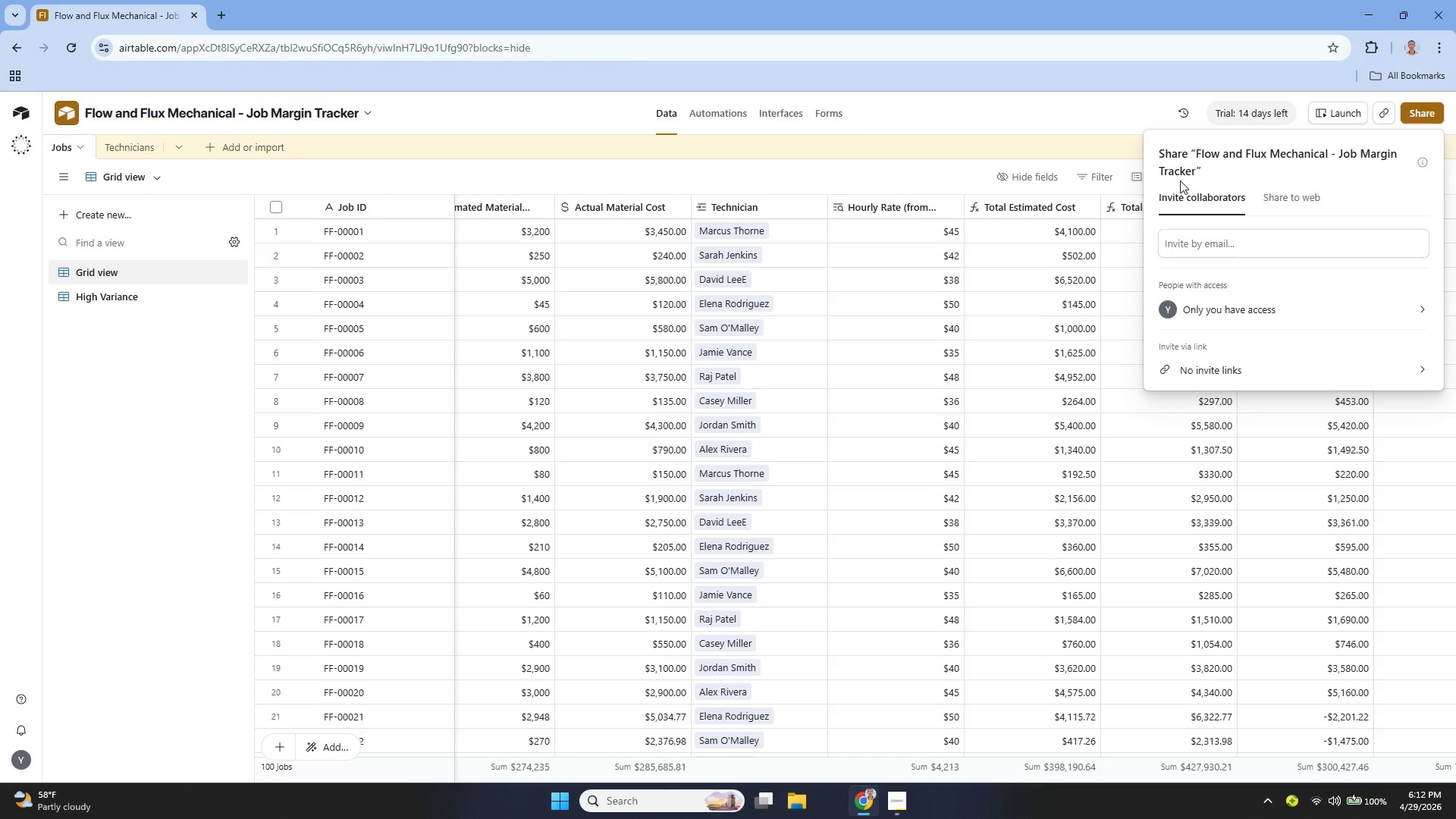 
left_click([1296, 311])
 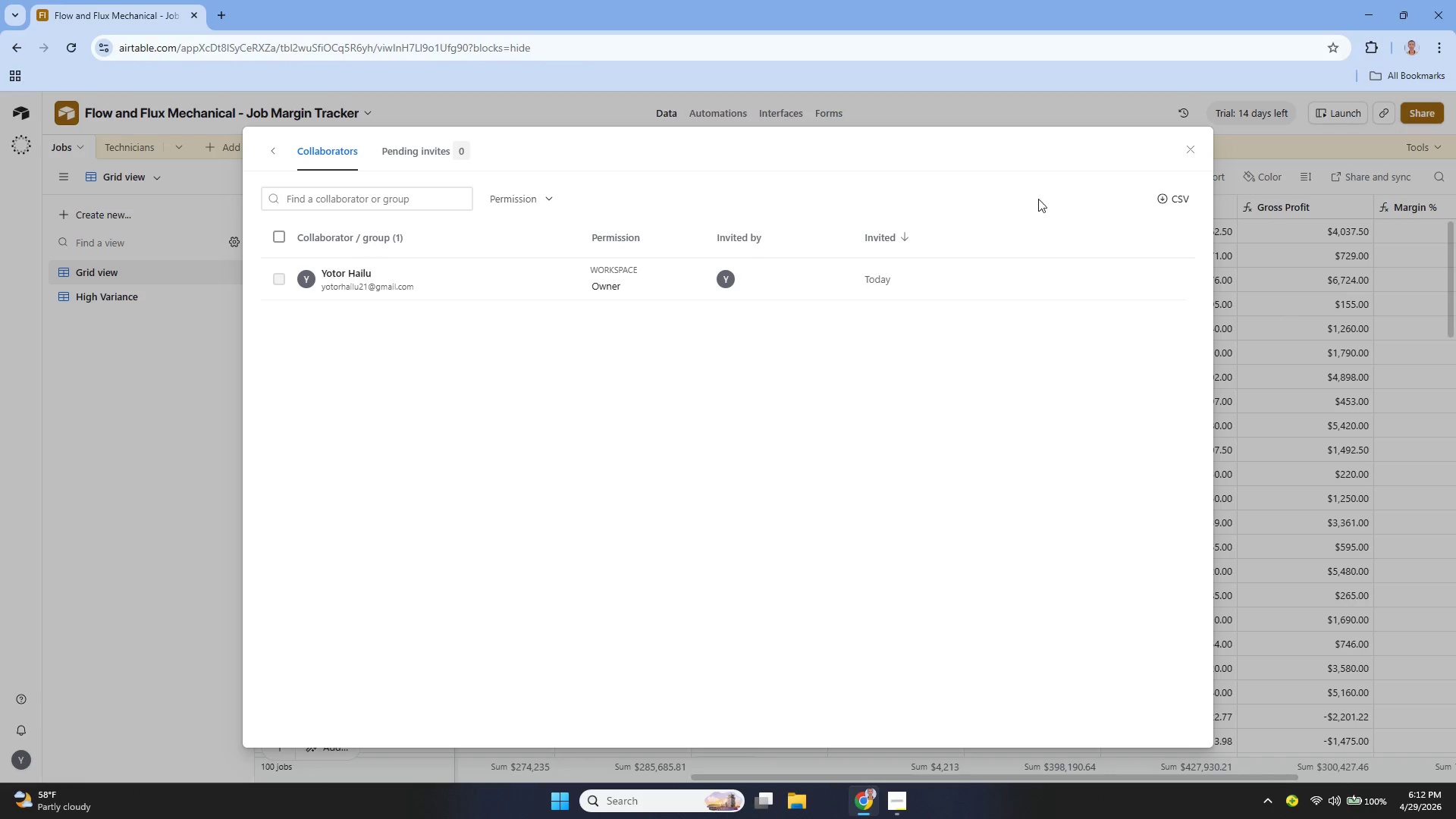 
left_click([1194, 147])
 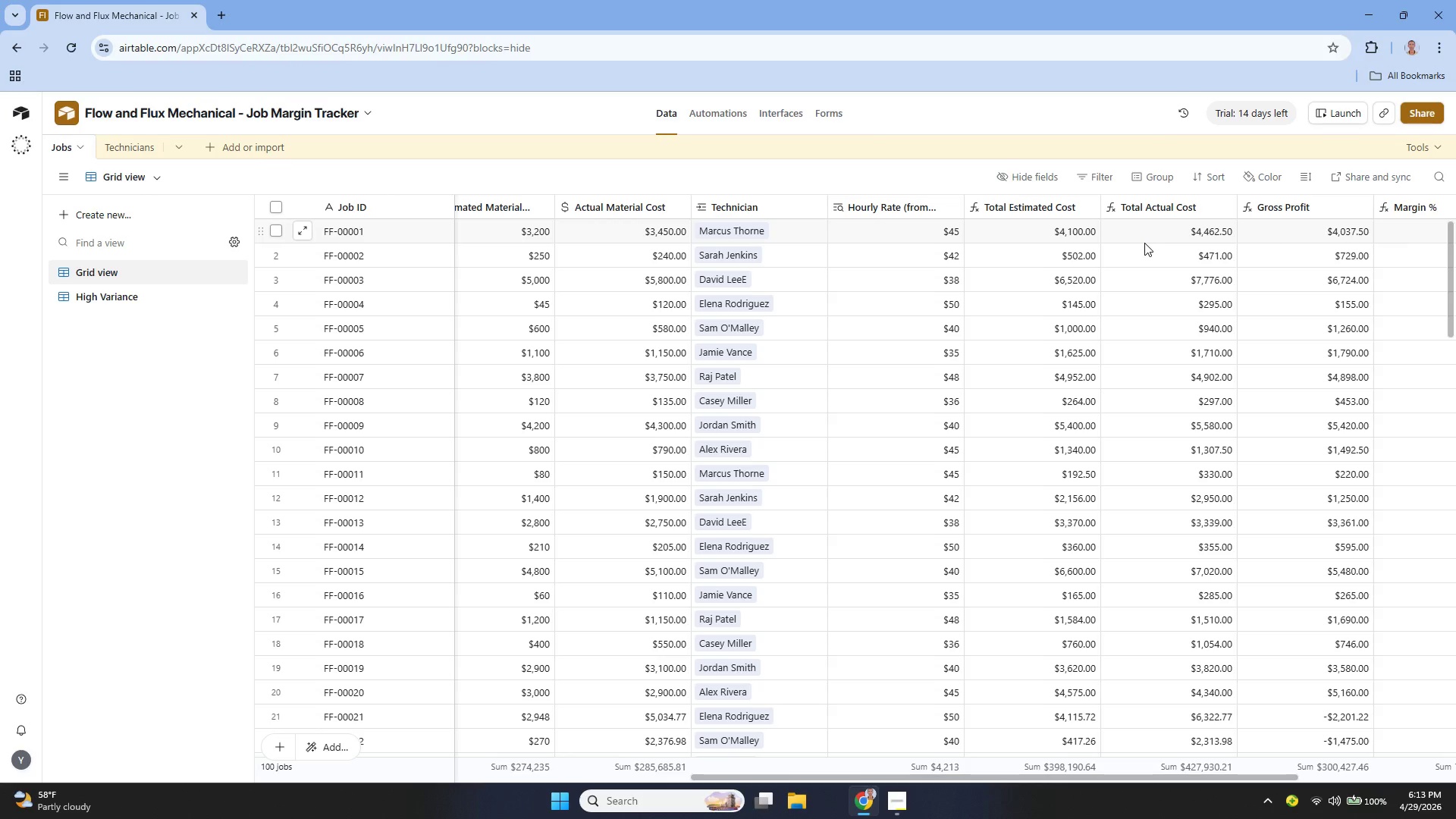 
wait(24.8)
 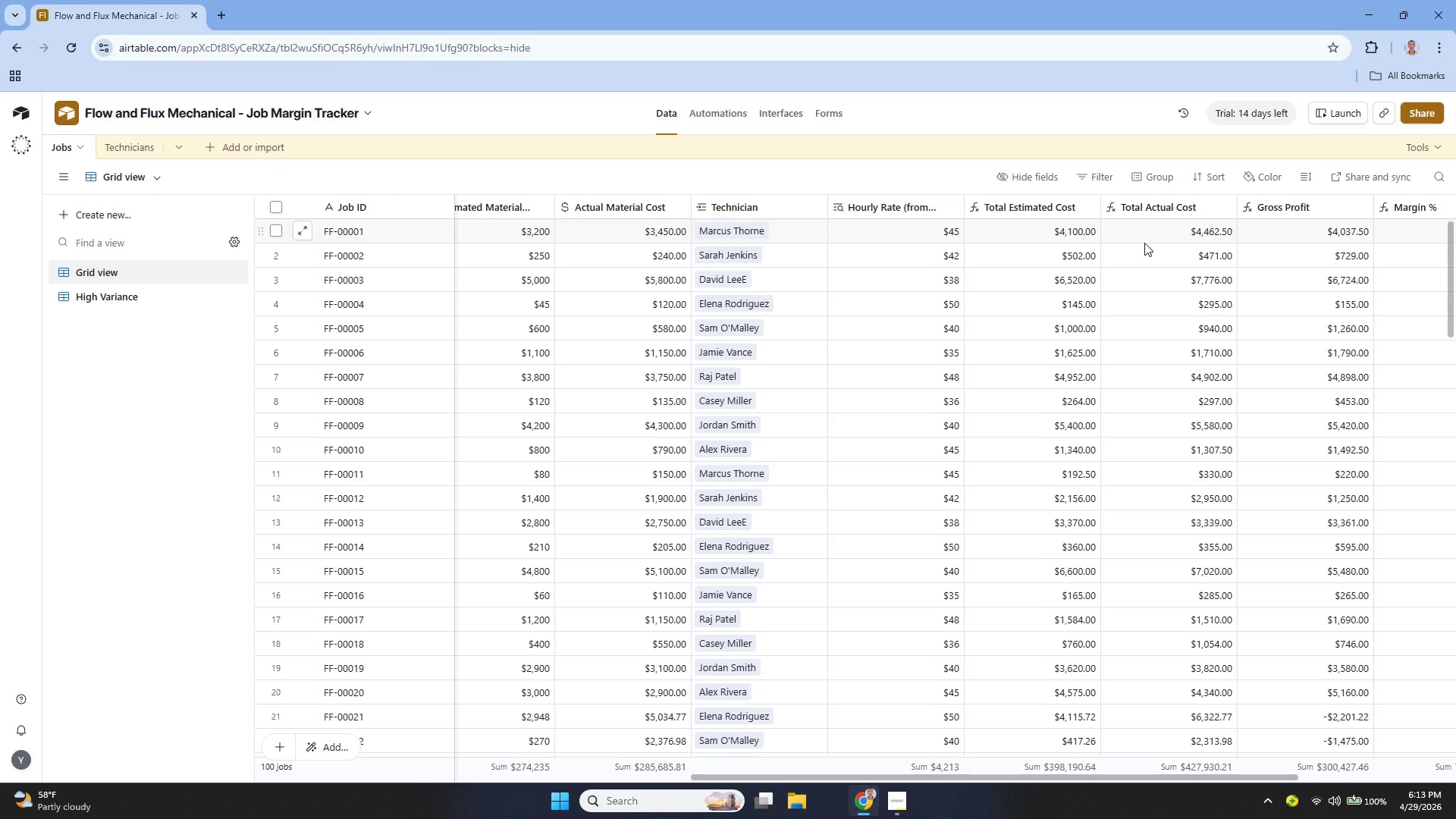 
mouse_move([1424, 111])
 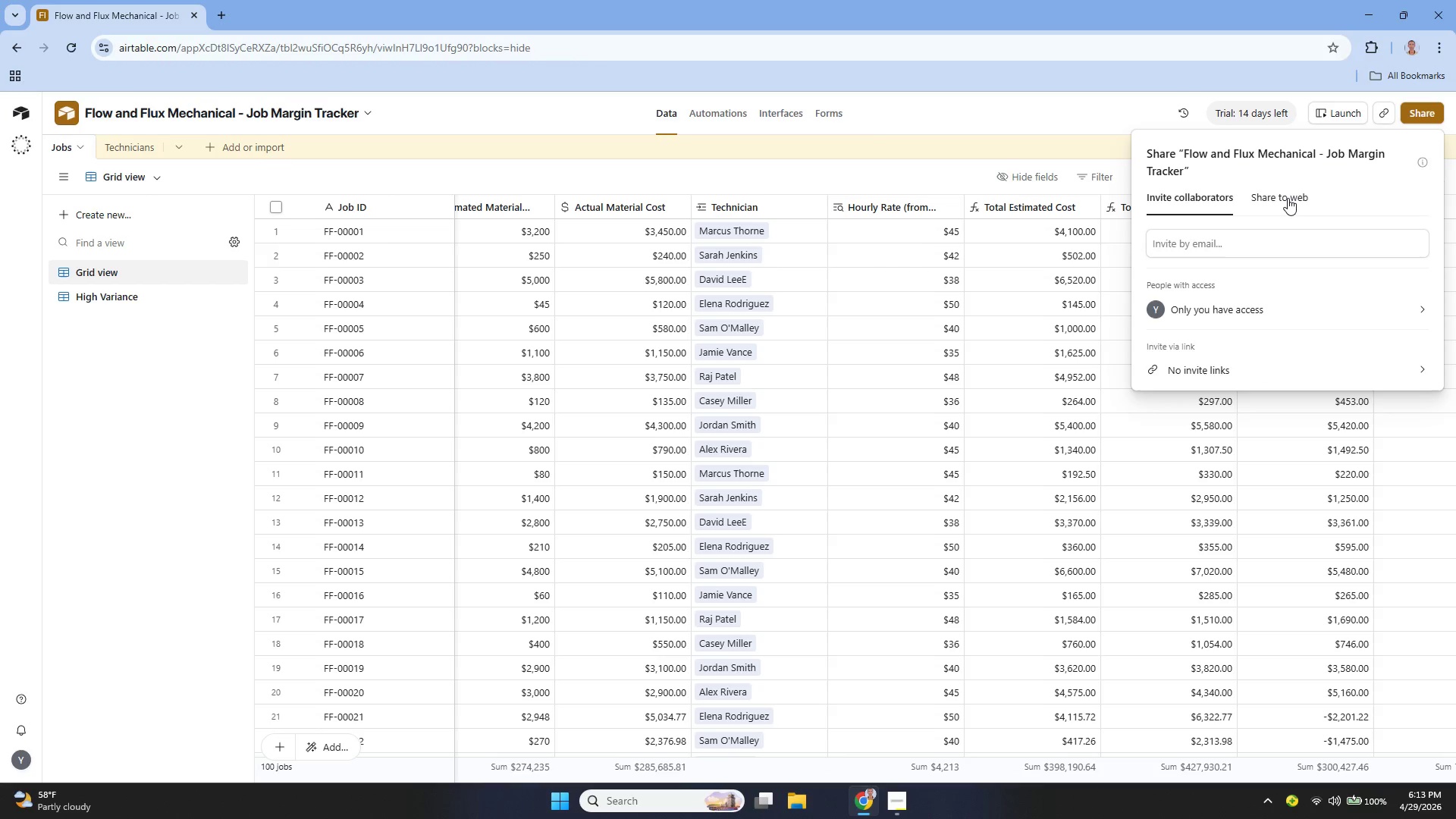 
wait(10.12)
 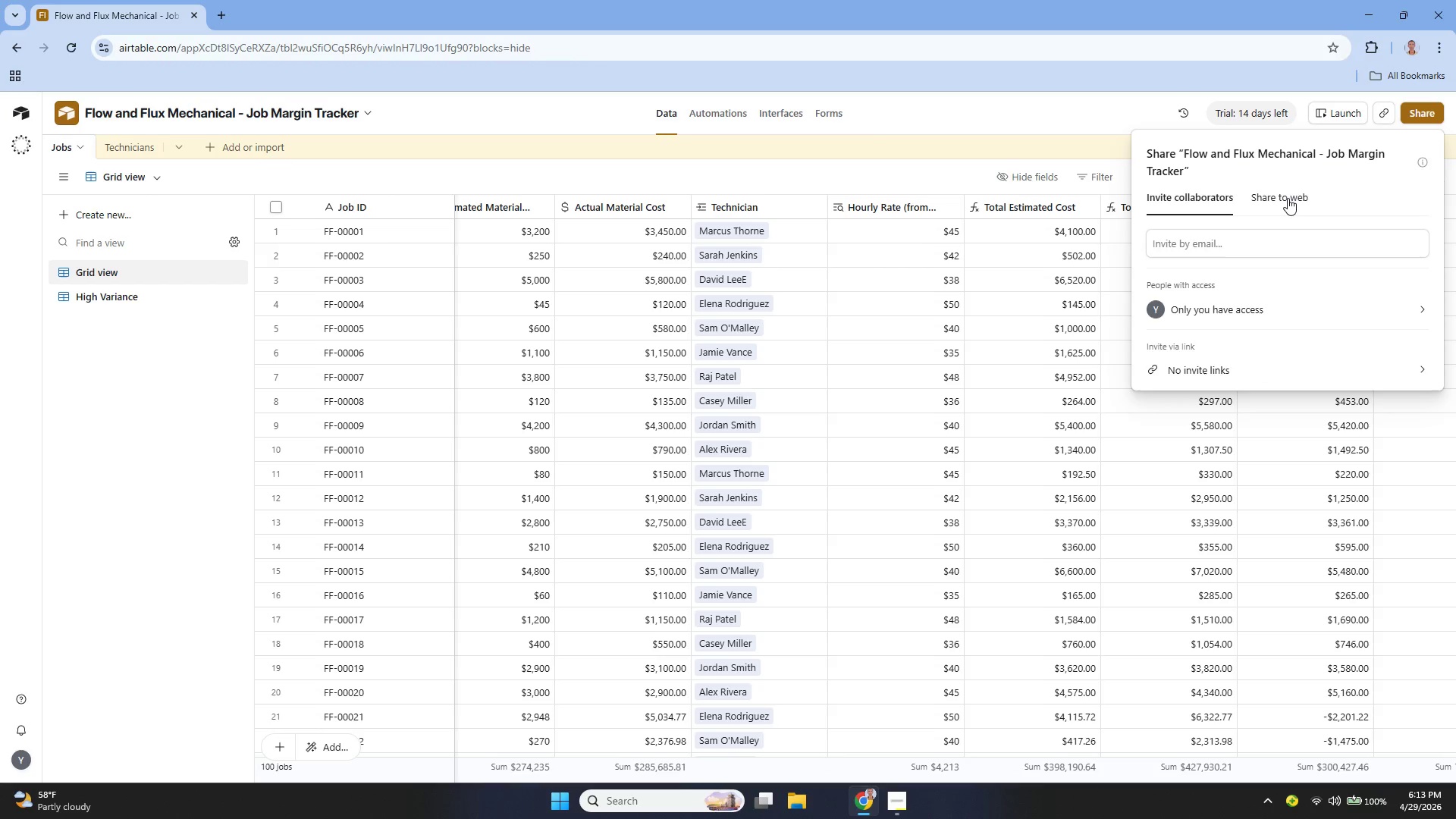 
left_click([1227, 306])
 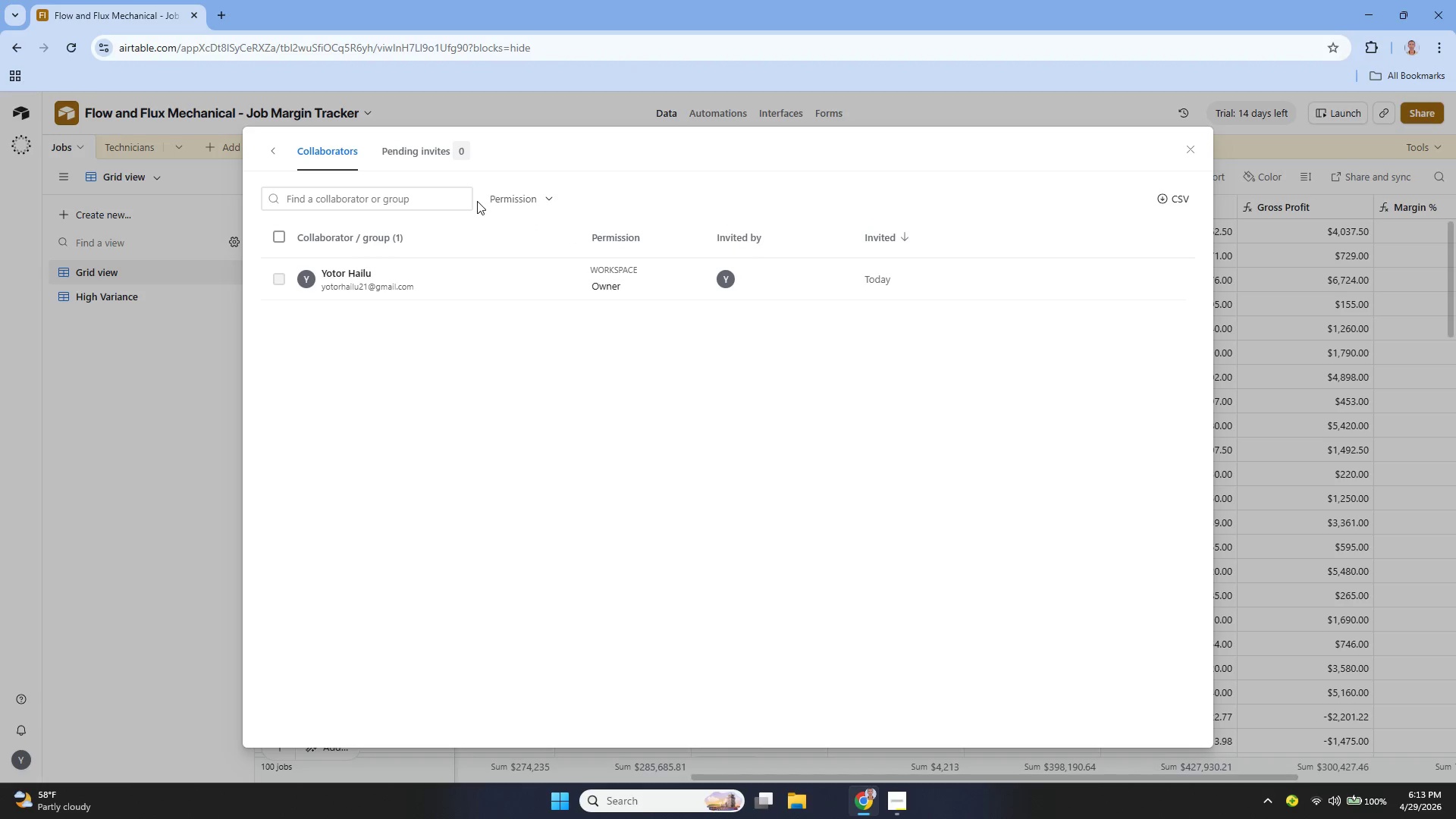 
left_click([450, 199])
 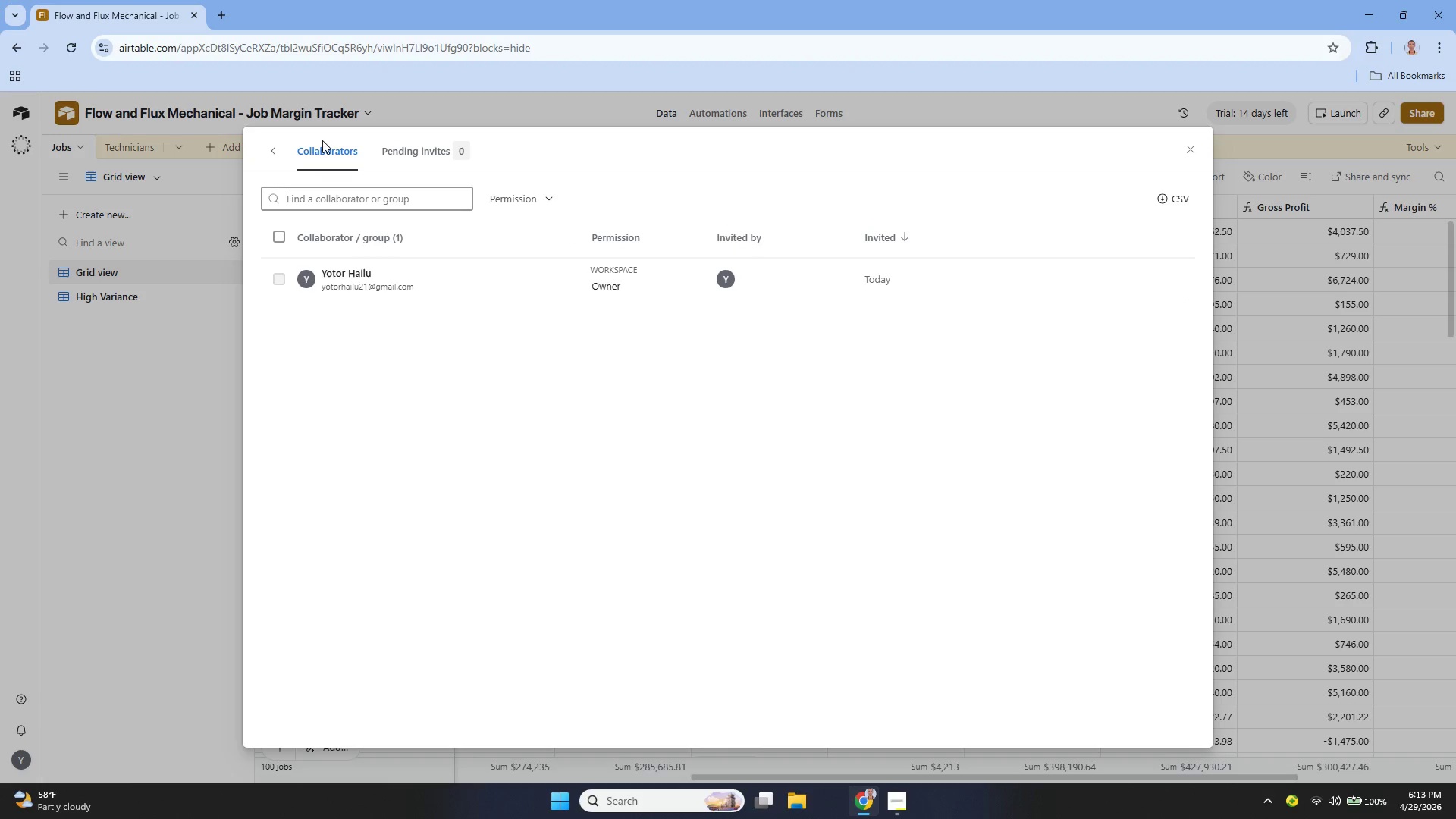 
left_click([277, 151])
 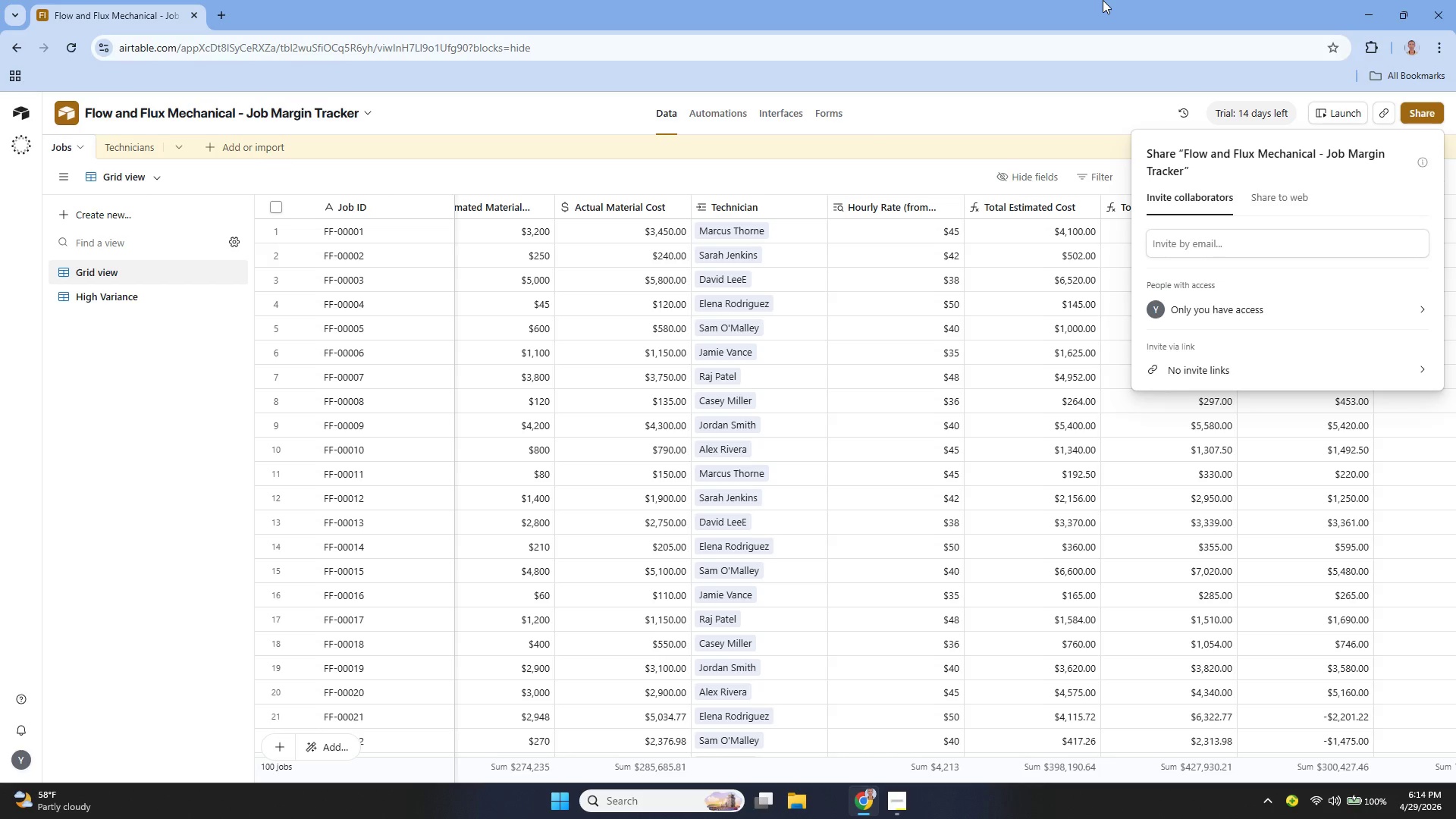 
wait(54.97)
 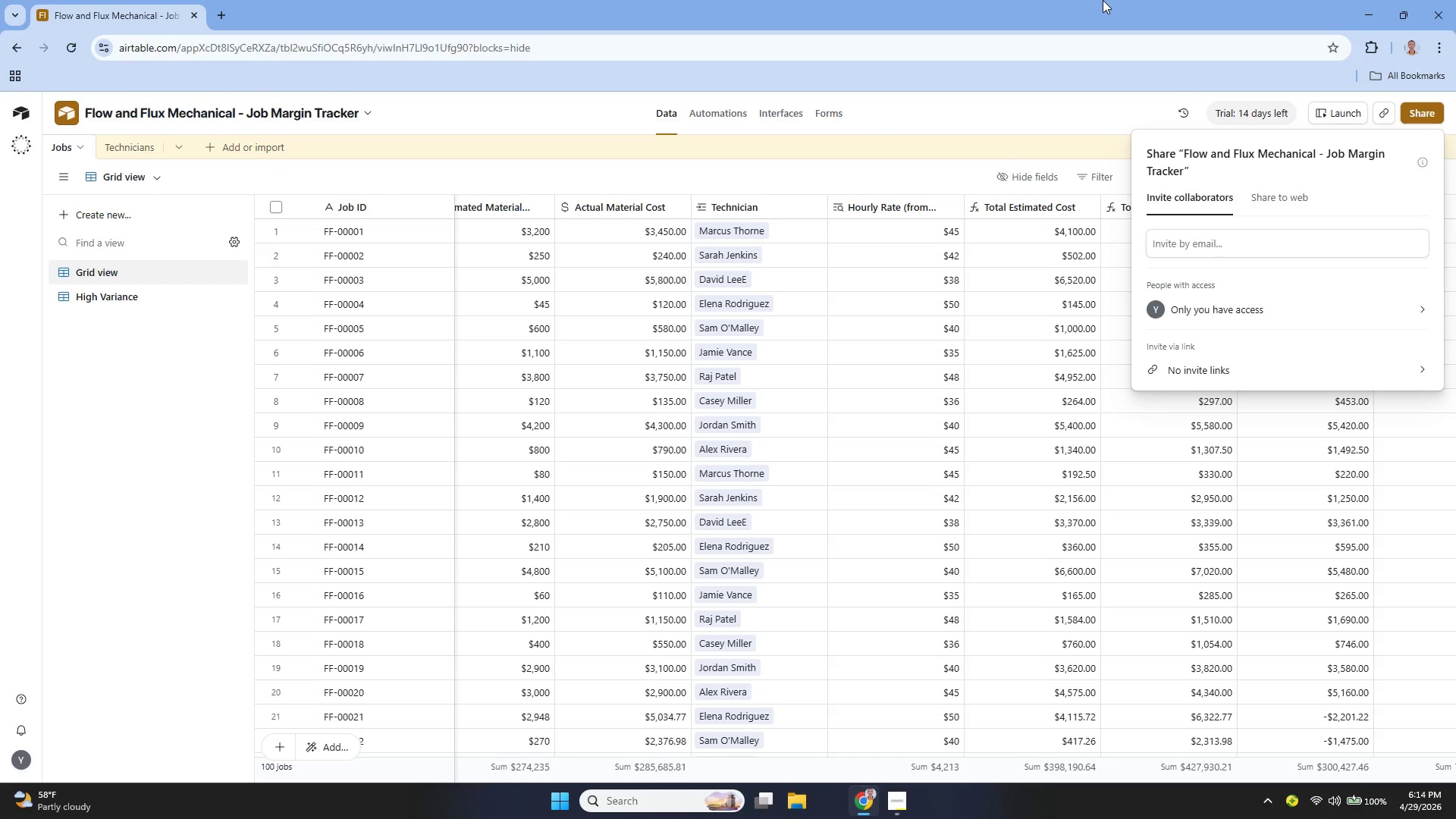 
left_click([1262, 209])
 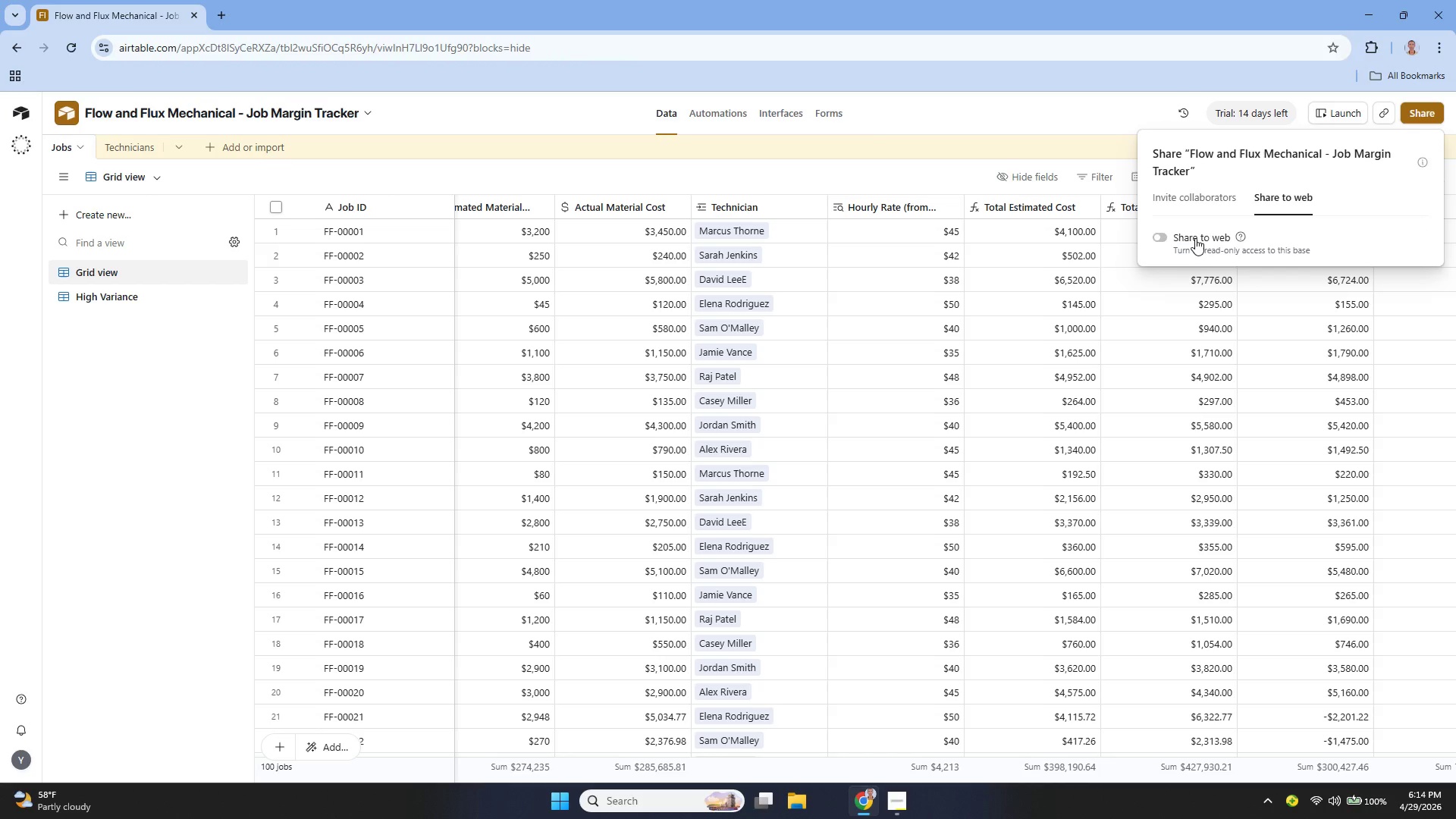 
wait(11.28)
 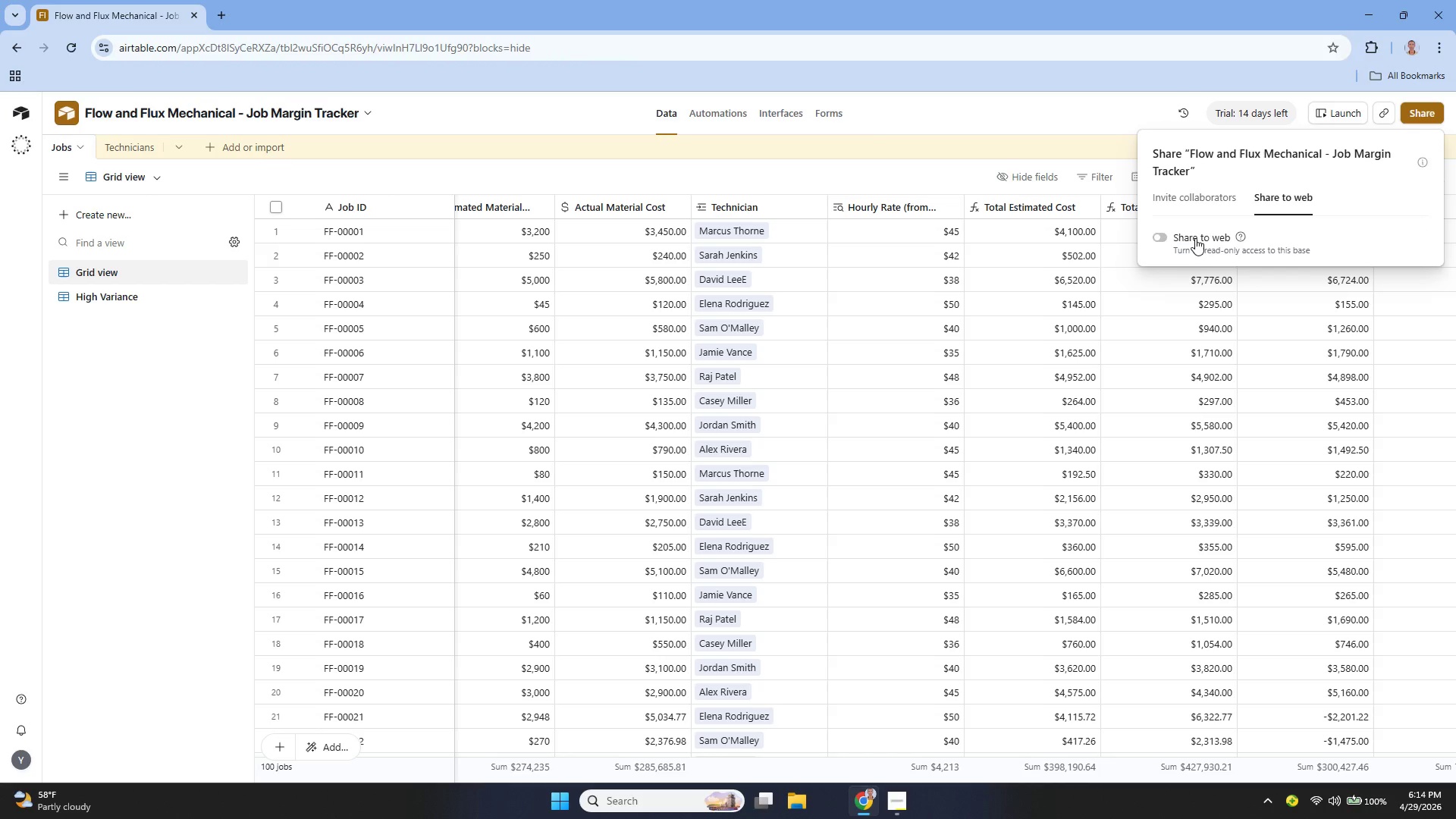 
left_click([1172, 237])
 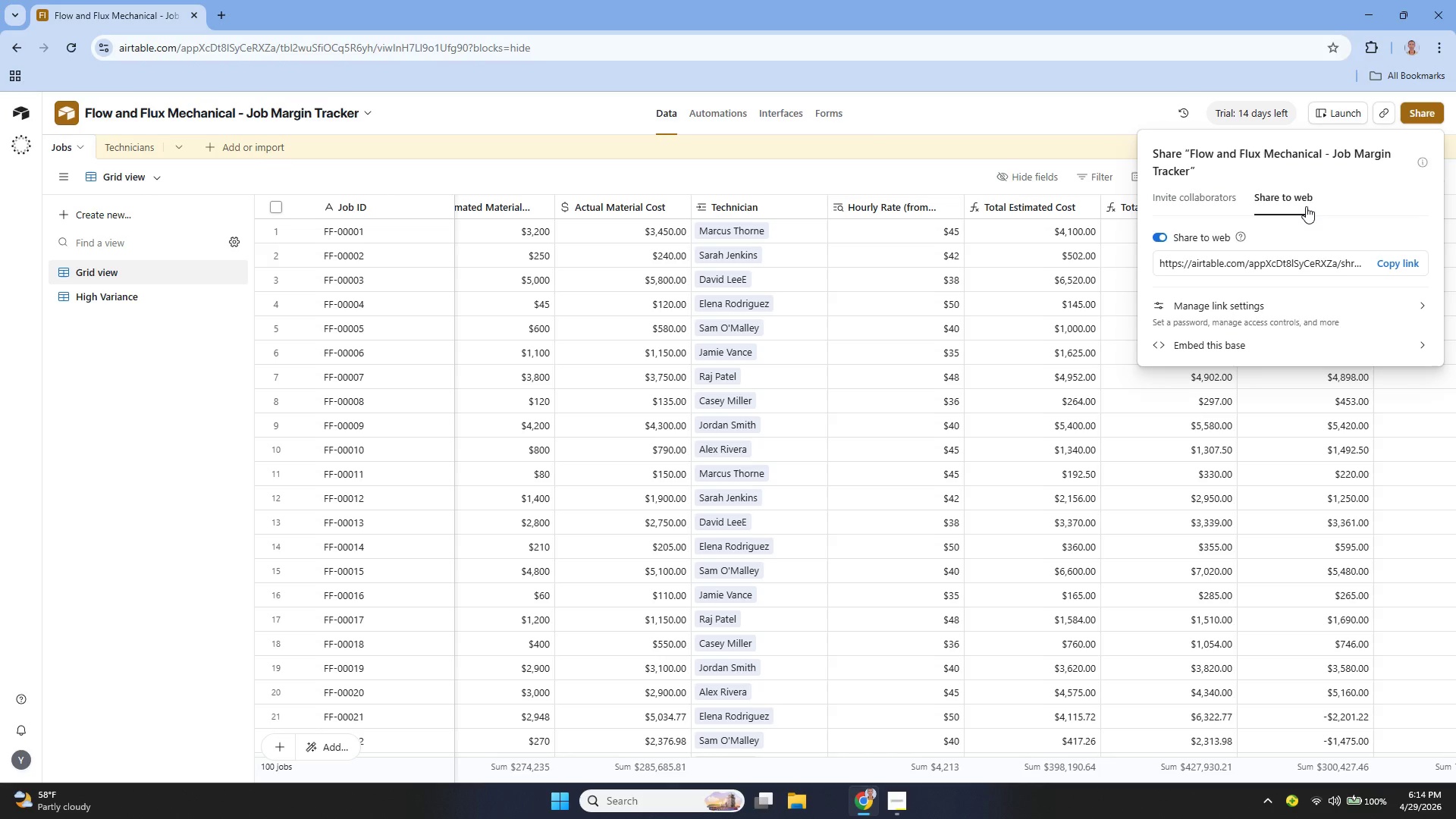 
wait(23.84)
 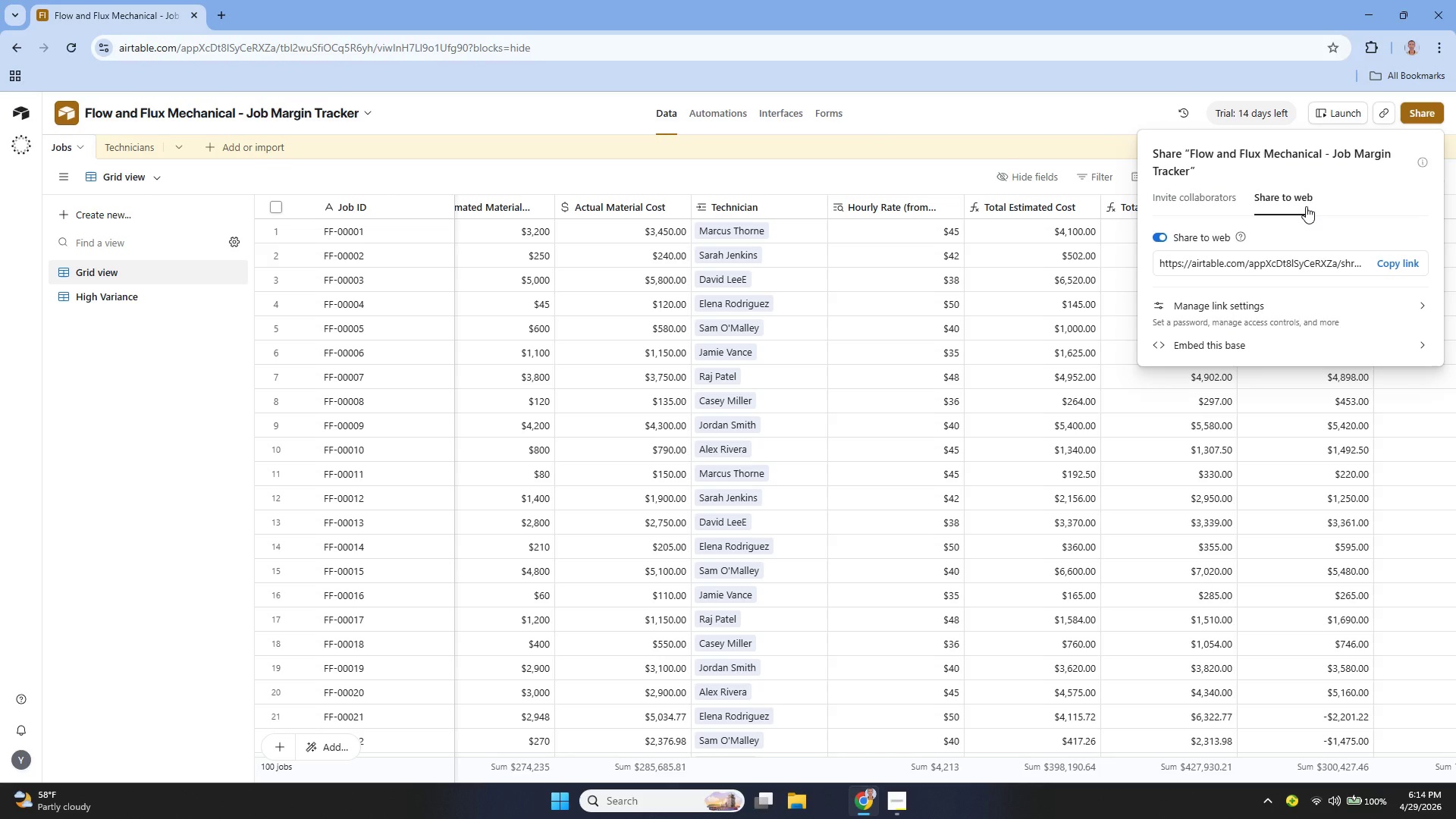 
left_click([1384, 256])
 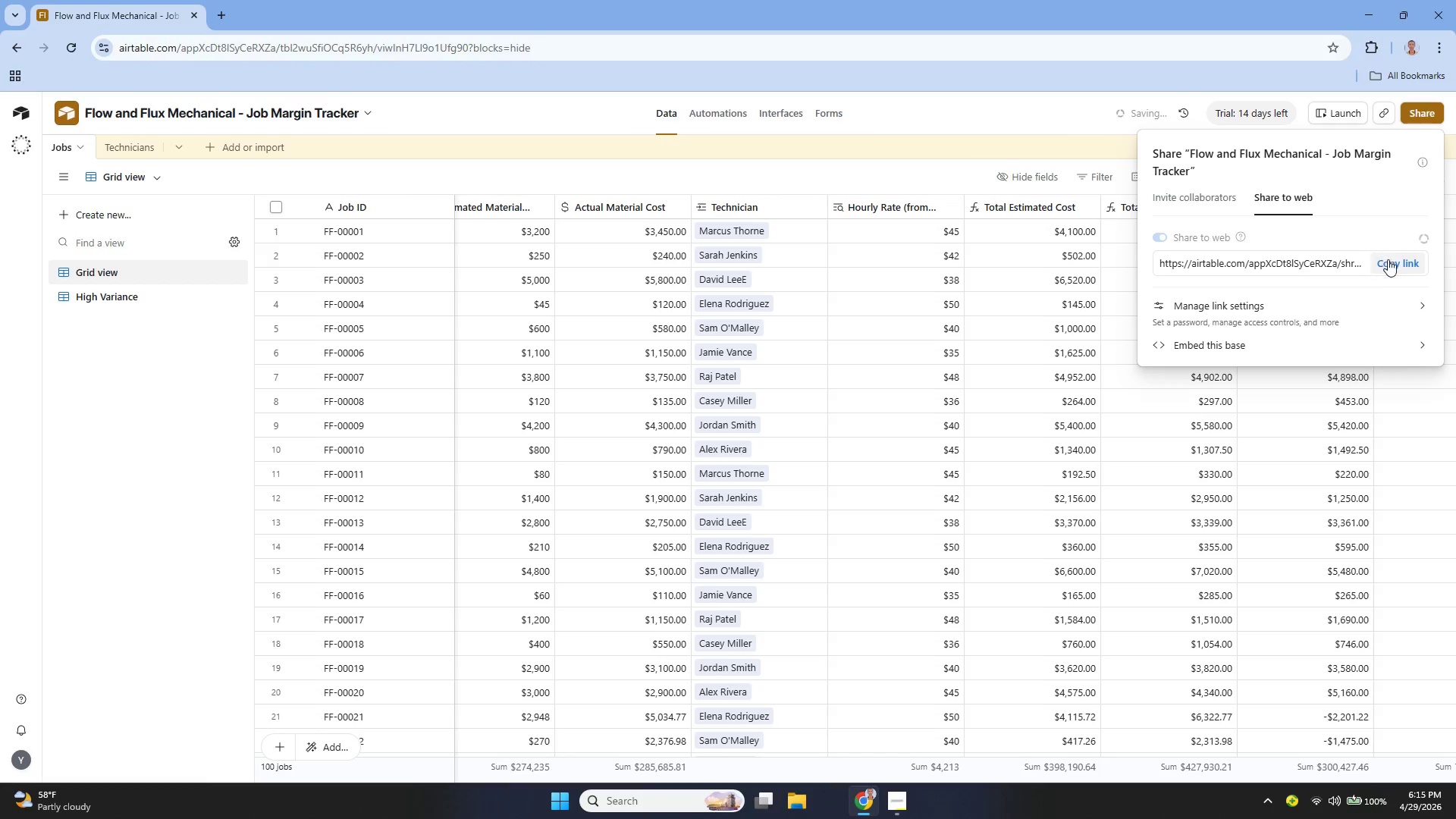 
wait(6.55)
 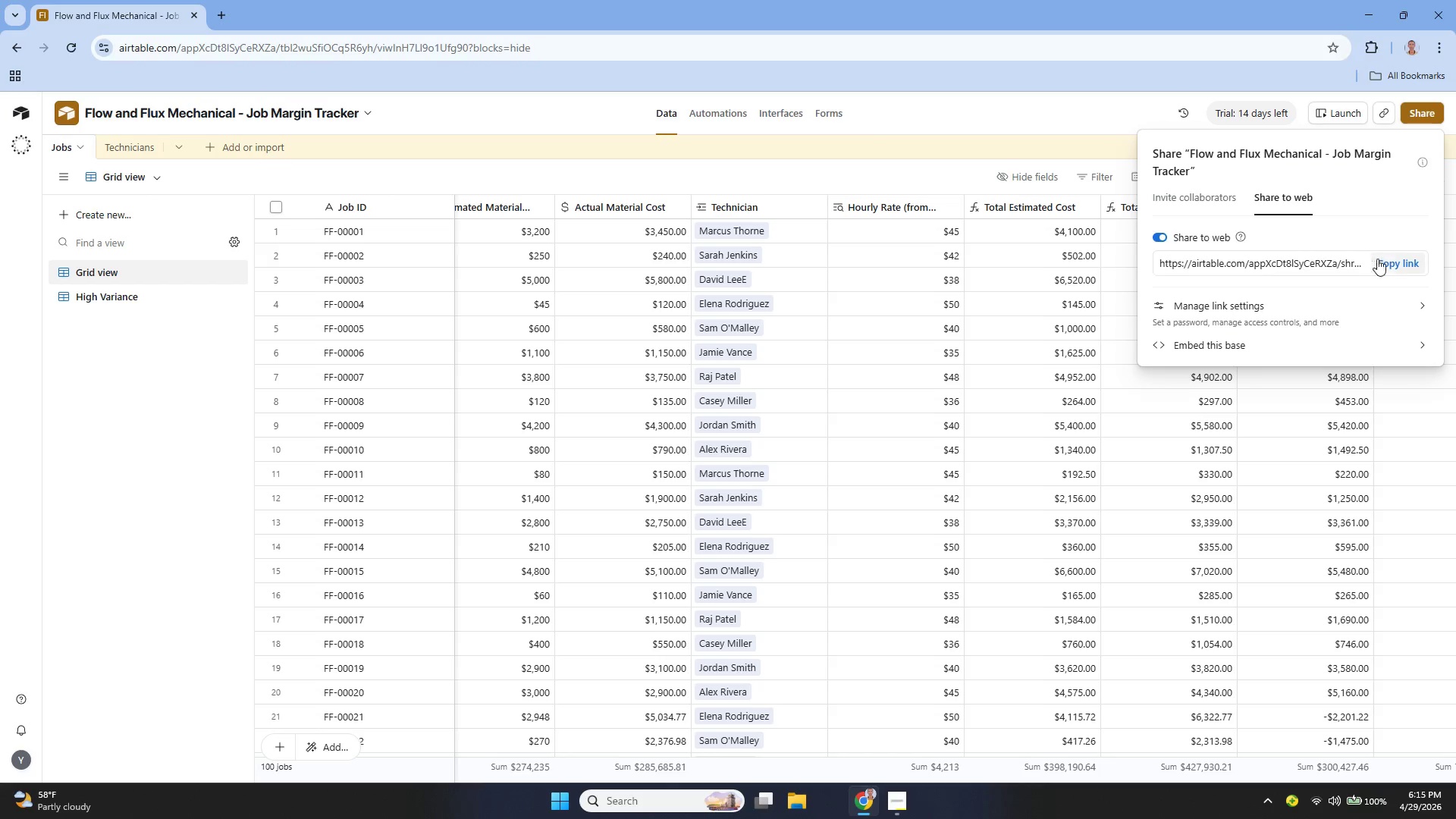 
left_click([1168, 231])
 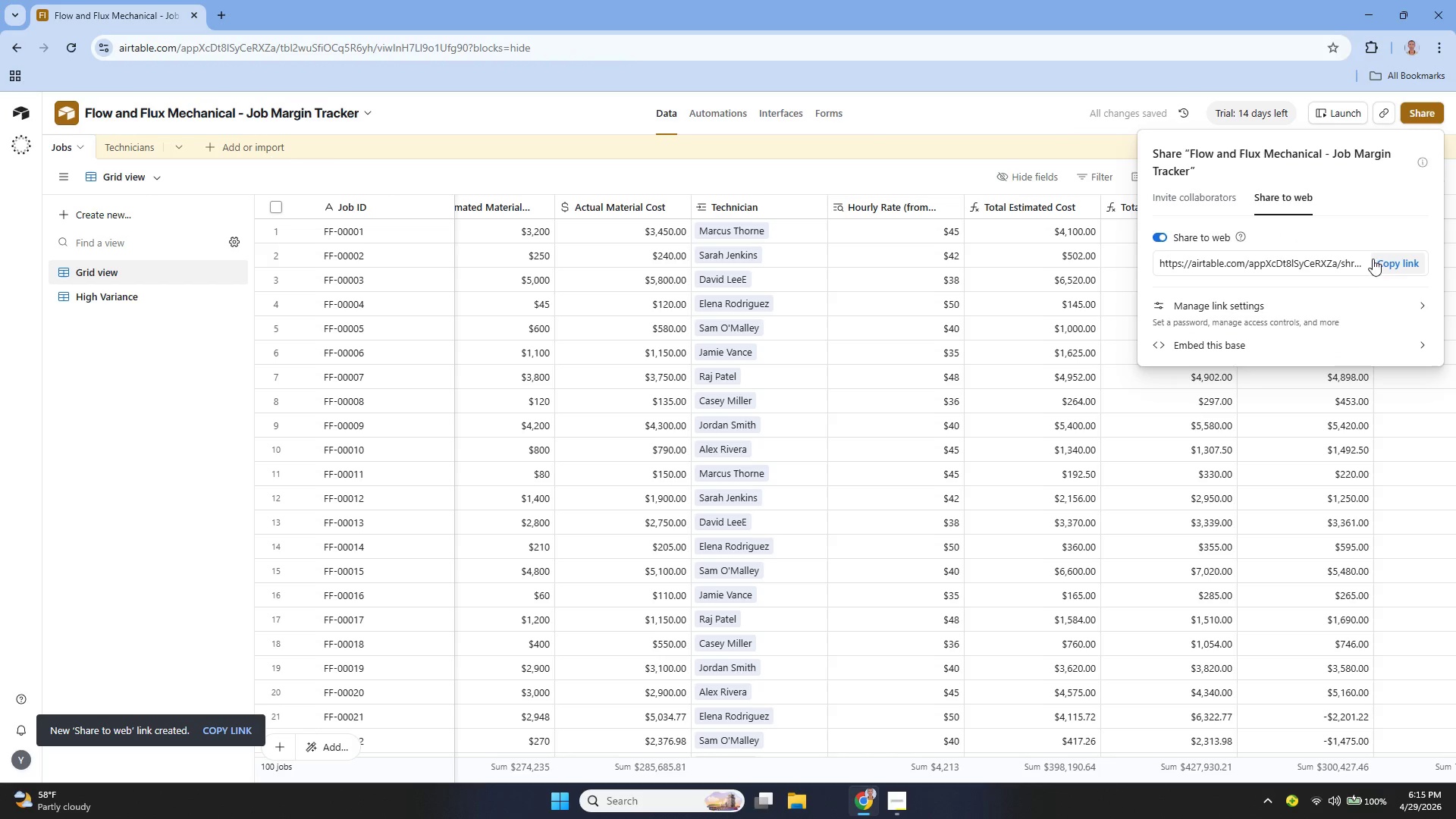 
left_click([1391, 258])
 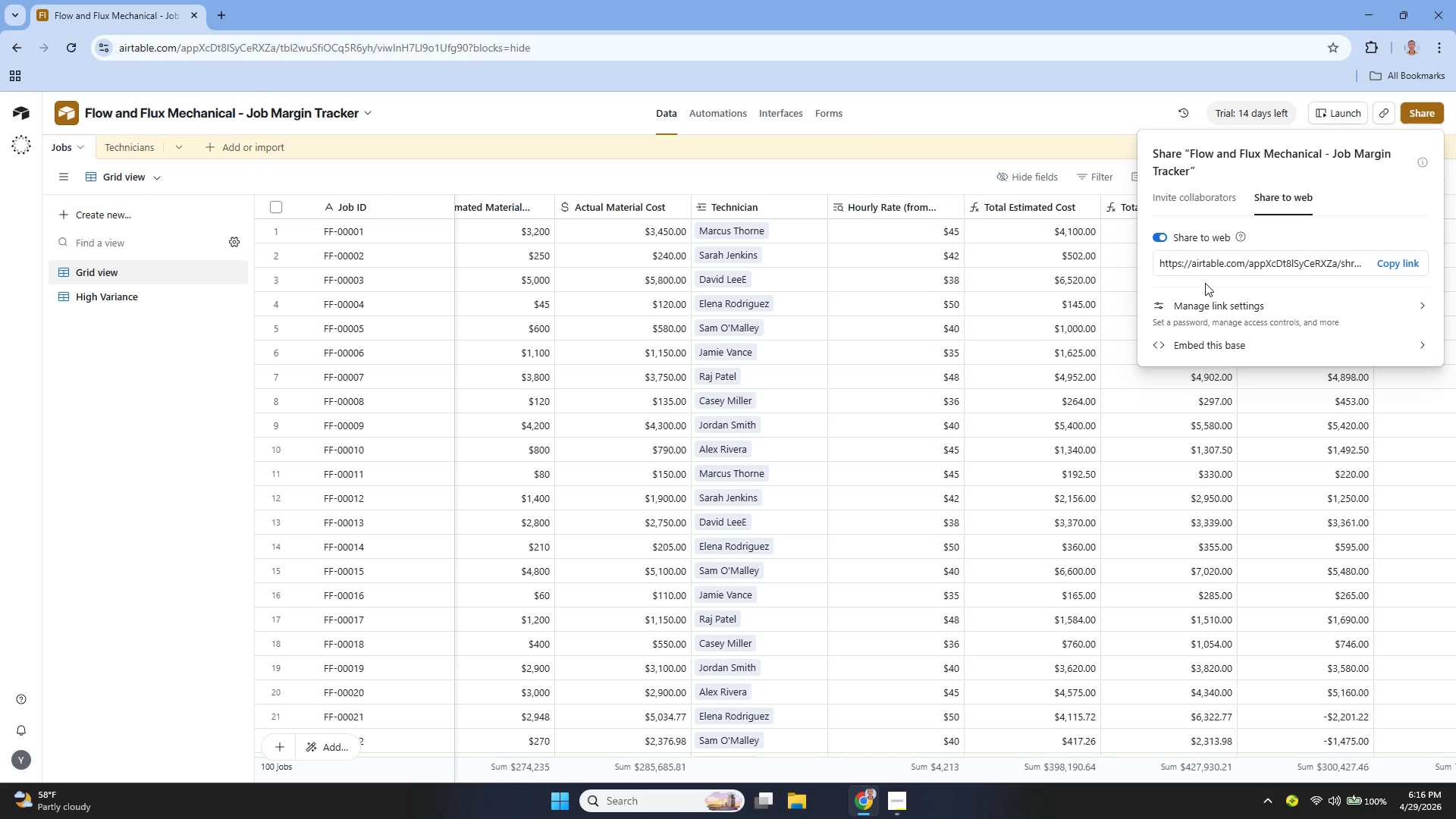 
wait(95.12)
 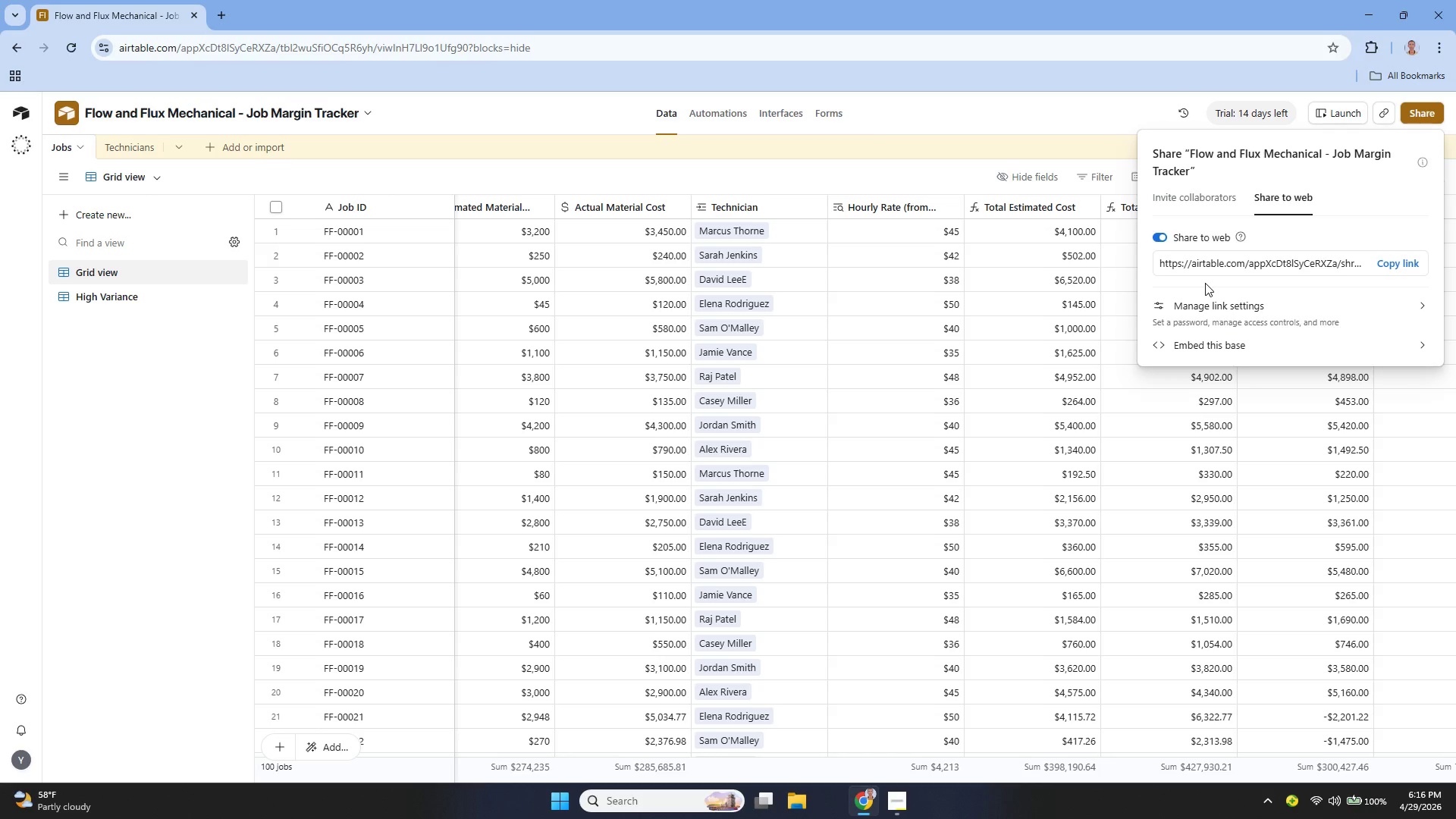 
left_click([1387, 265])
 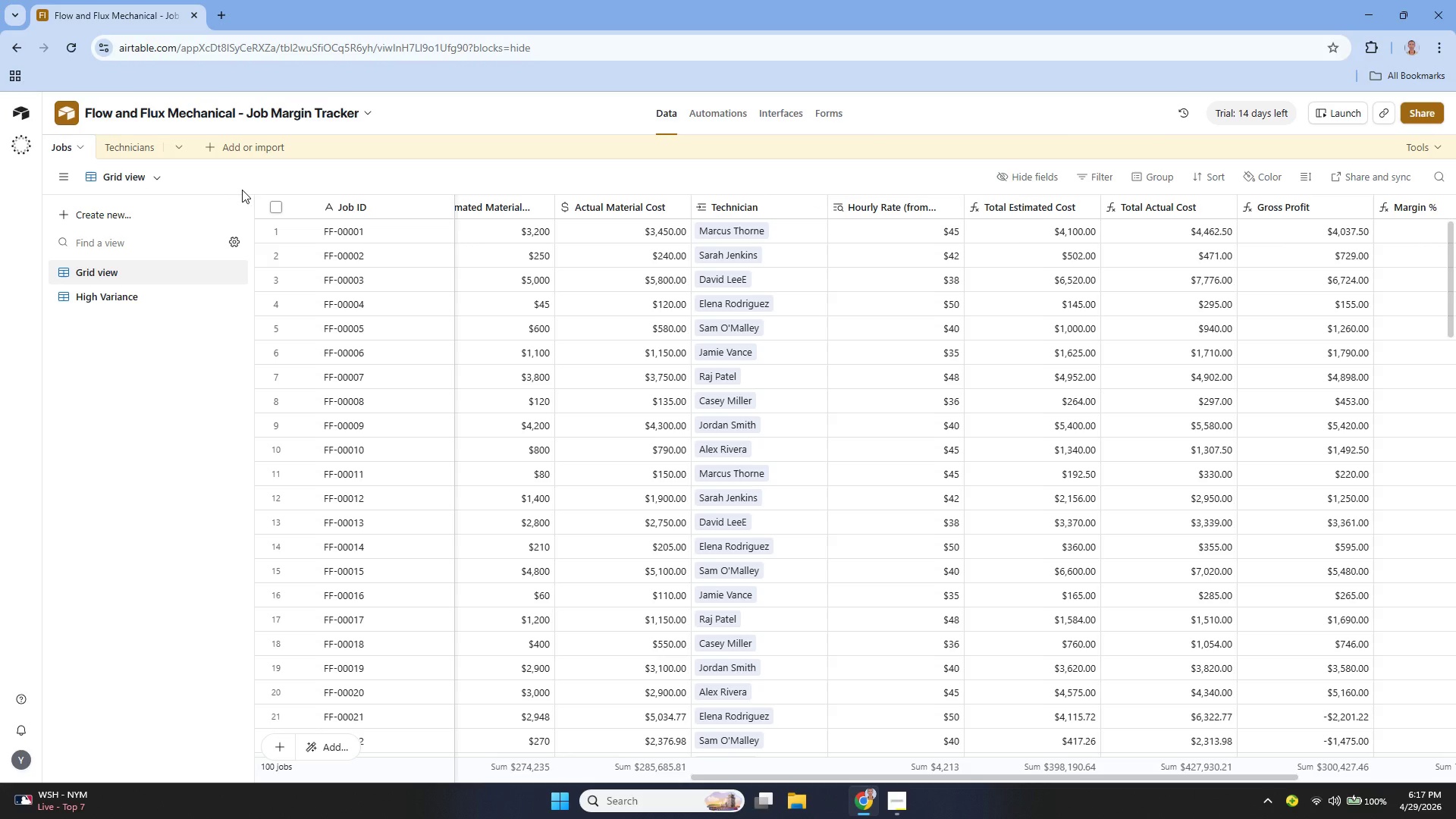 
wait(72.86)
 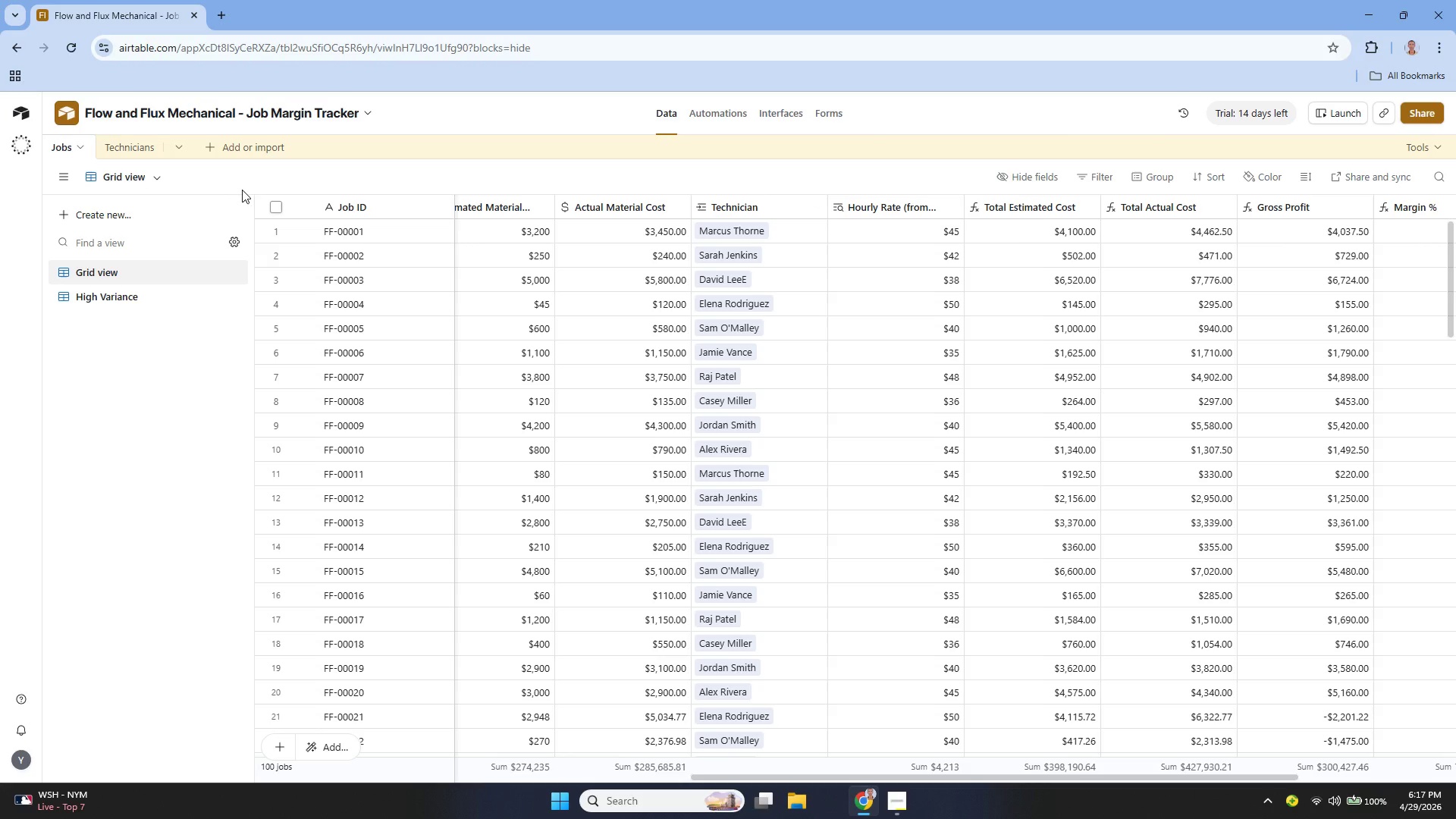 
left_click([218, 274])
 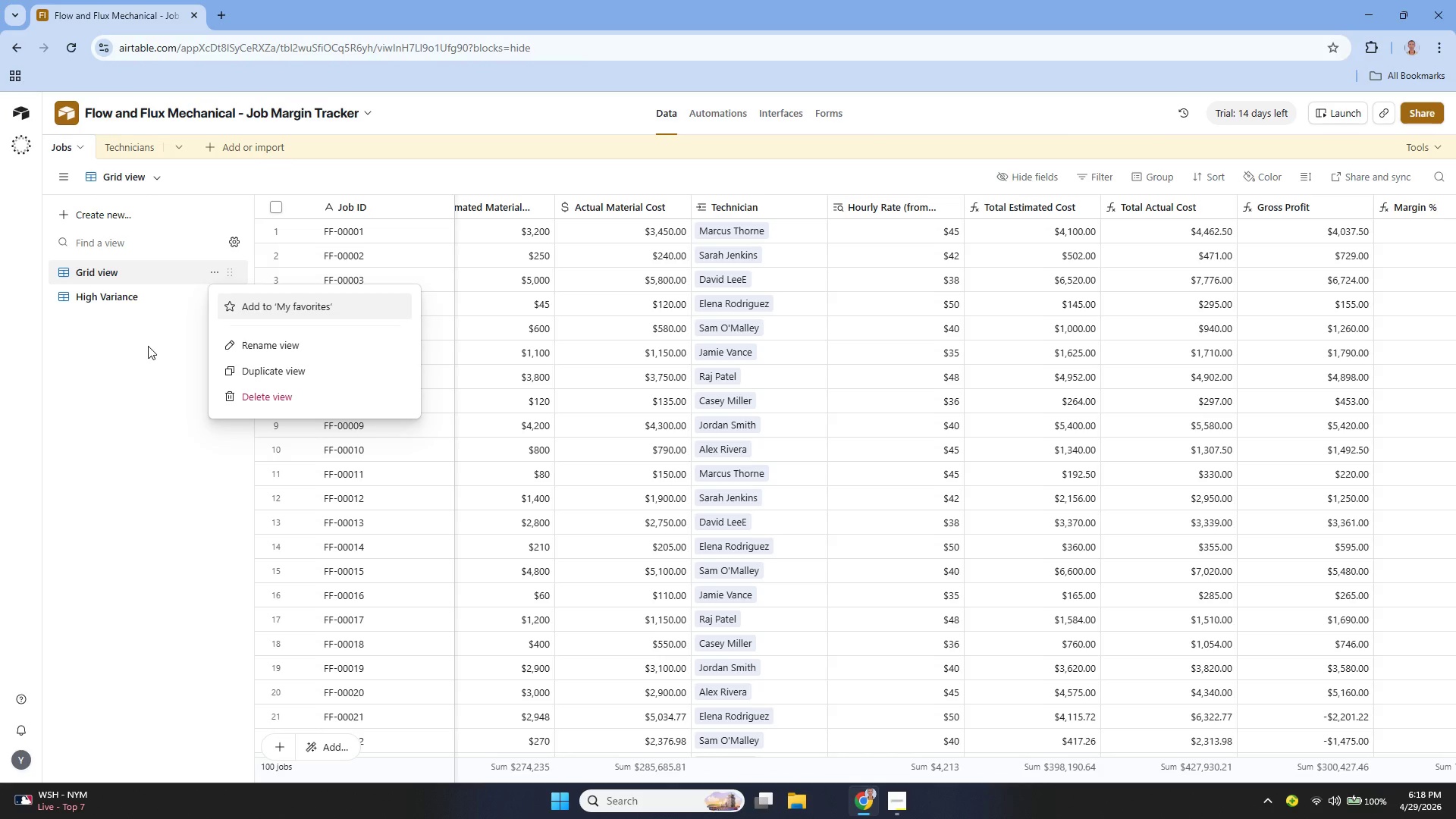 
wait(5.39)
 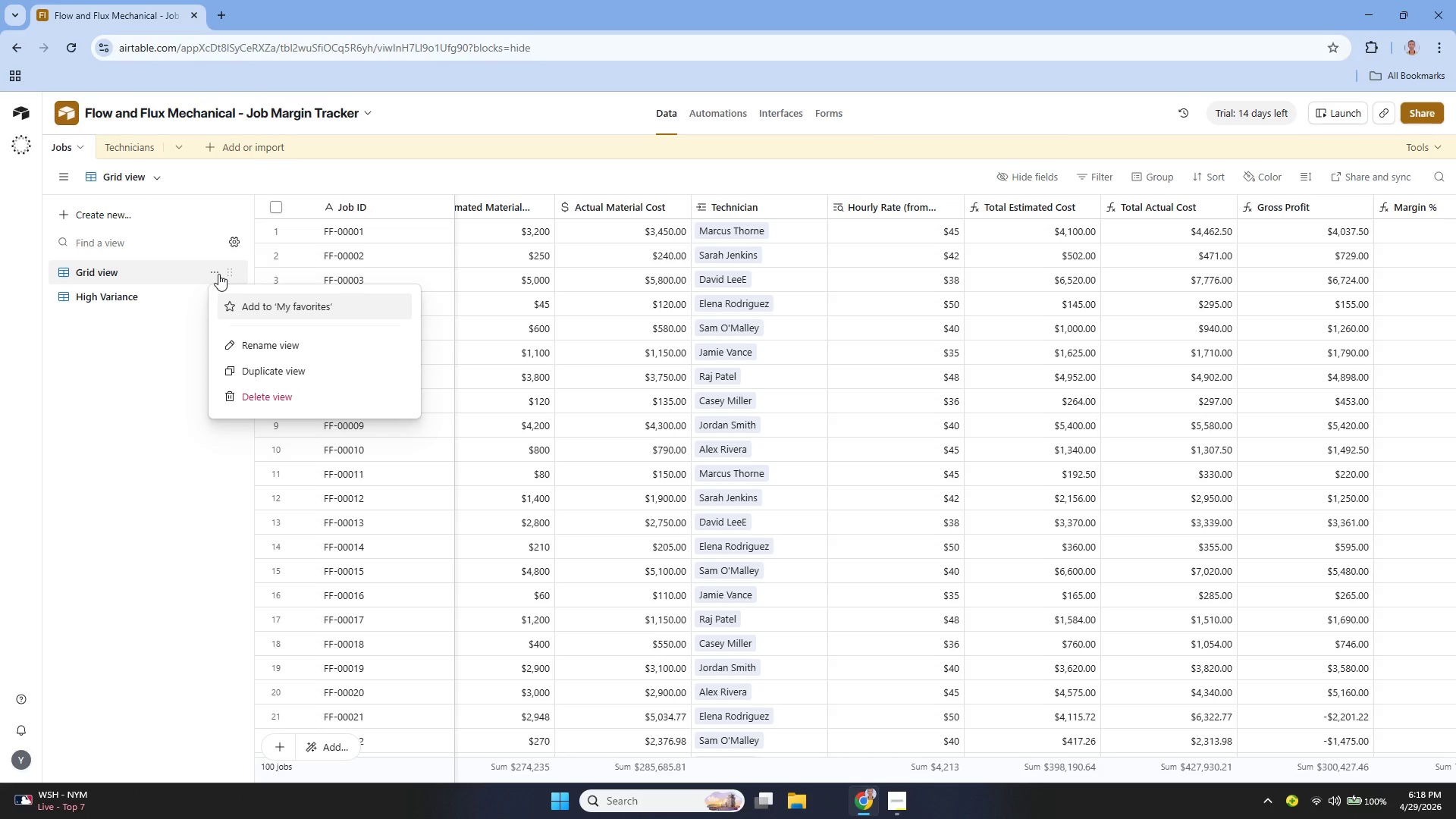 
left_click([68, 175])
 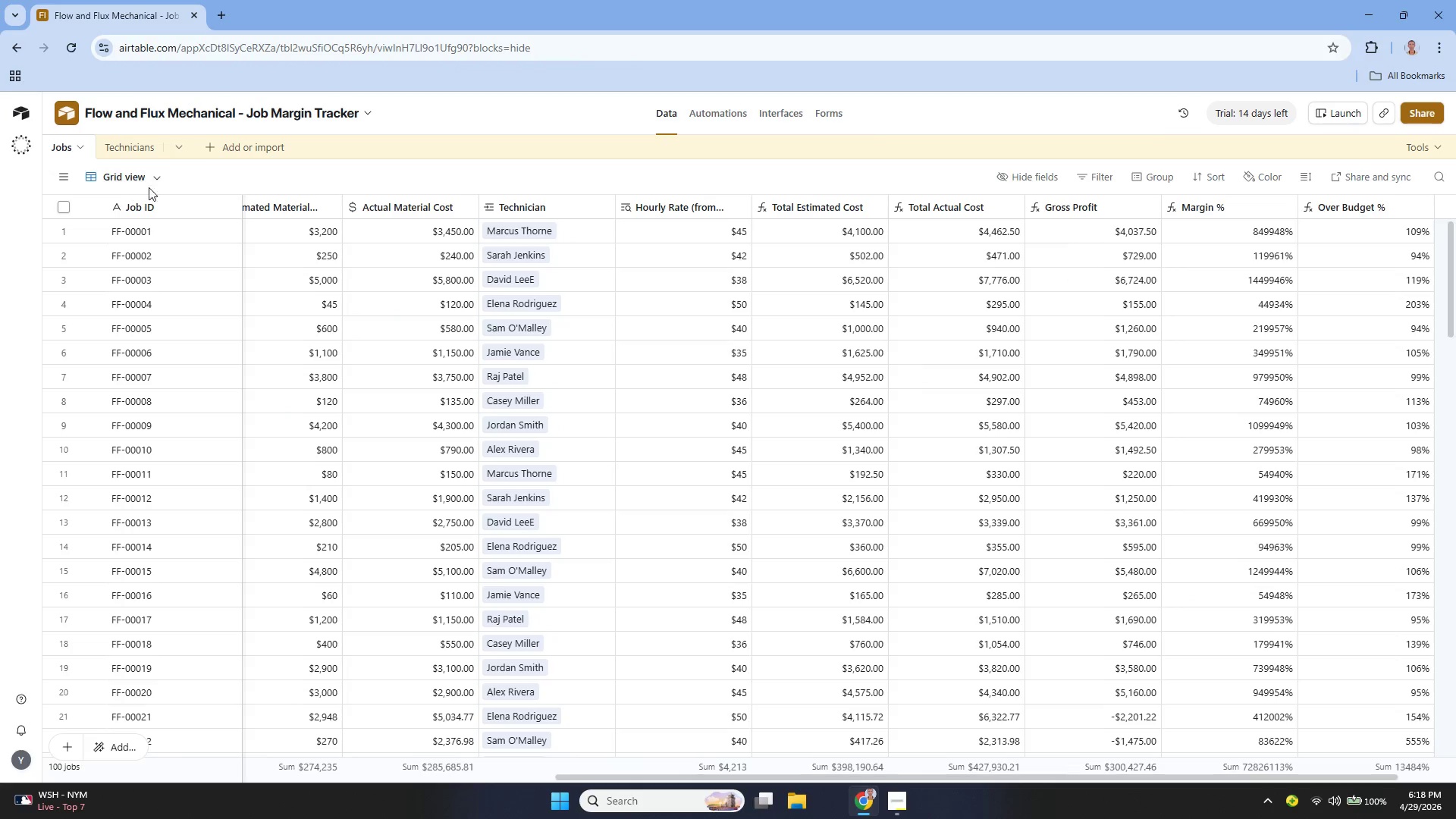 
left_click([158, 179])
 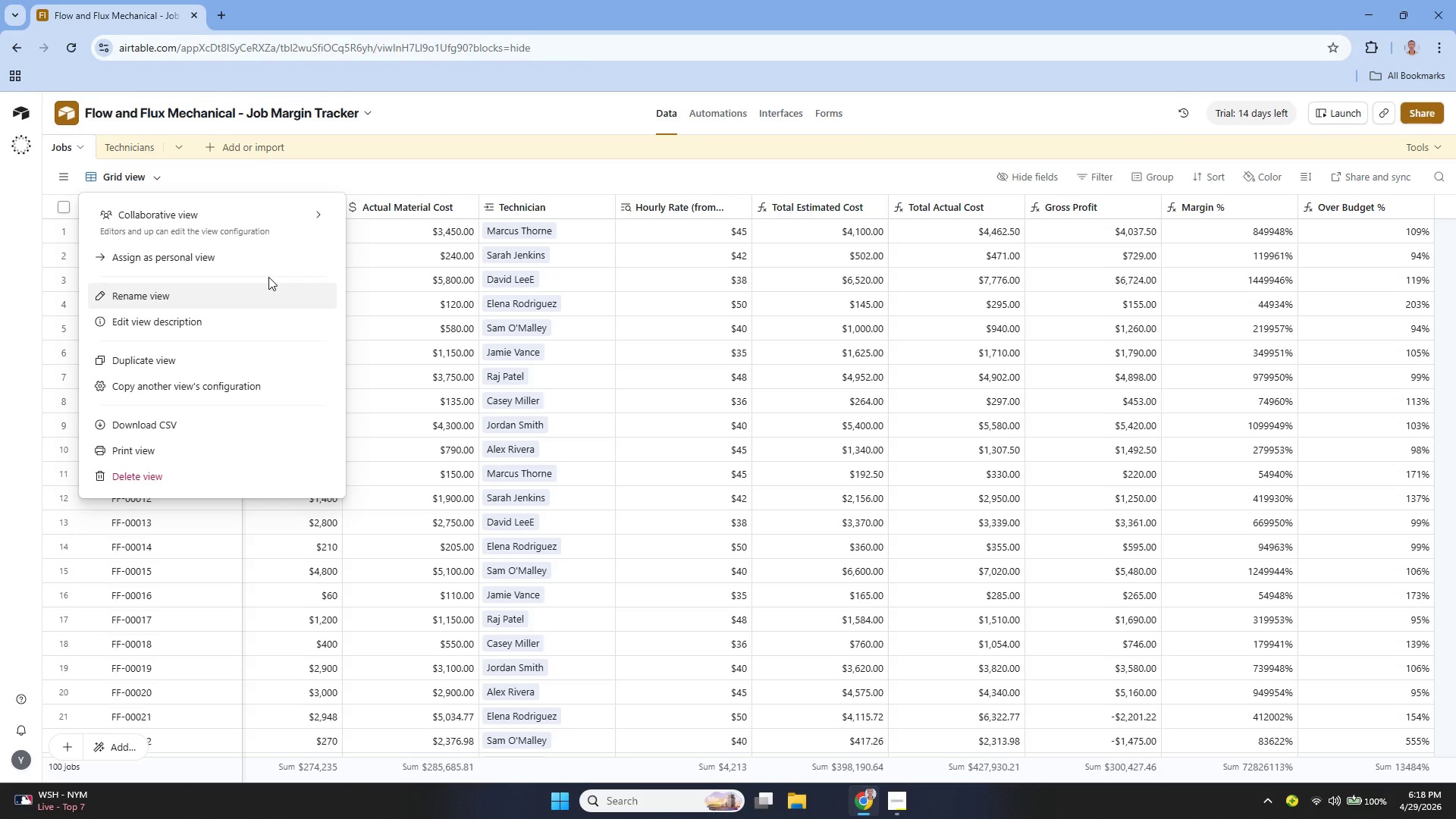 
wait(5.09)
 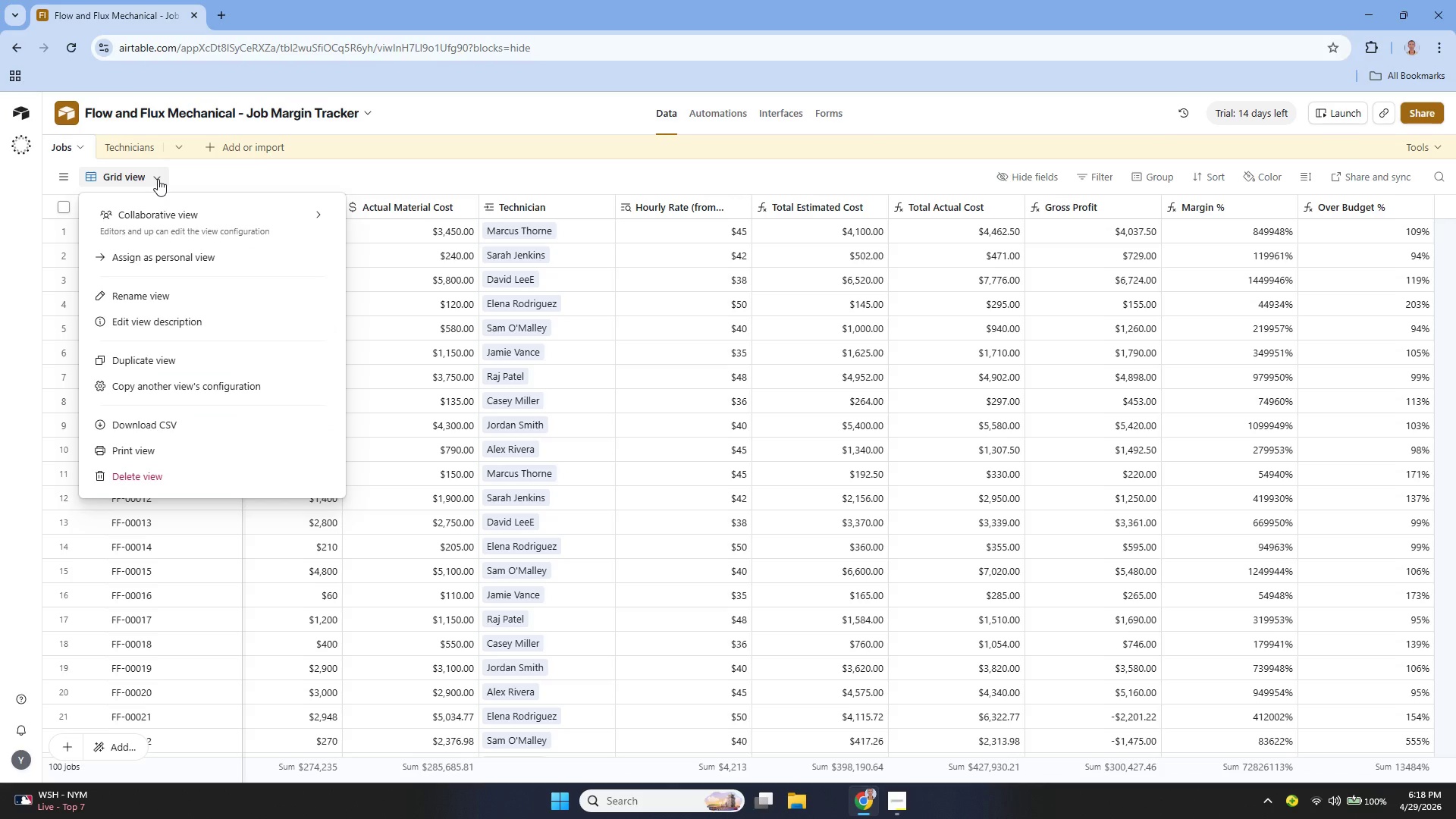 
mouse_move([238, 240])
 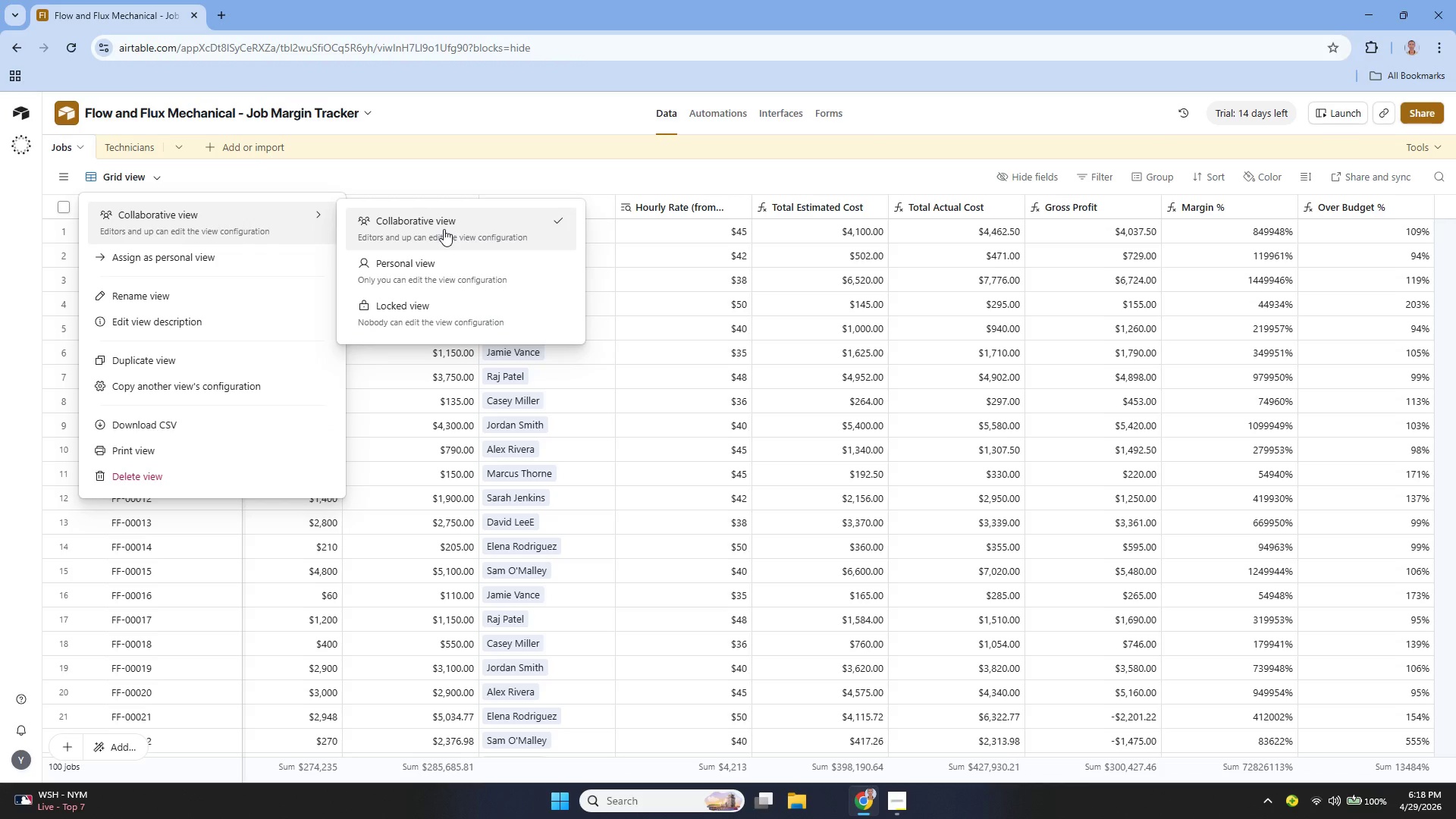 
wait(6.87)
 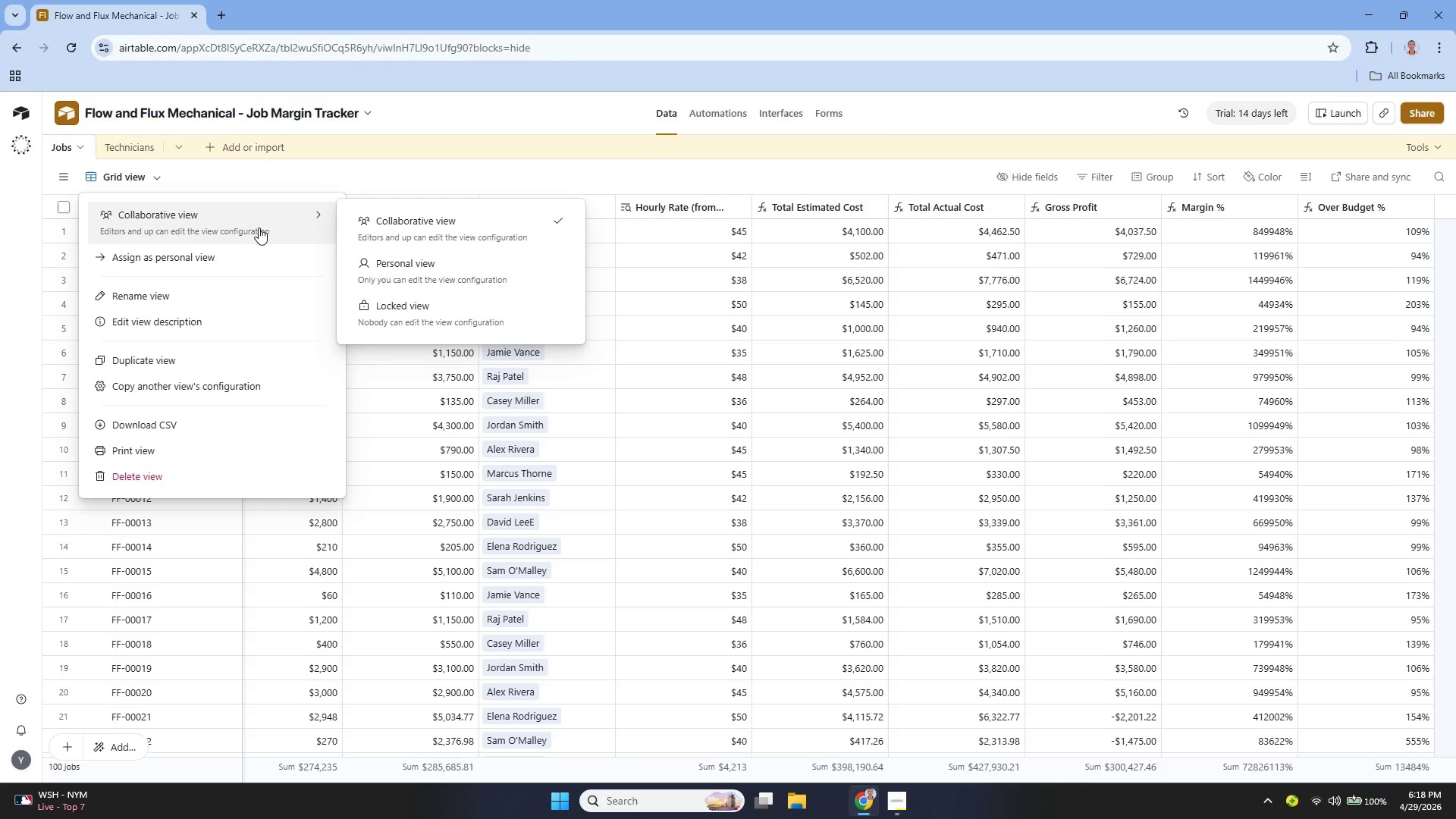 
left_click([325, 177])
 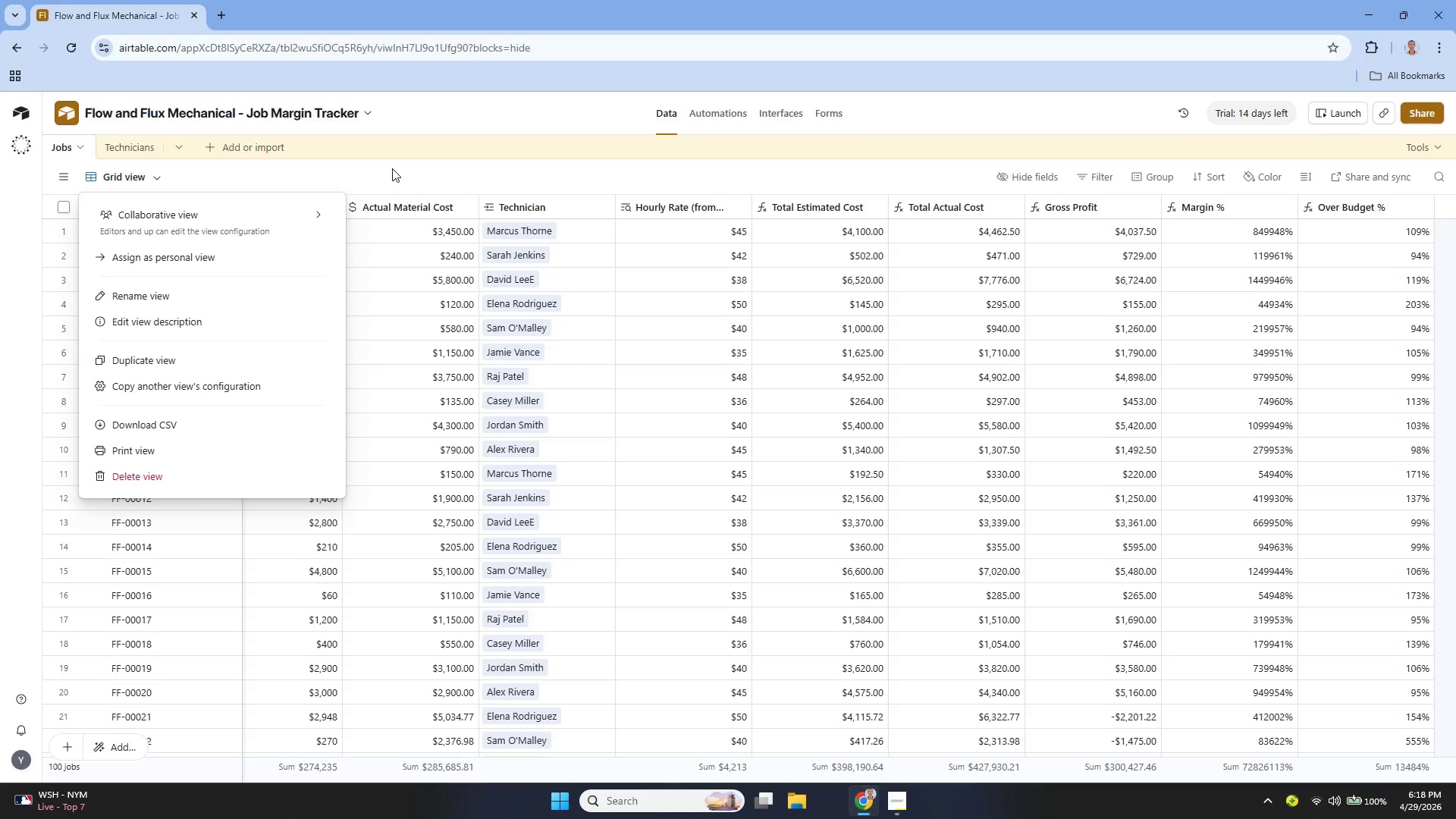 
left_click([397, 177])
 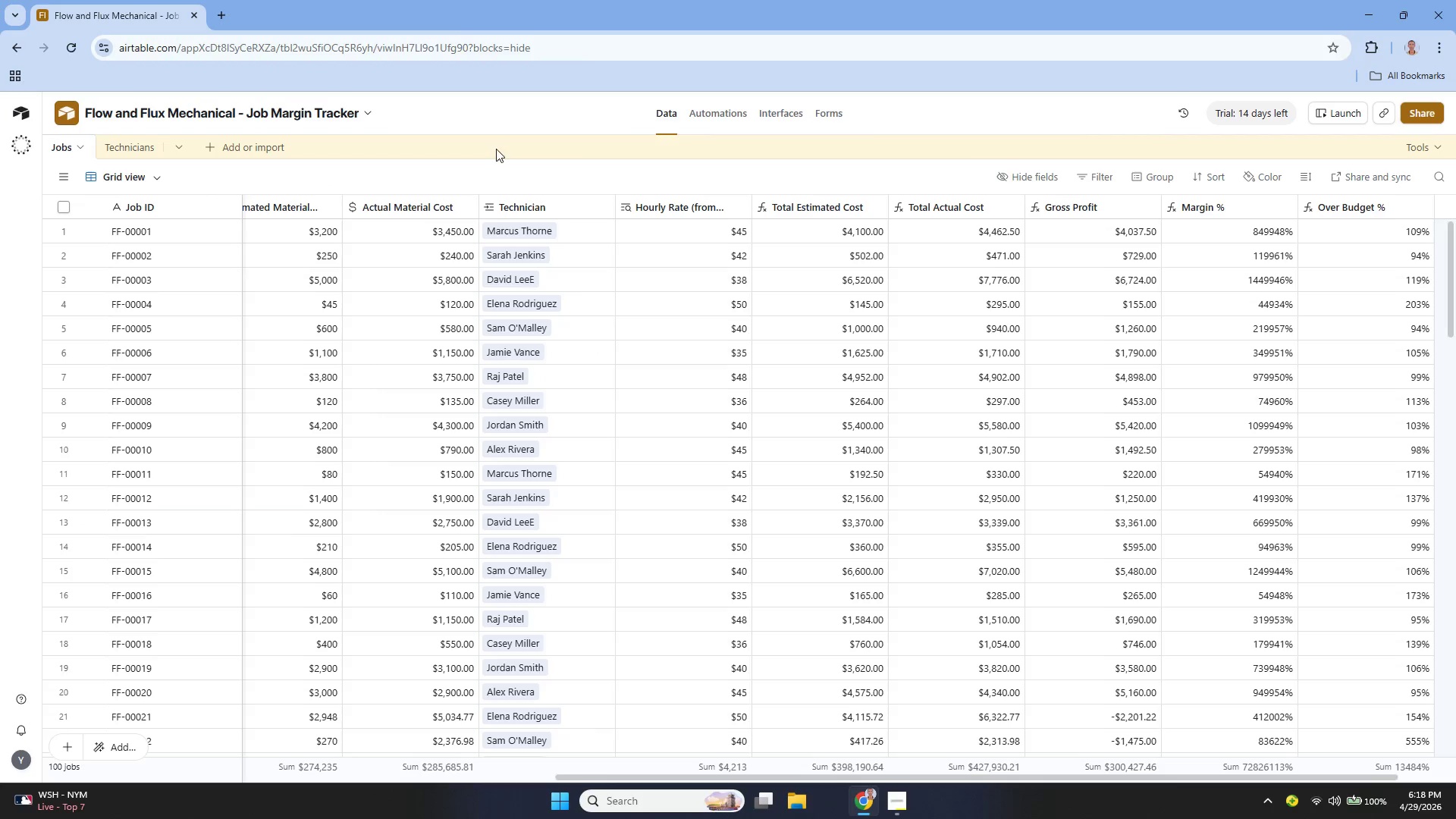 
wait(14.09)
 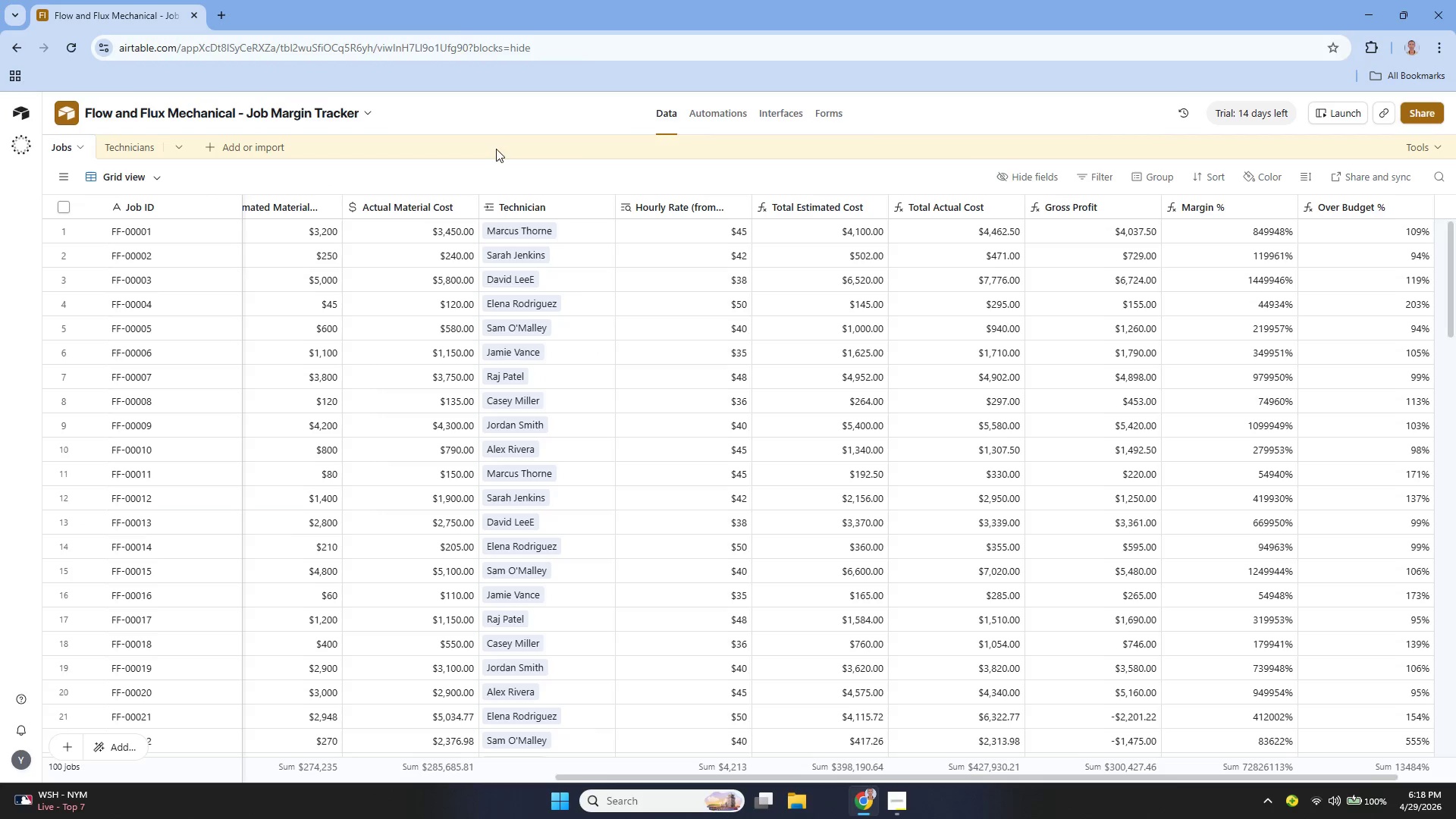 
left_click([152, 177])
 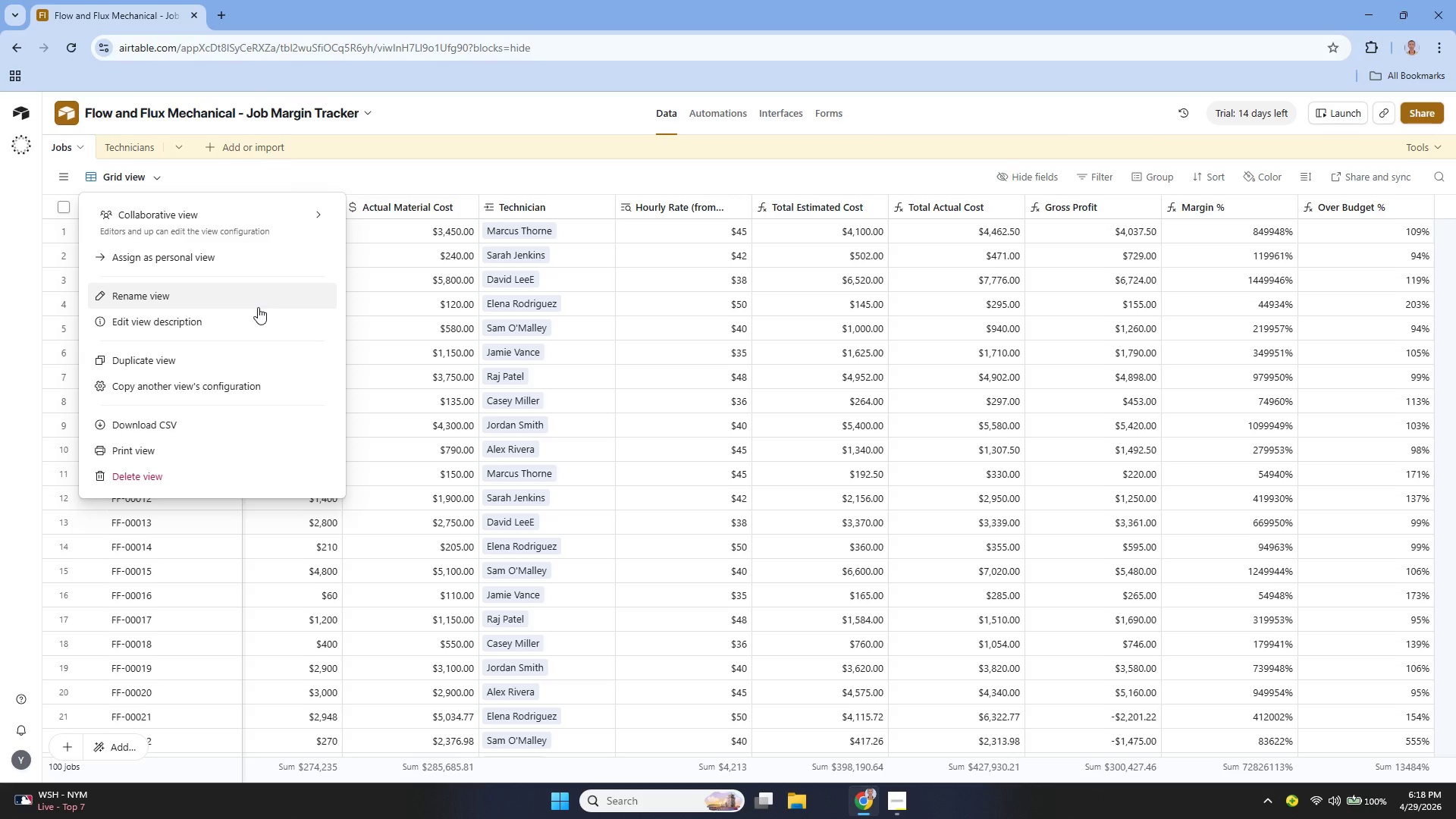 
wait(13.34)
 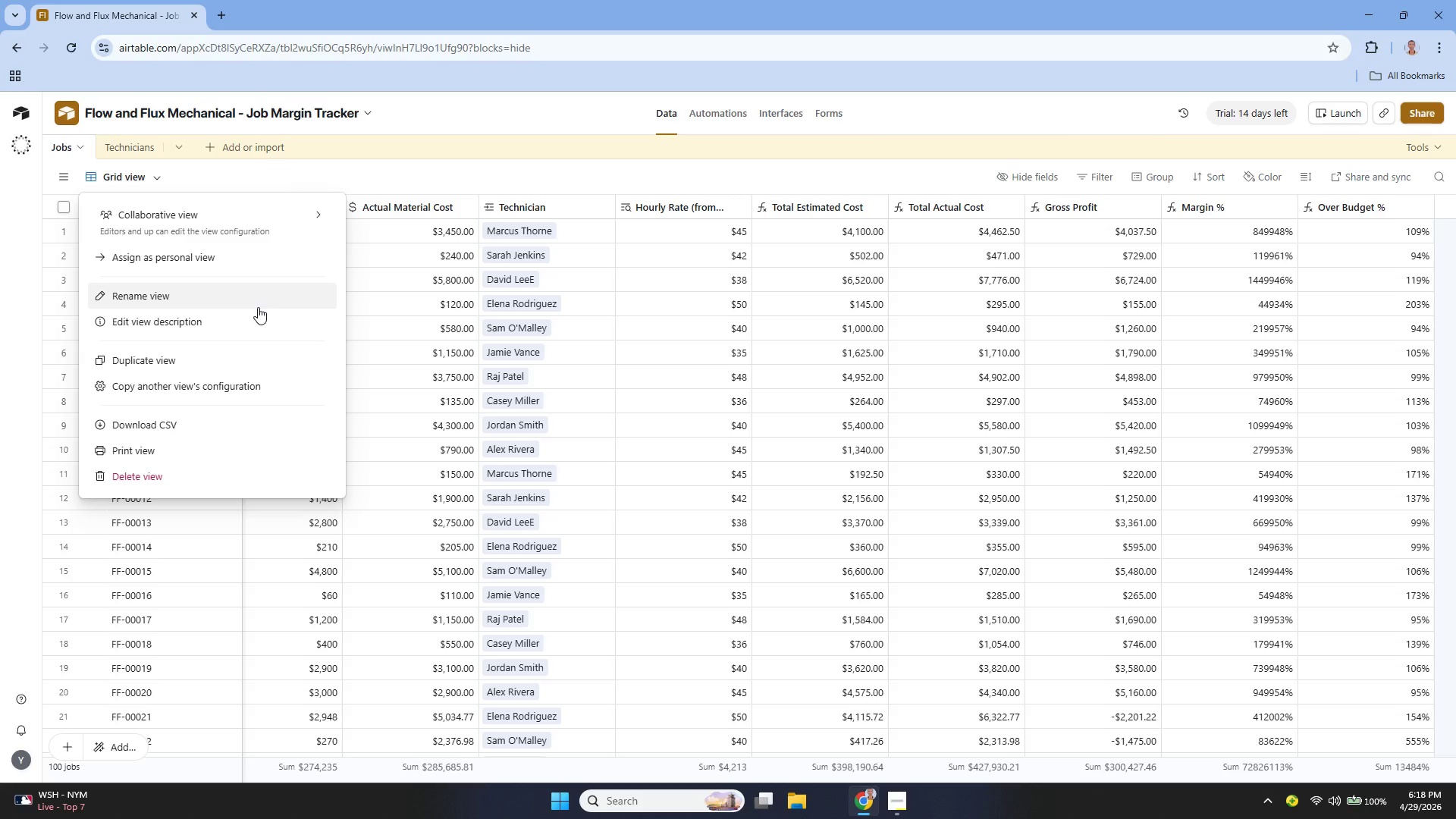 
left_click([166, 422])
 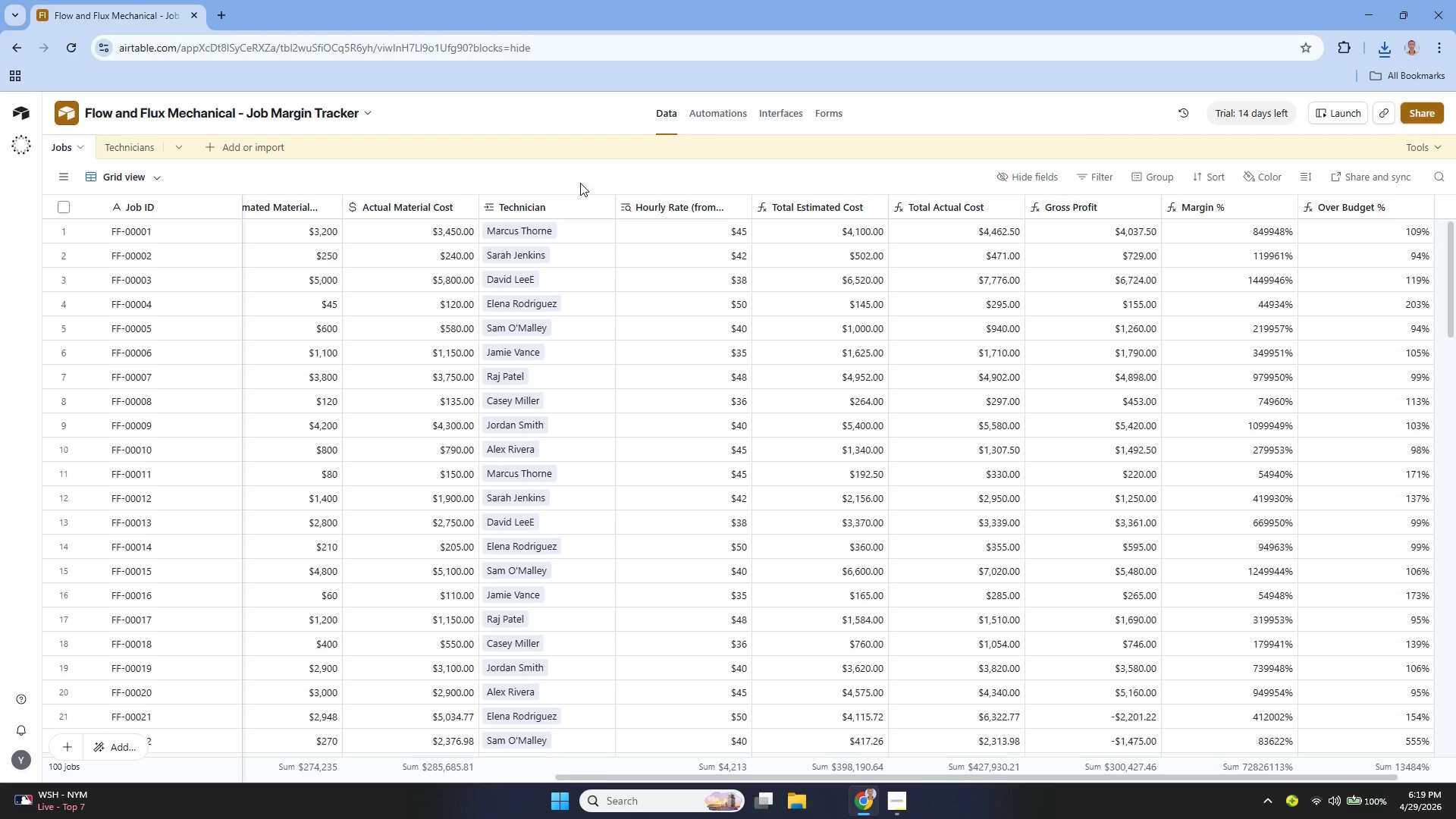 
wait(26.05)
 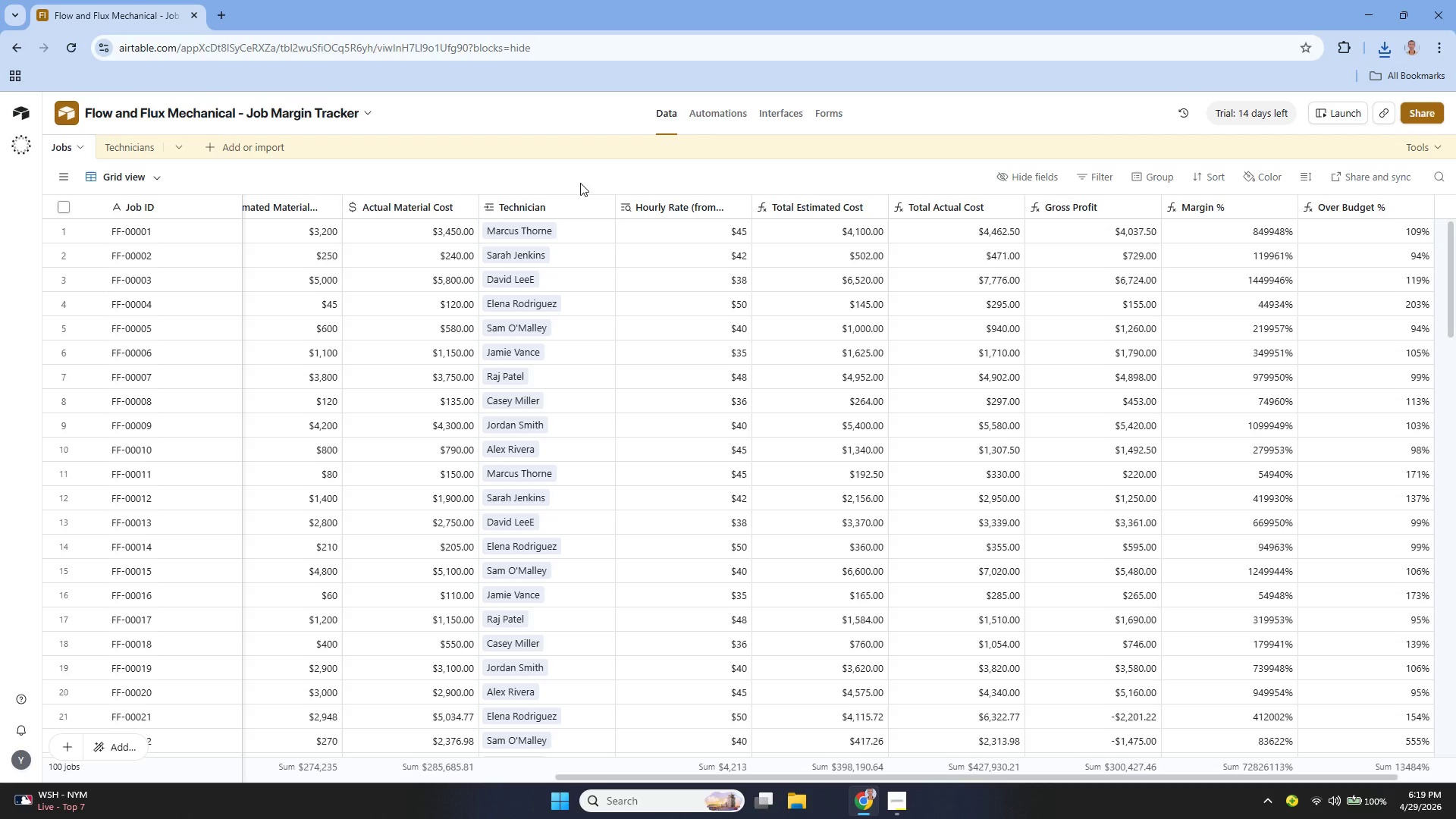 
left_click([775, 104])
 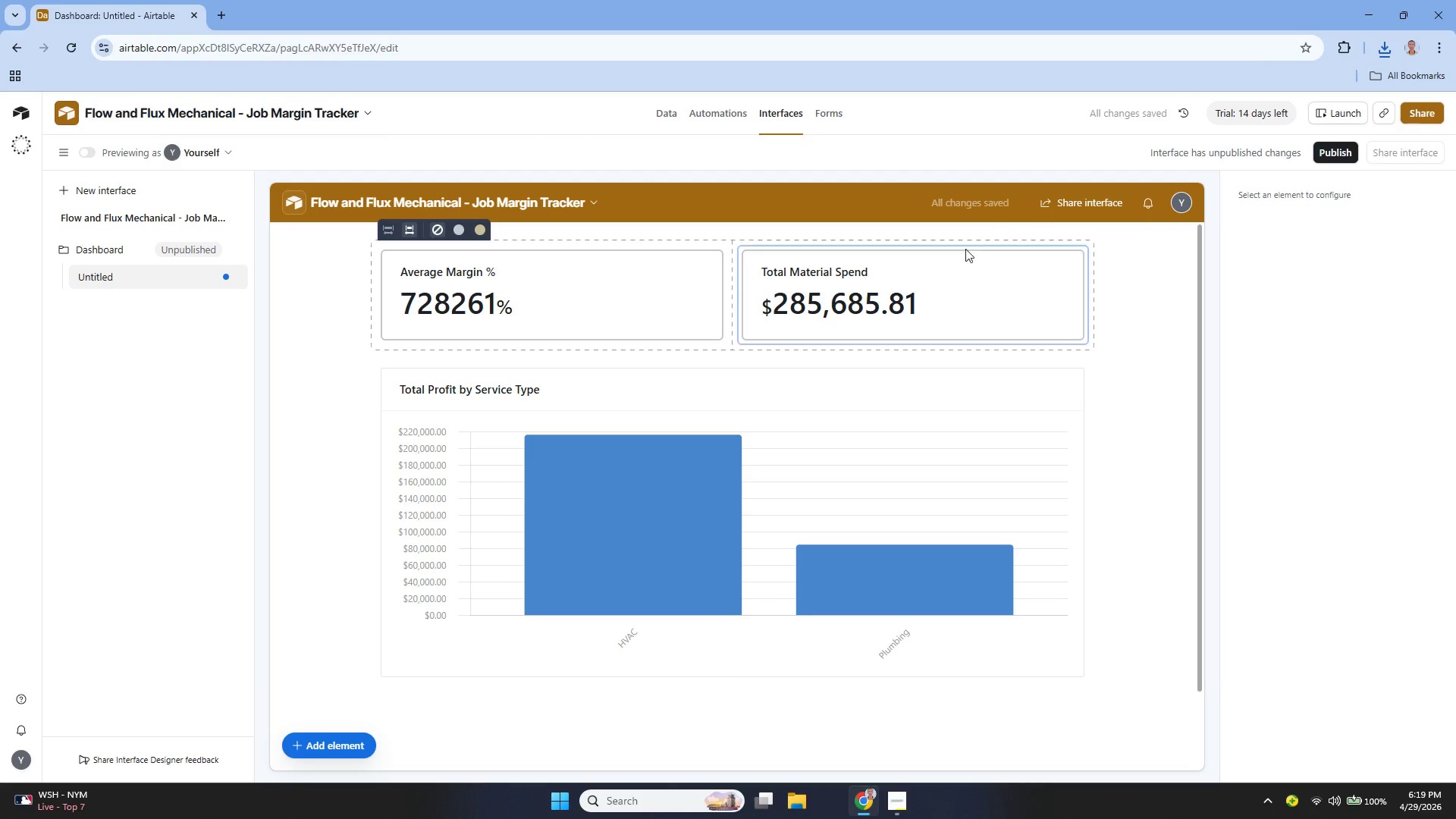 
wait(13.22)
 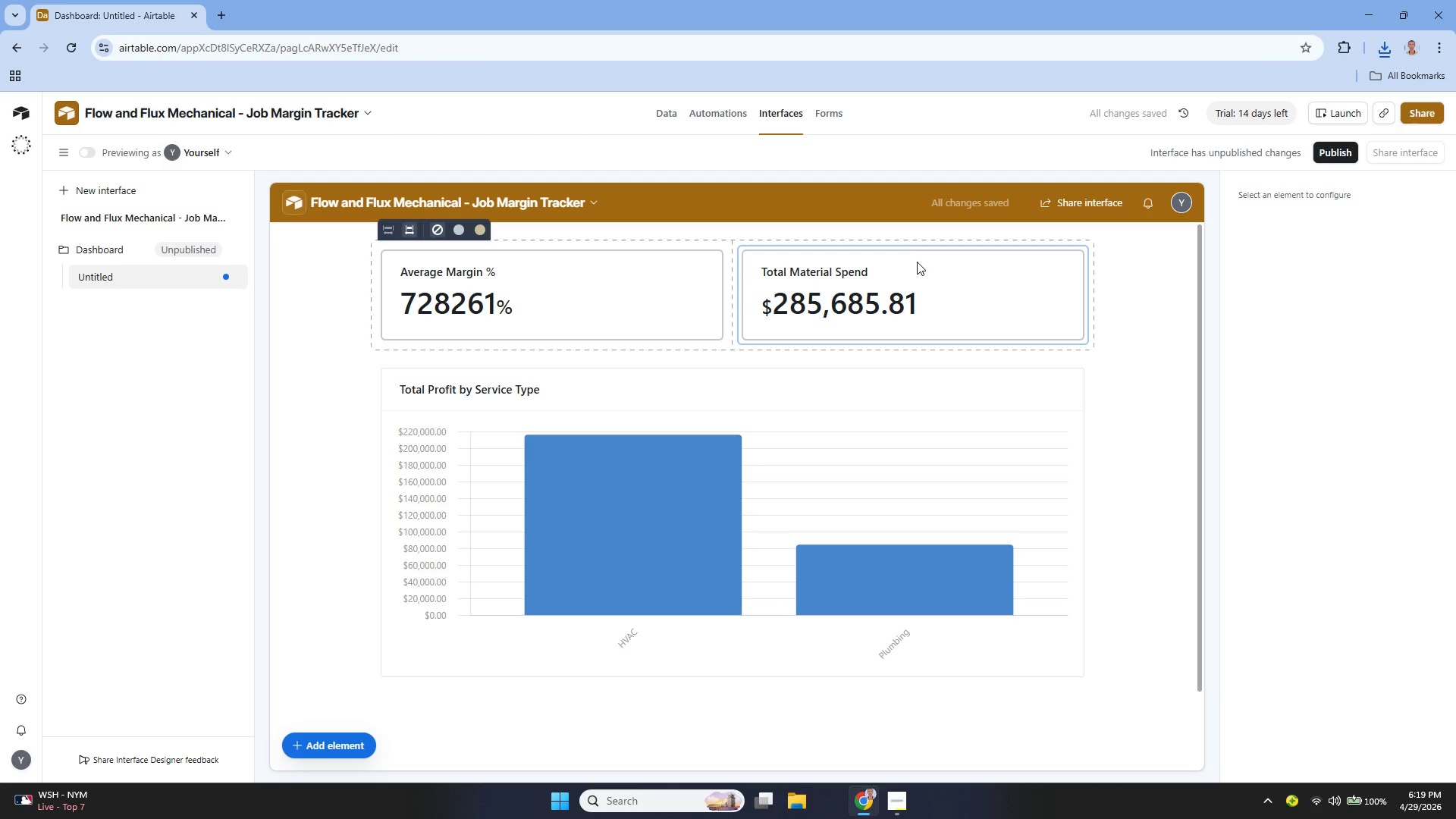 
key(Control+P)
 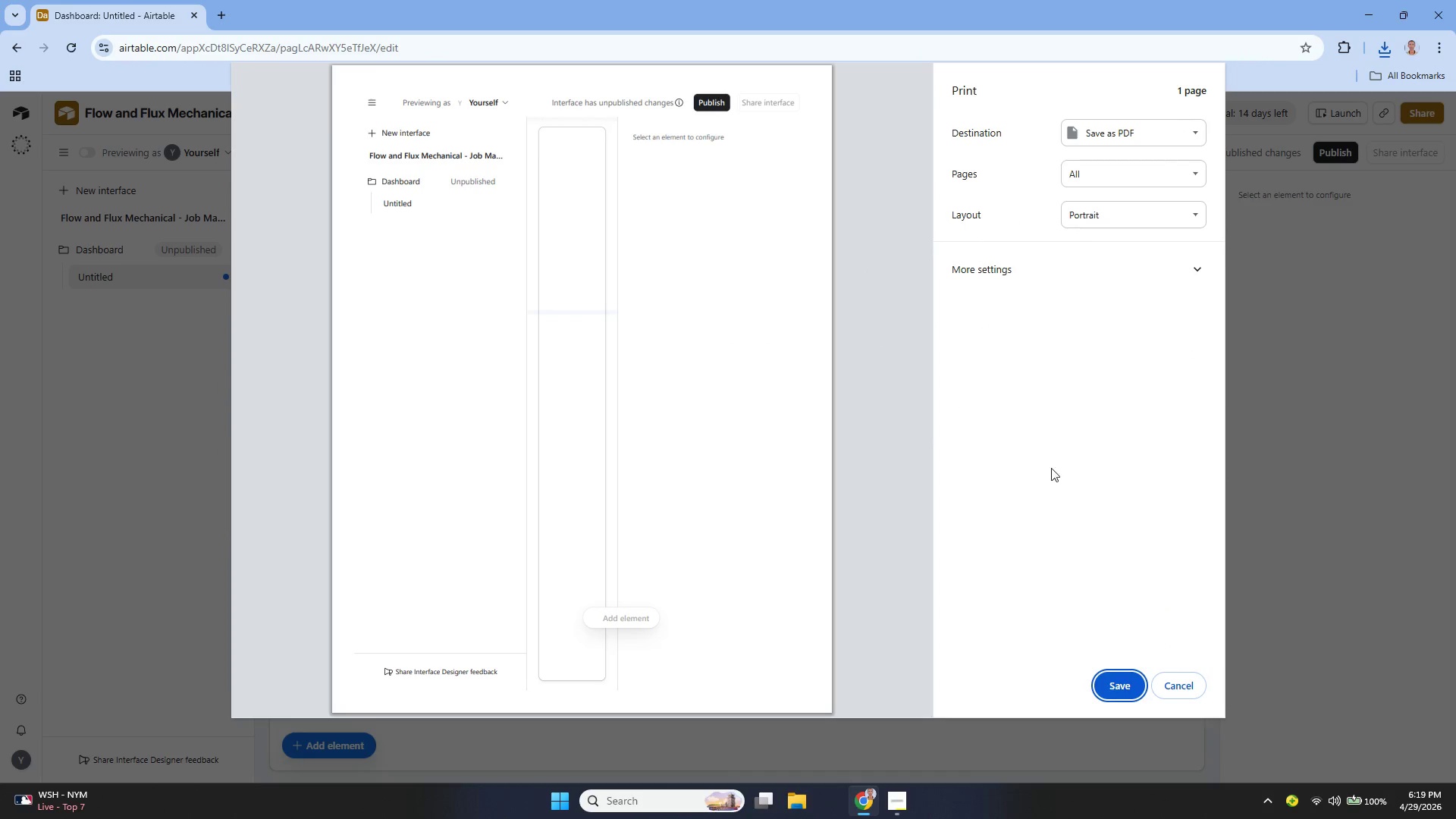 
wait(6.02)
 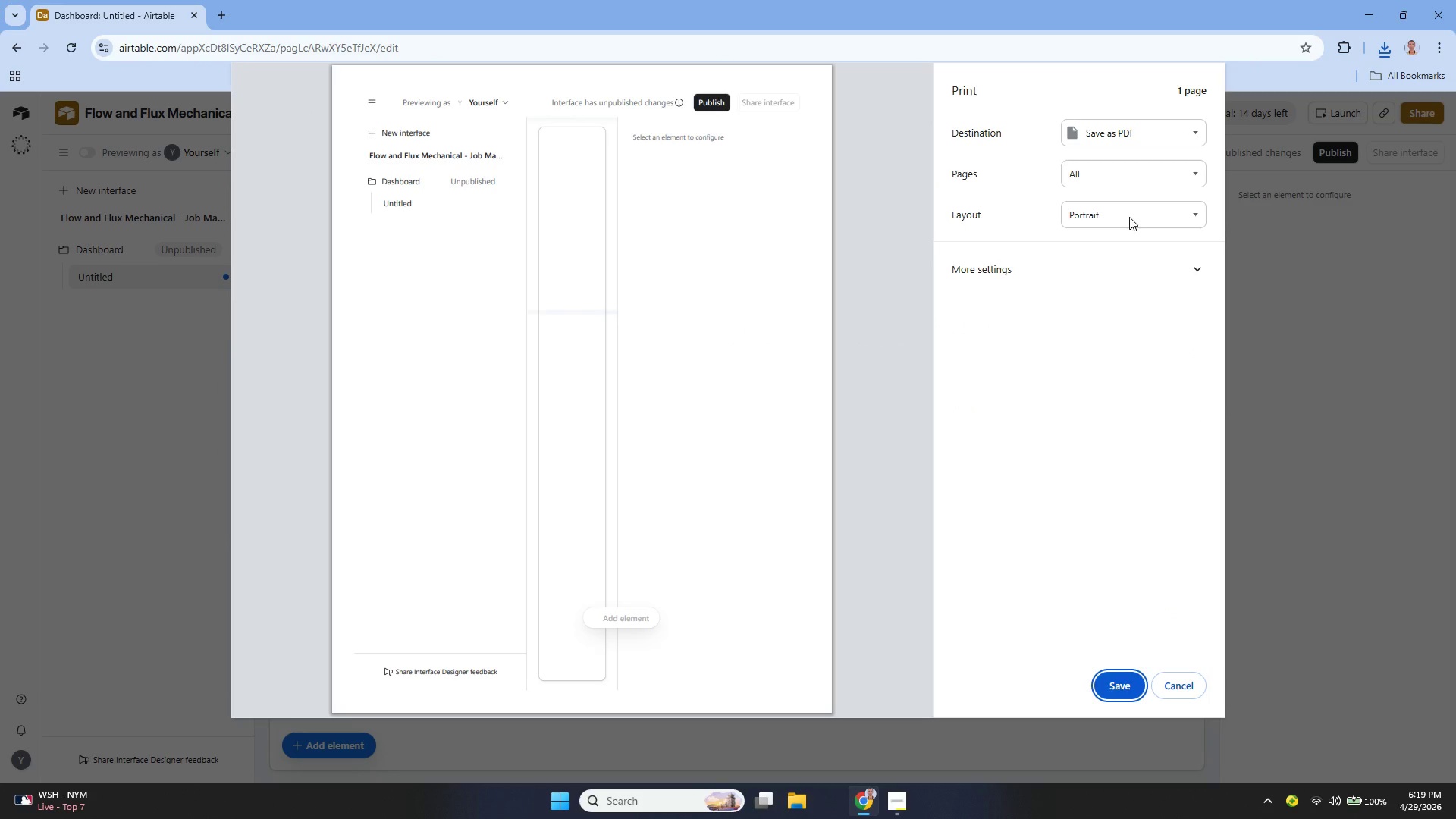 
left_click_drag(start_coordinate=[1185, 679], to_coordinate=[1186, 684])
 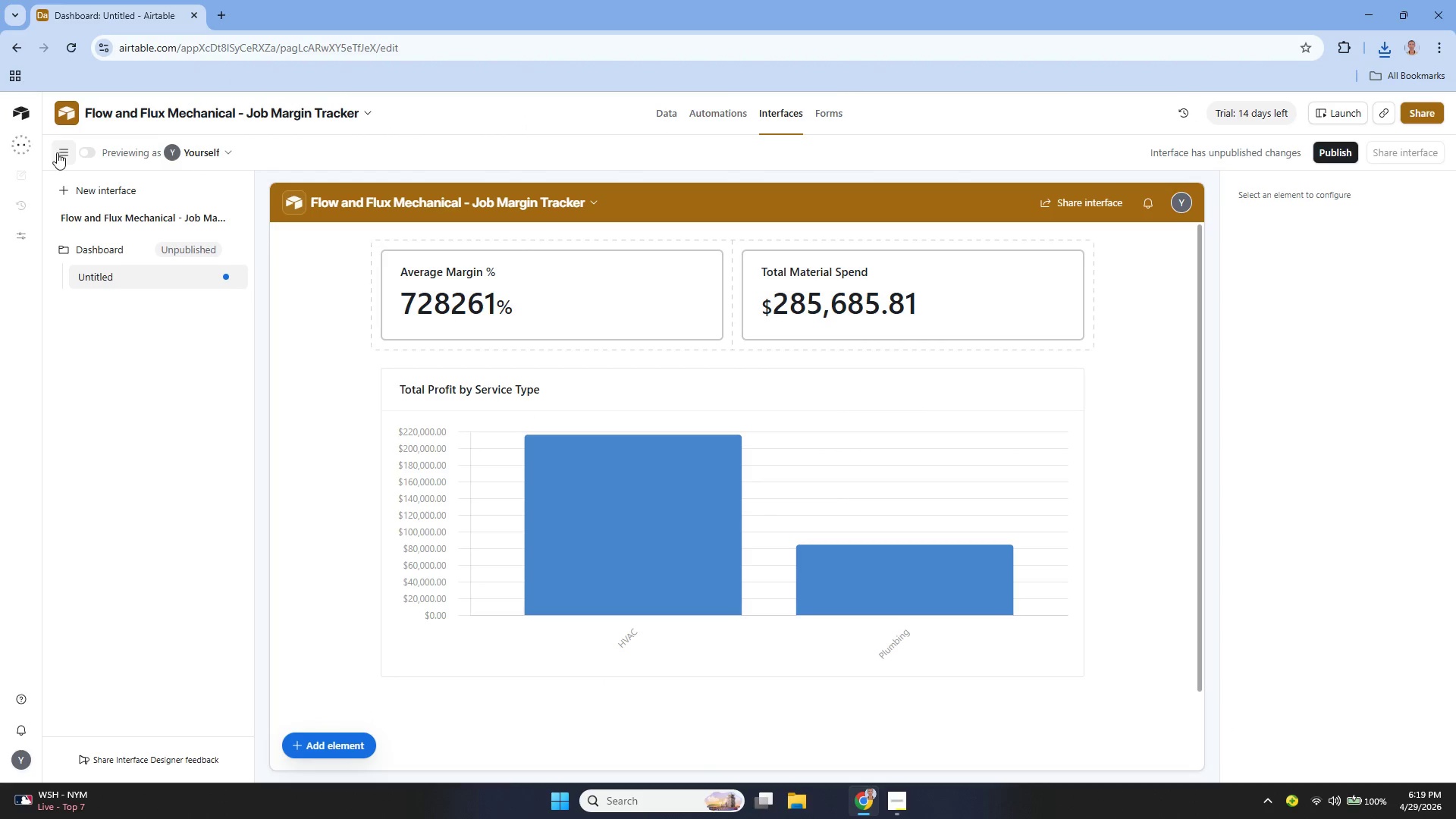 
left_click([57, 152])
 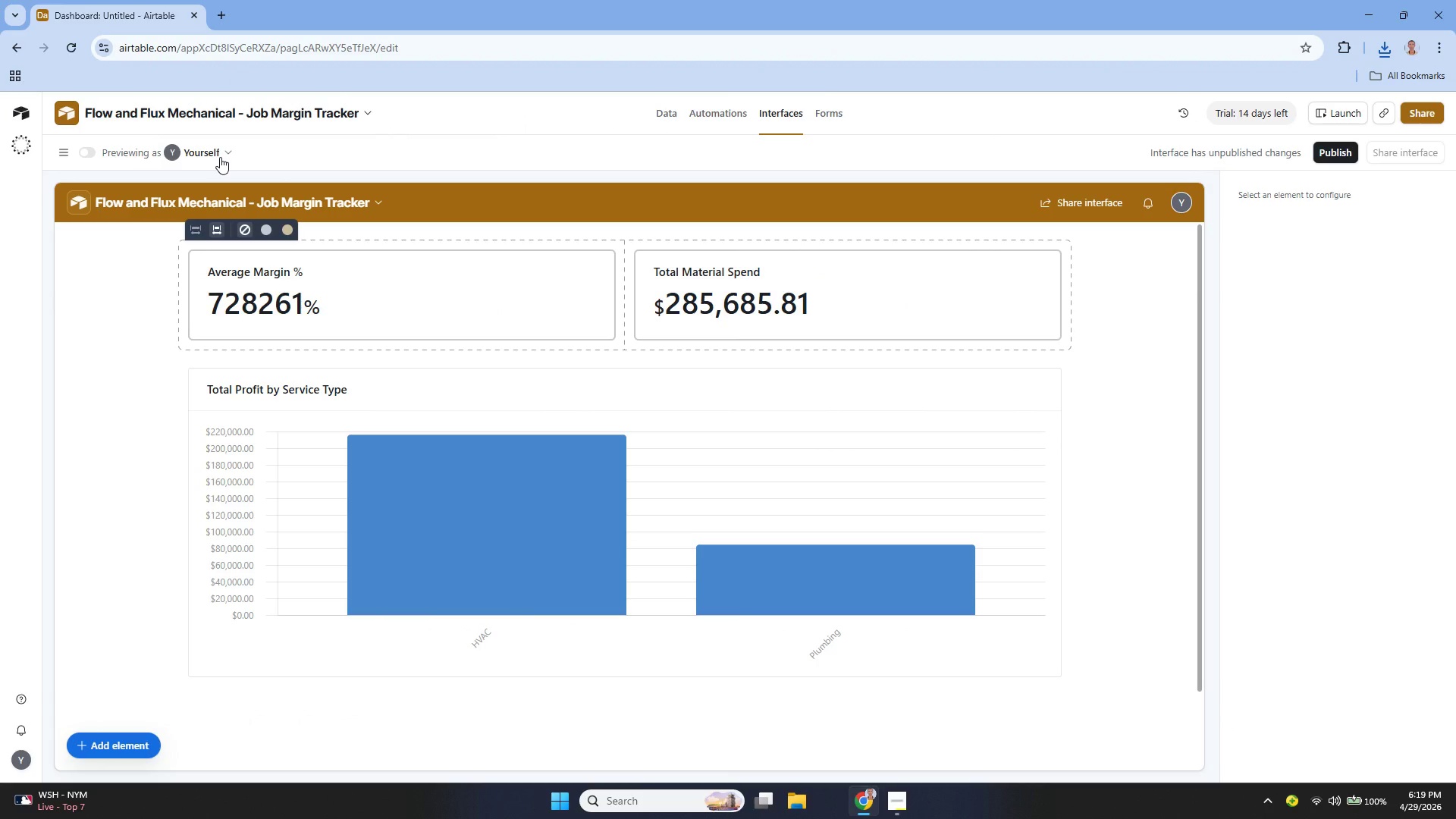 
left_click([220, 157])
 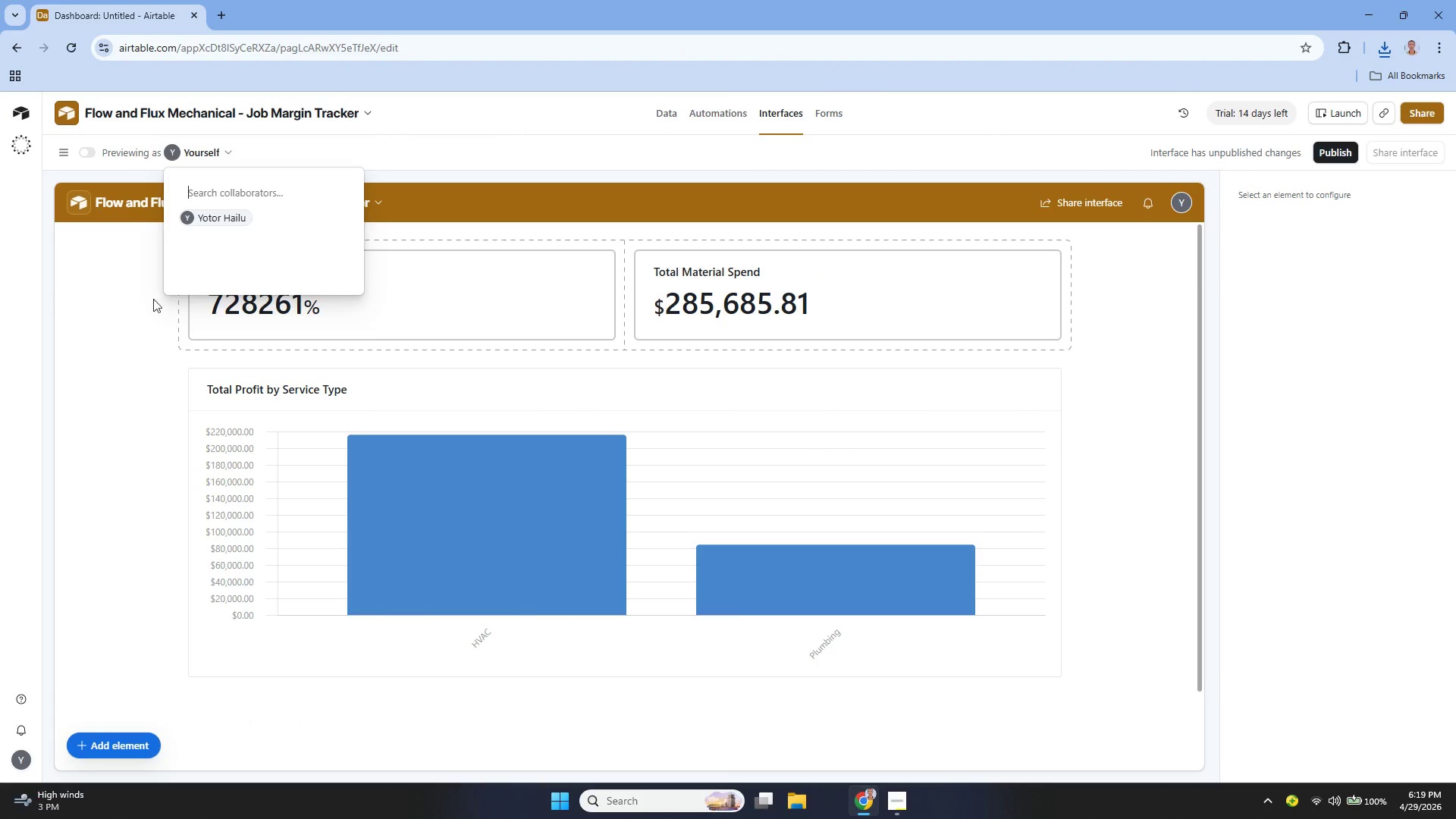 
left_click([131, 314])
 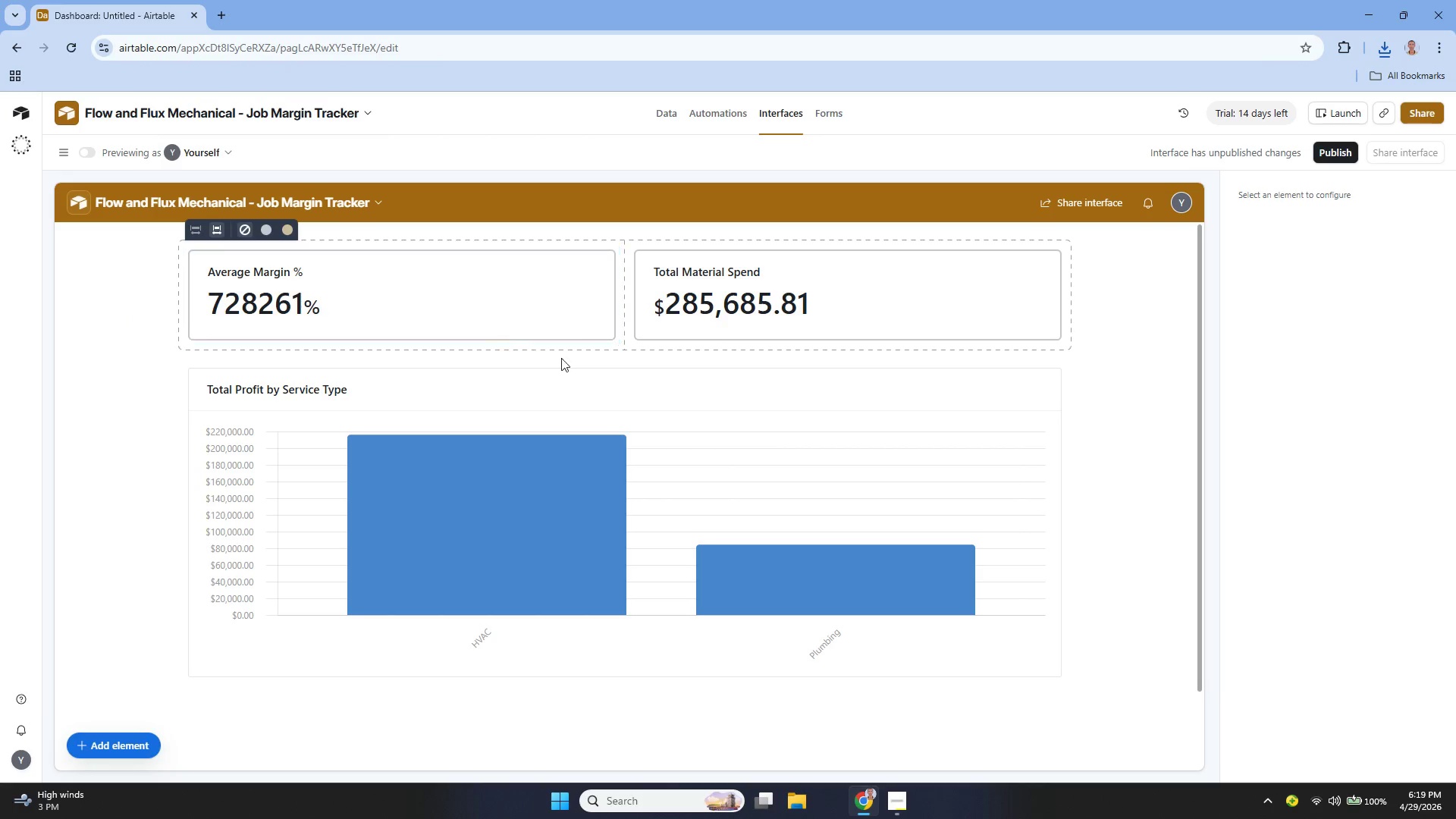 
scroll: coordinate [610, 344], scroll_direction: up, amount: 2.0
 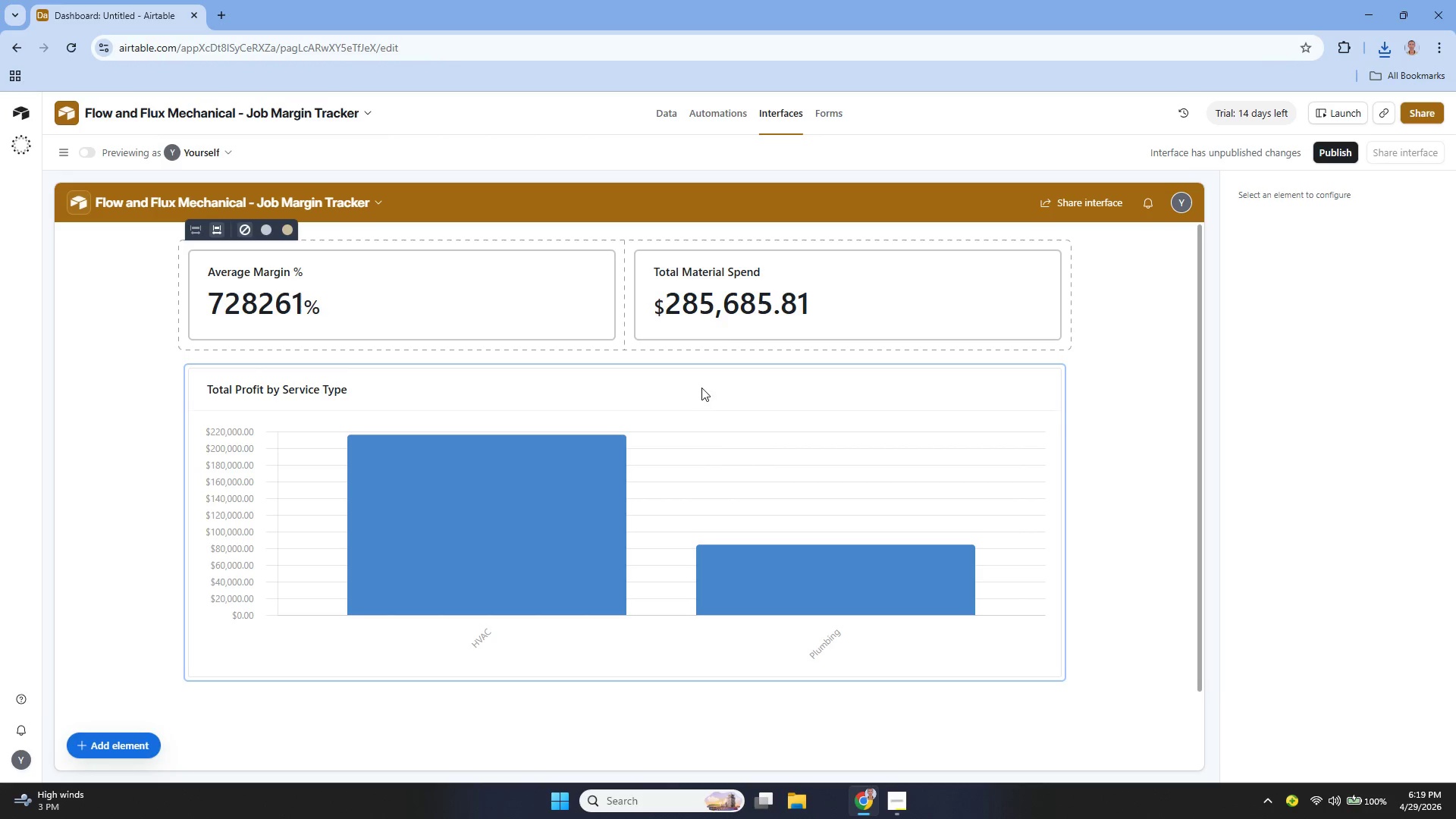 
wait(7.3)
 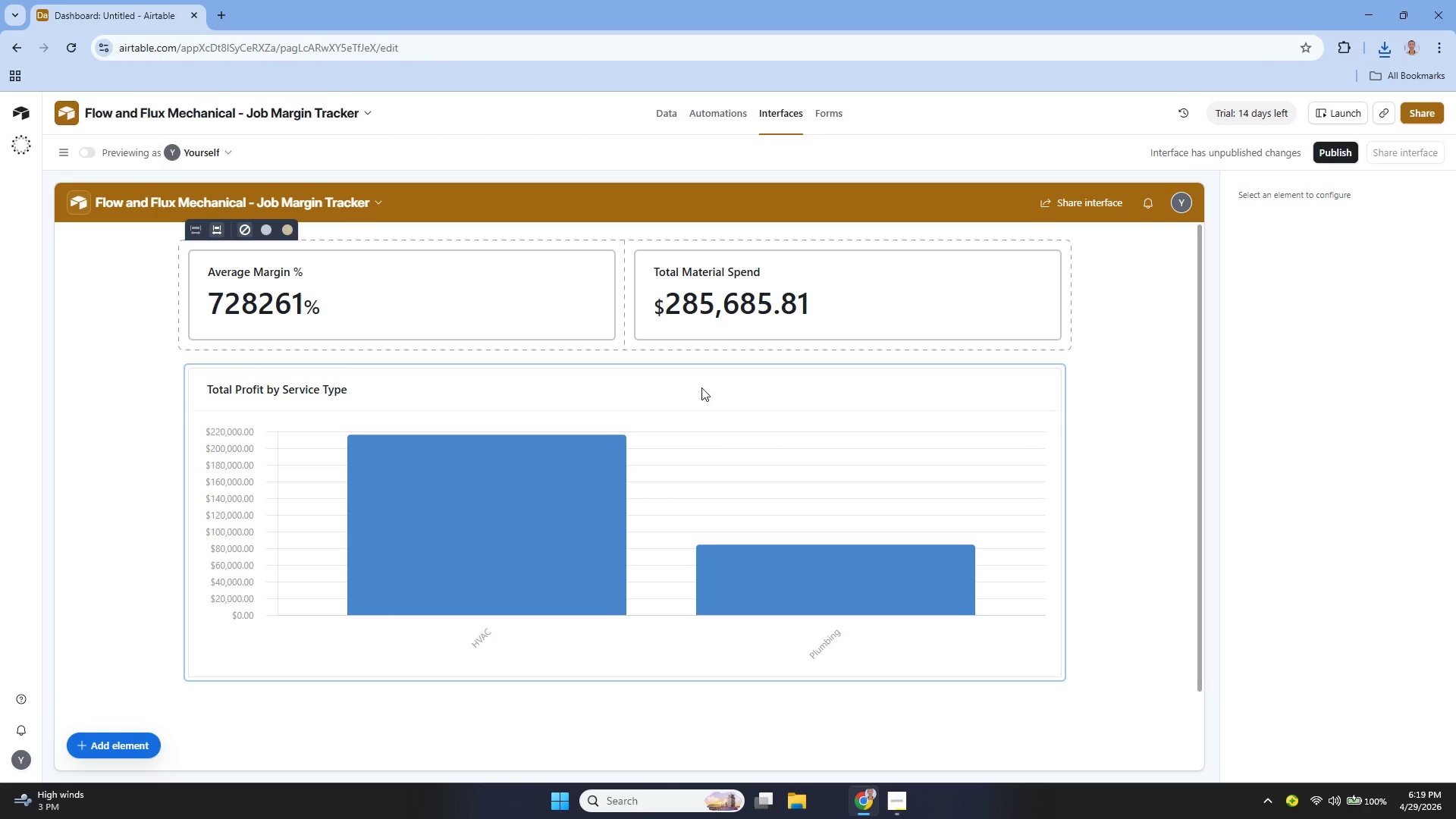 
double_click([326, 390])
 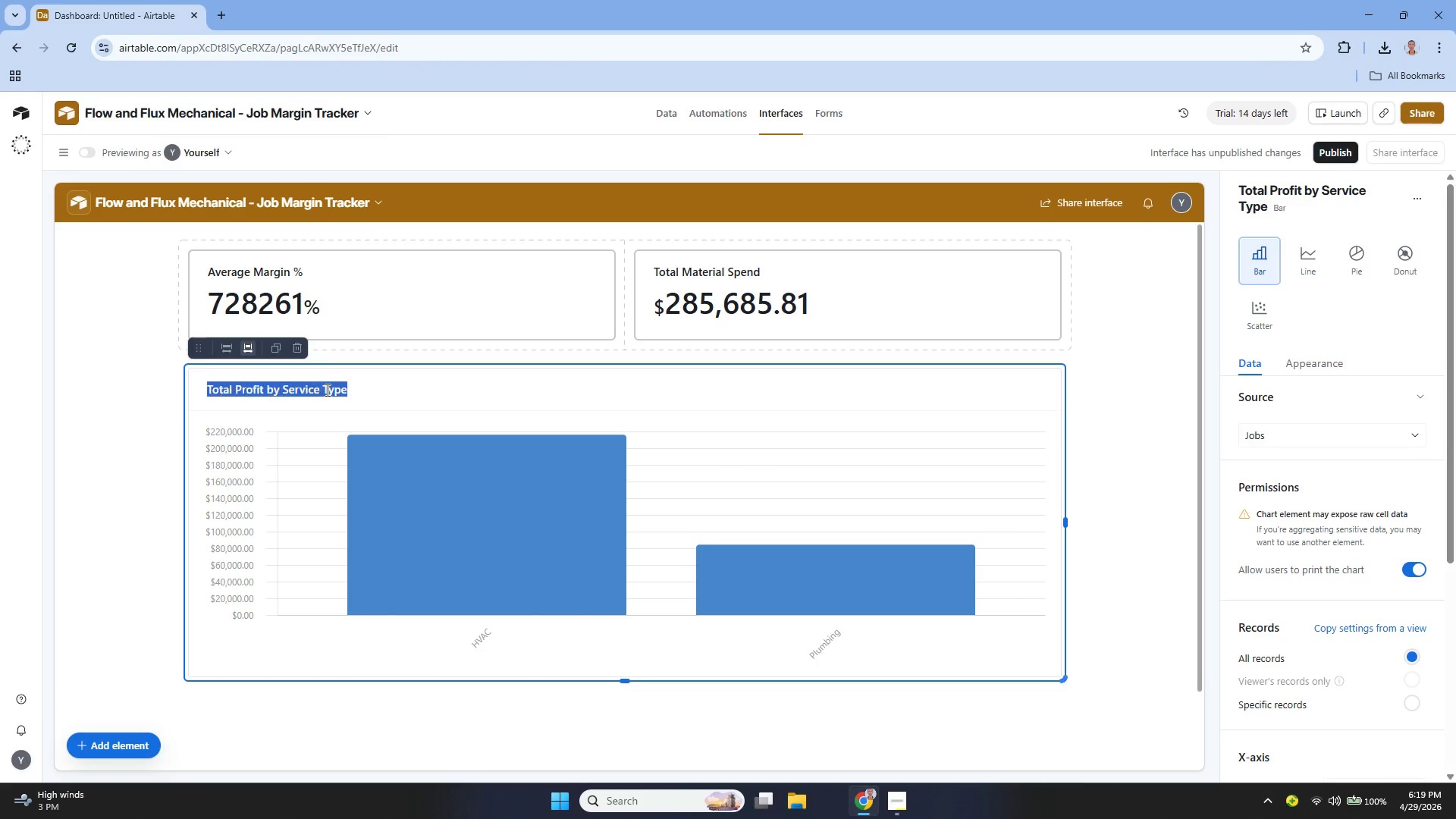 
triple_click([326, 390])
 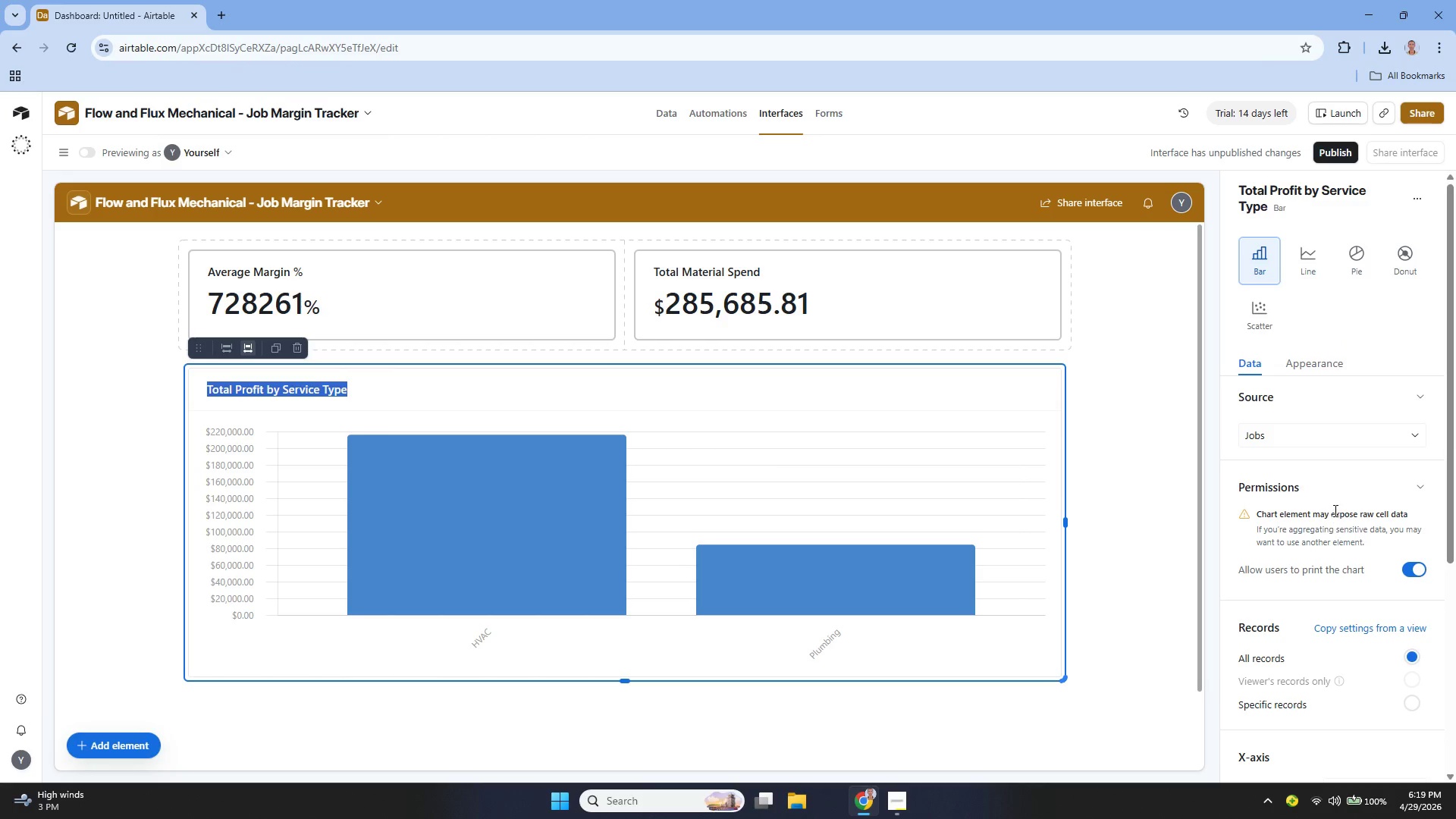 
left_click([1330, 364])
 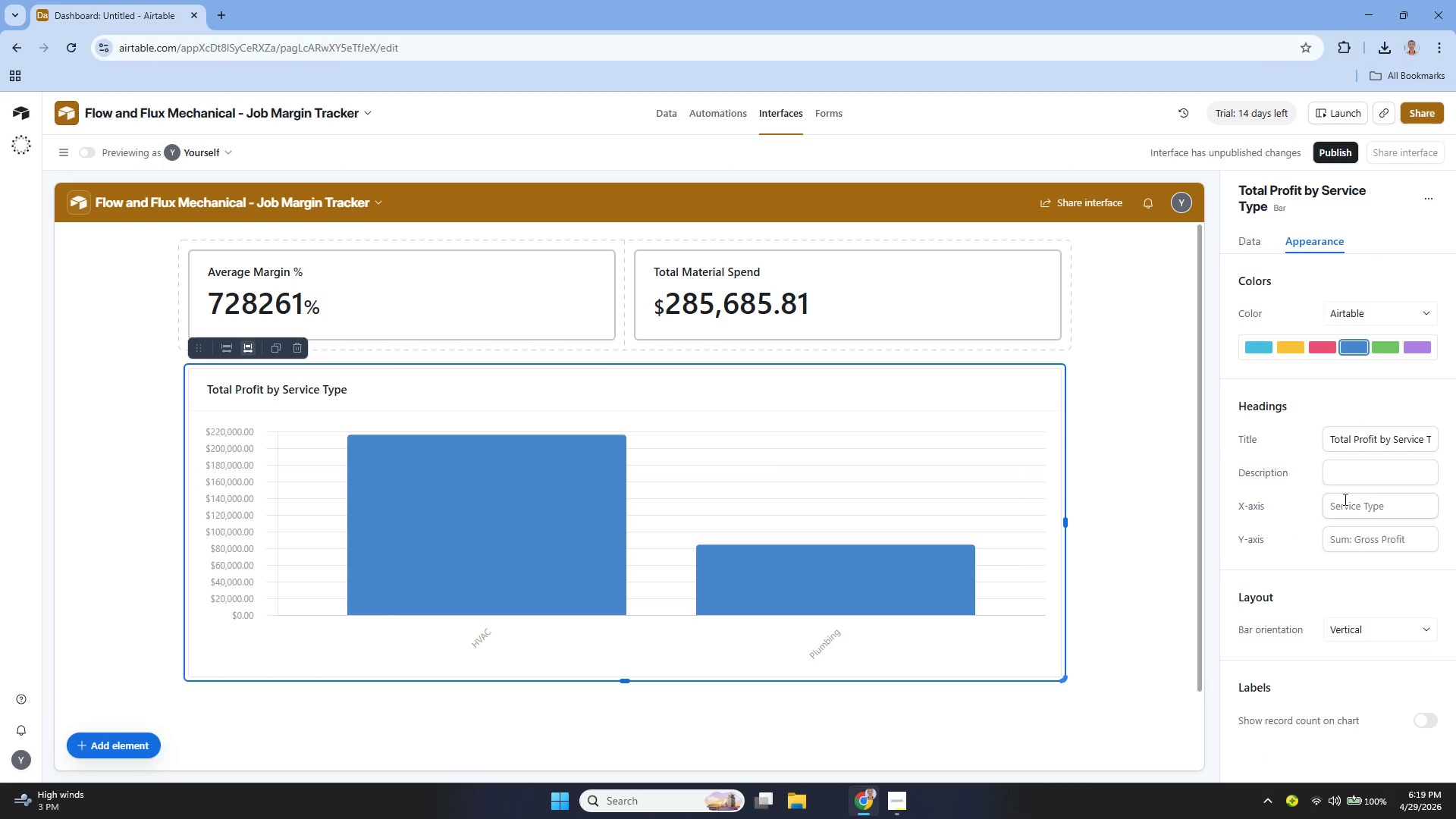 
scroll: coordinate [1367, 478], scroll_direction: none, amount: 0.0
 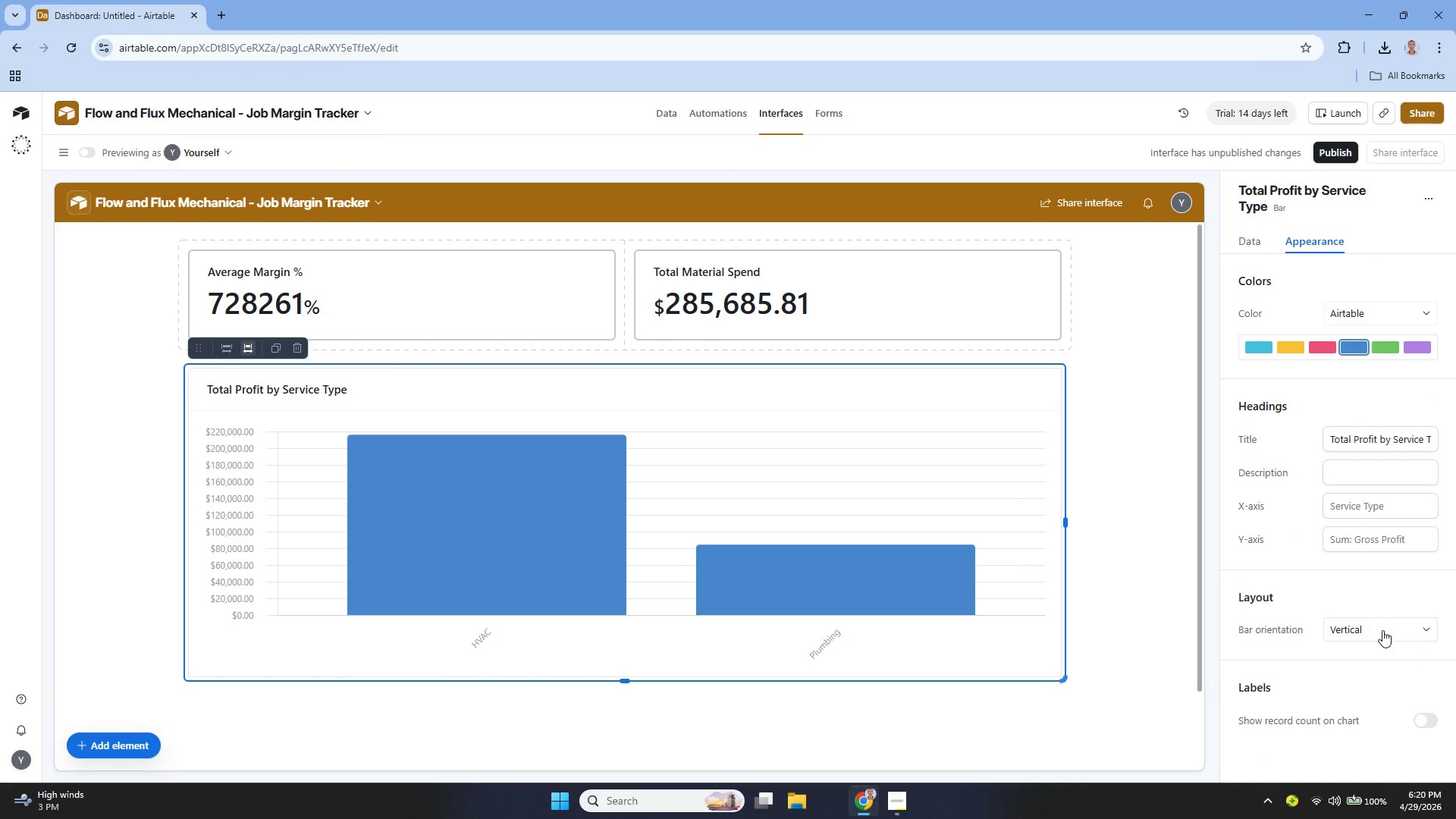 
left_click([1382, 630])
 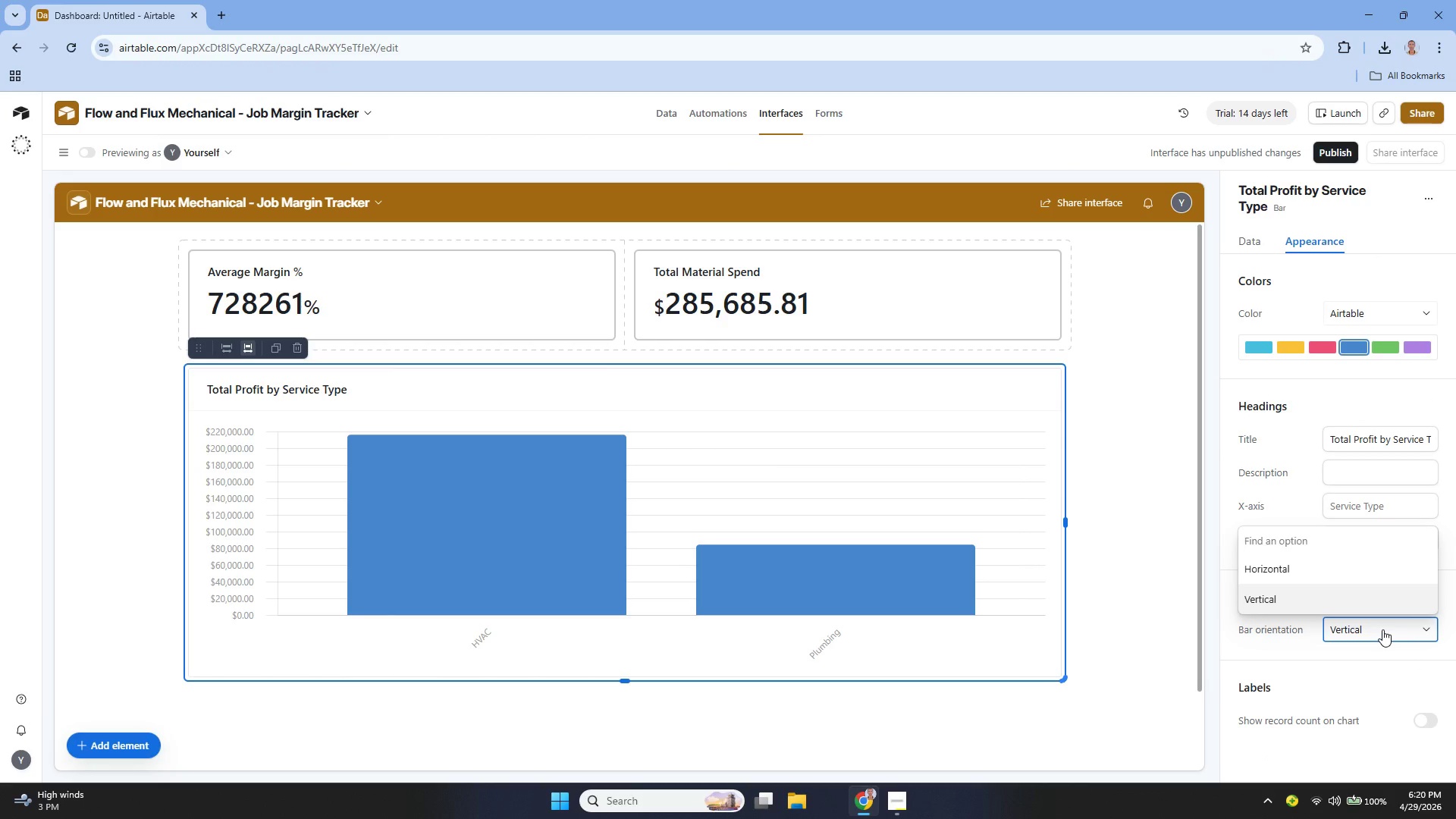 
left_click([1382, 629])
 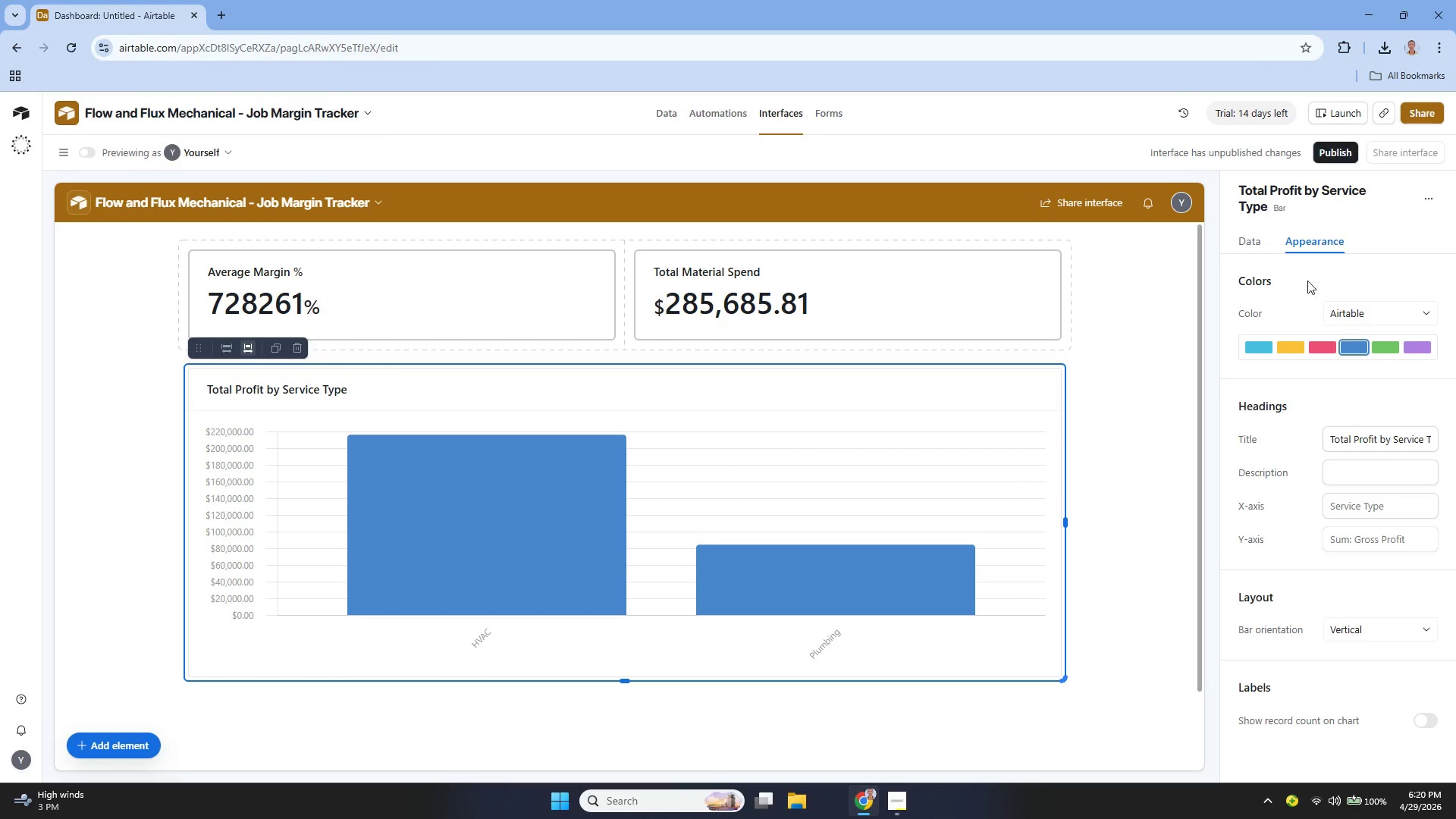 
wait(5.53)
 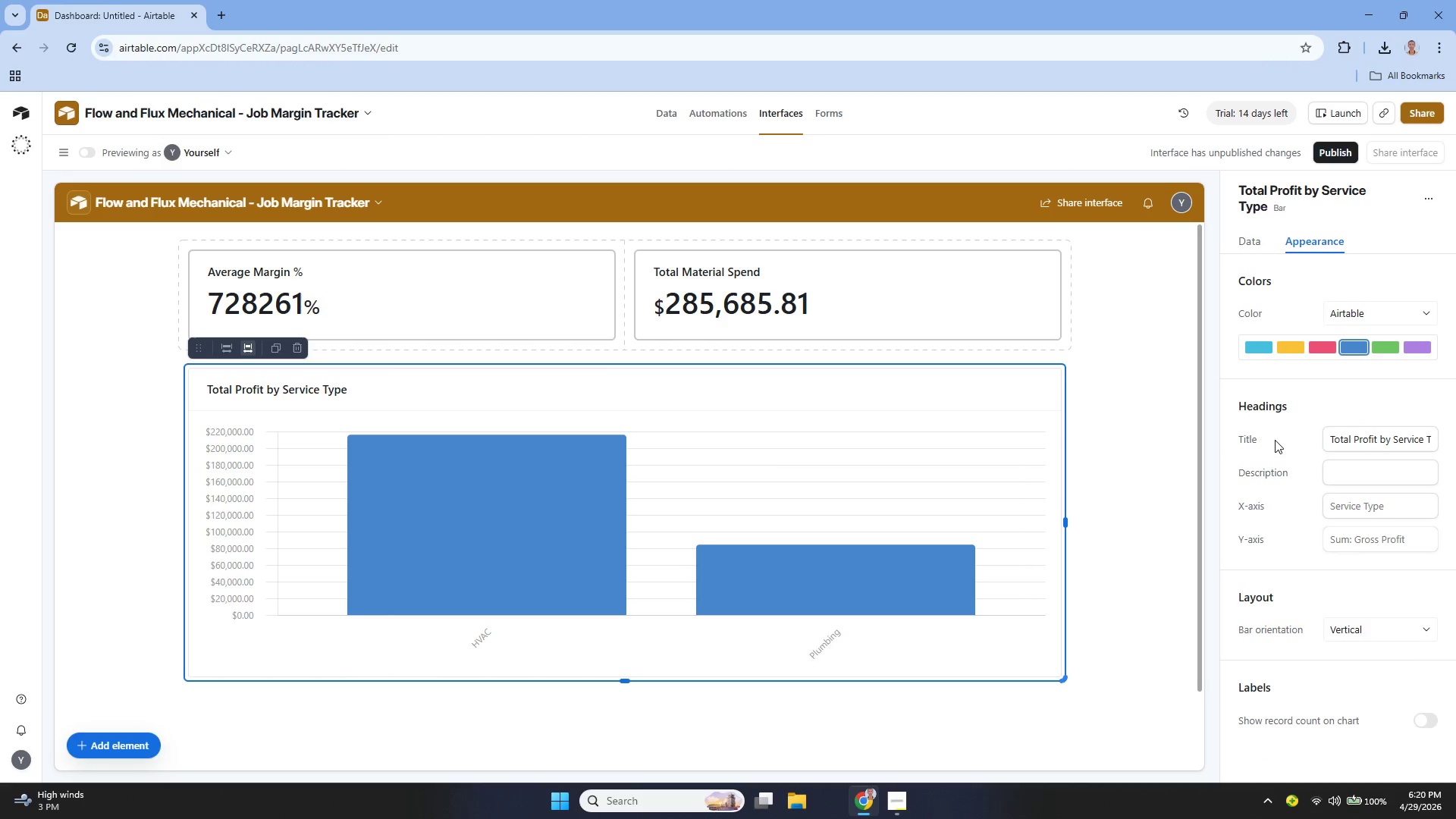 
left_click([1263, 243])
 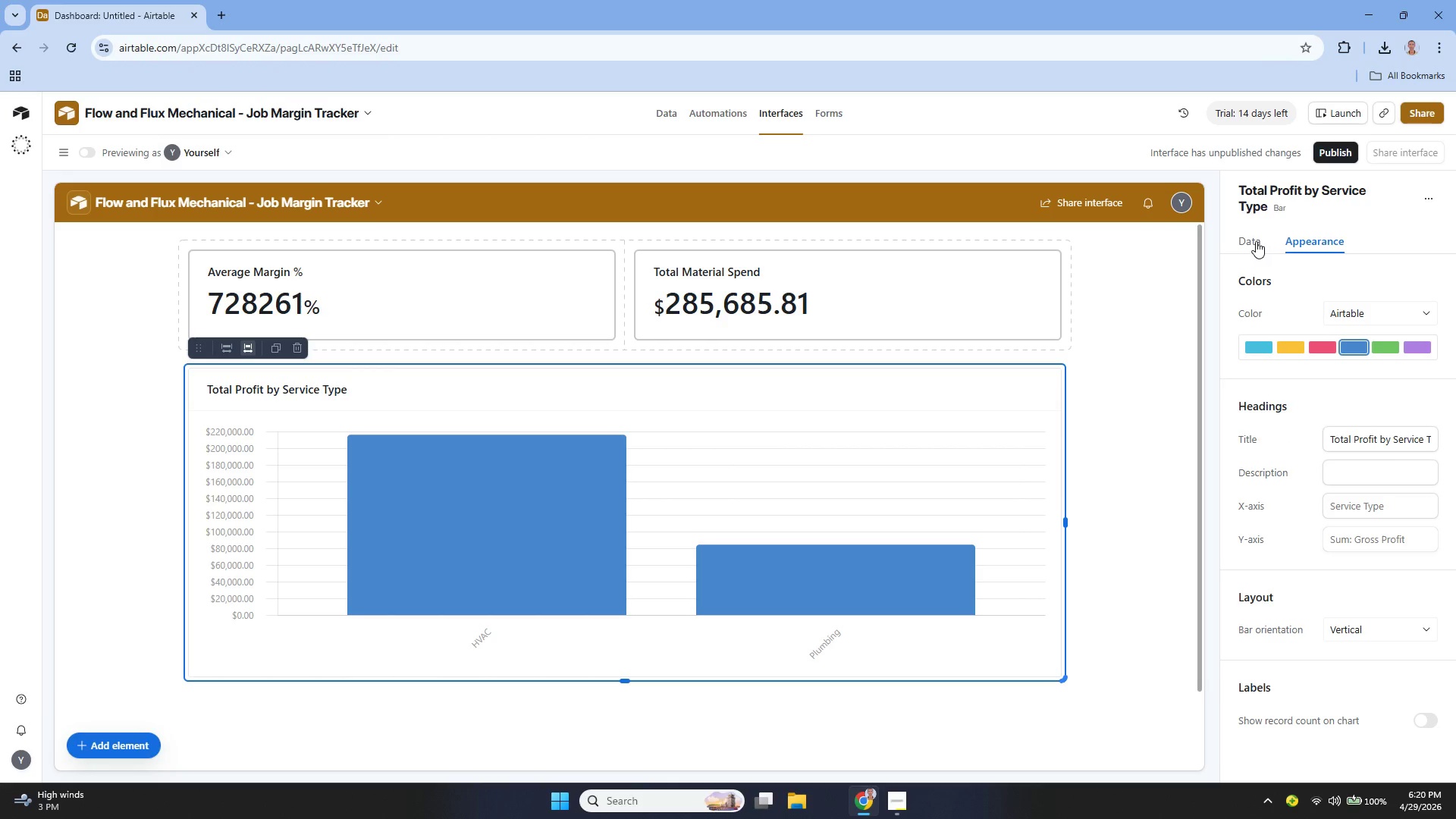 
left_click([1256, 241])
 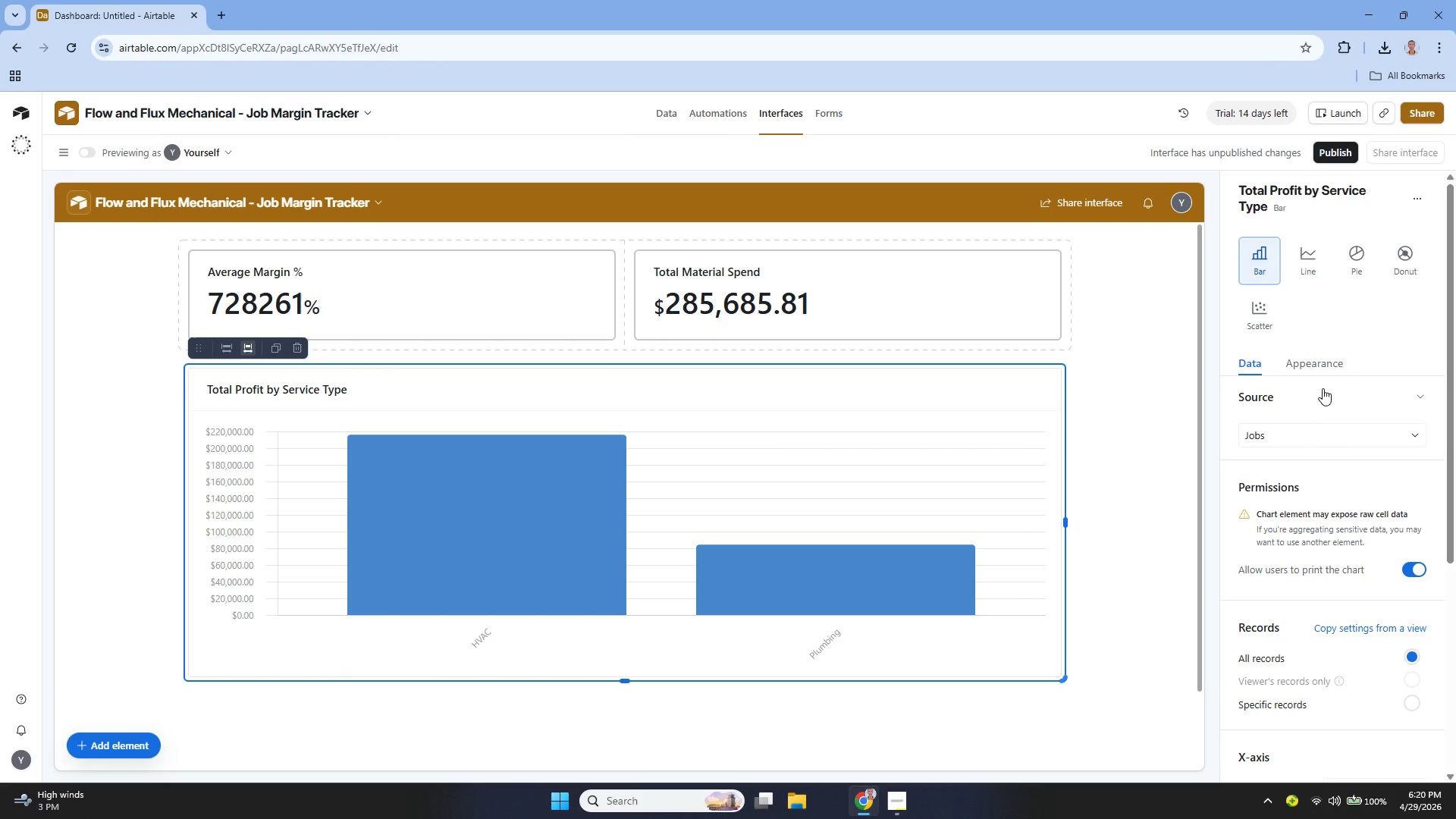 
scroll: coordinate [1341, 379], scroll_direction: down, amount: 8.0
 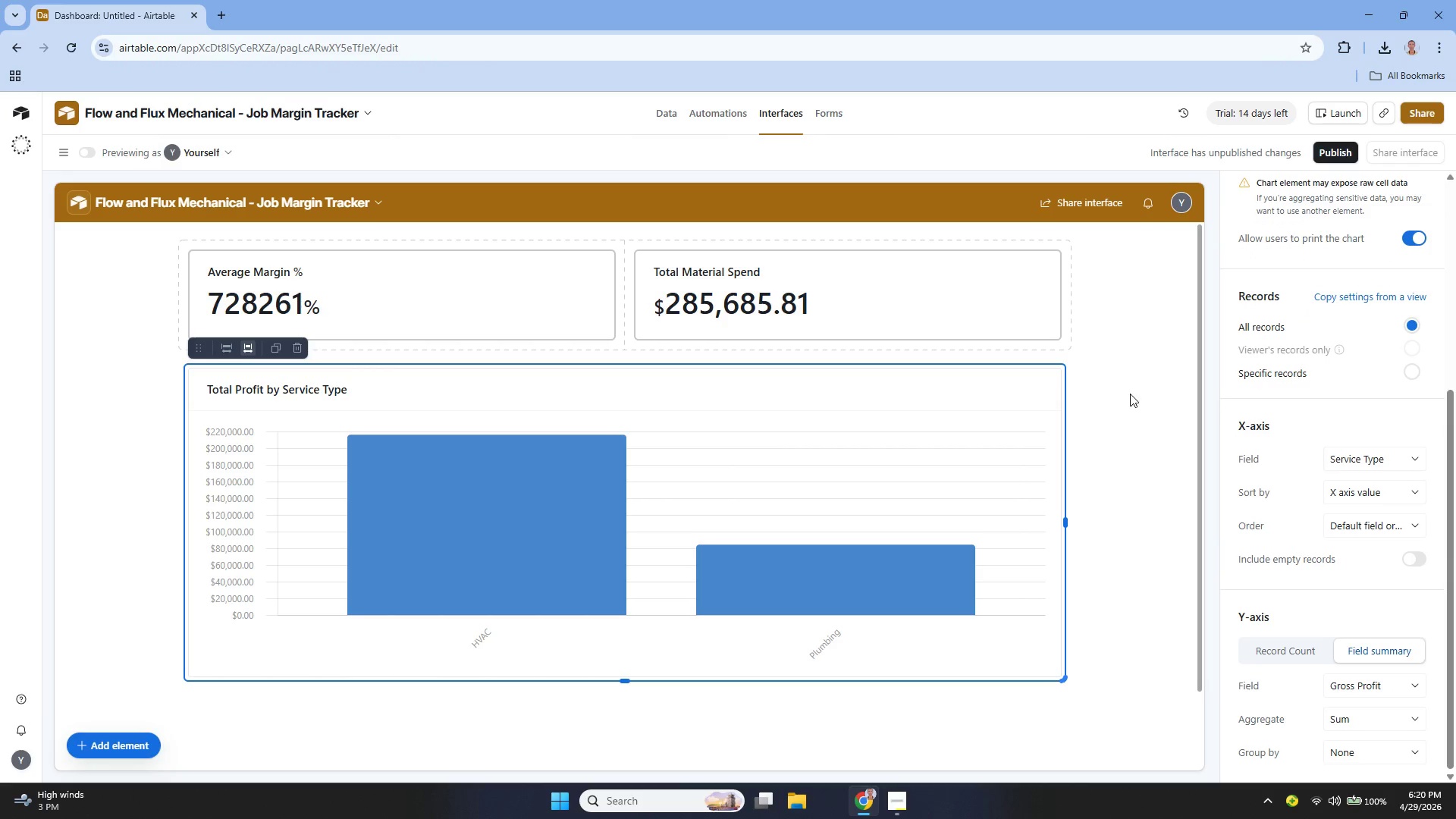 
left_click([1129, 388])
 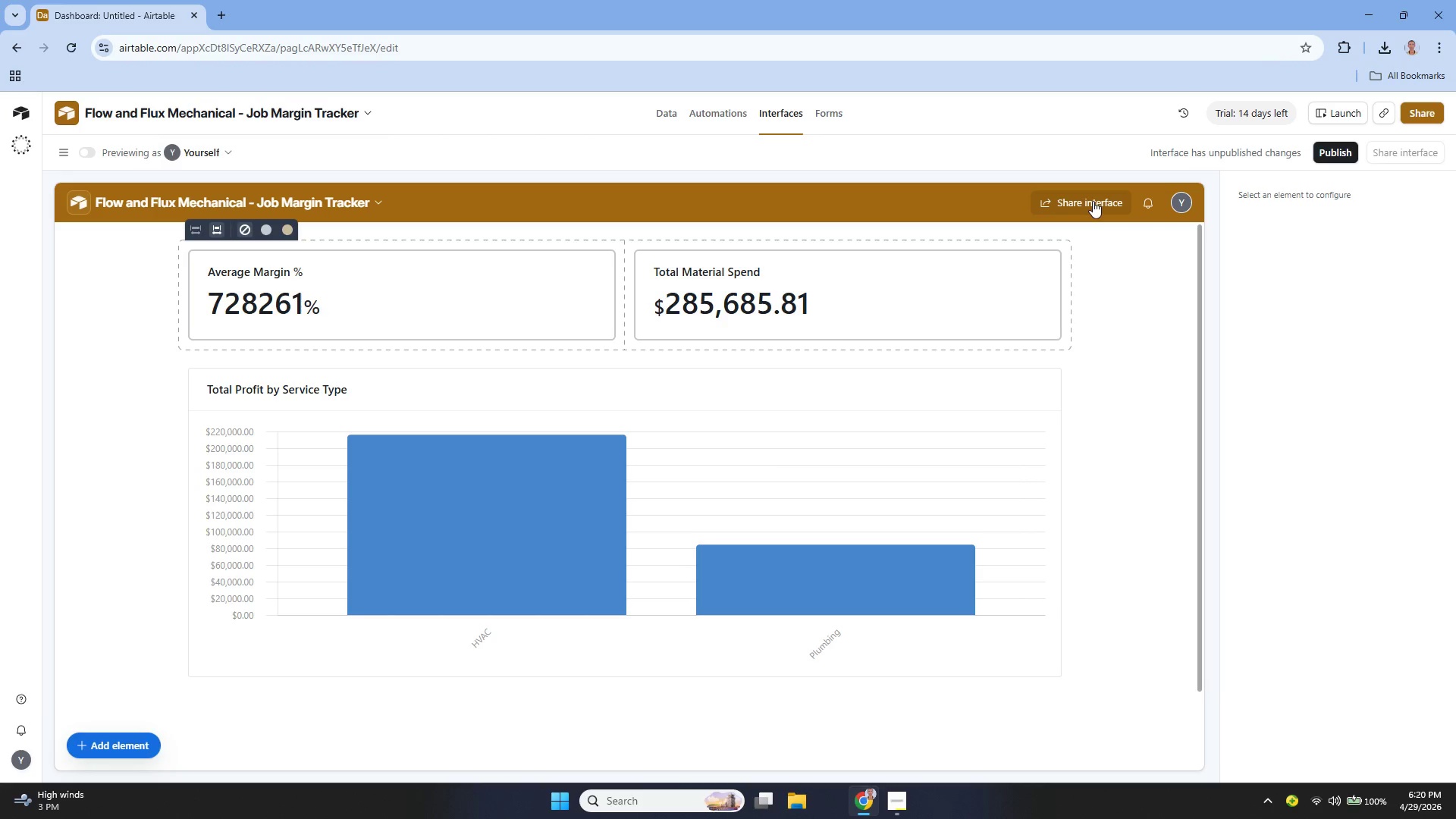 
left_click([1080, 201])
 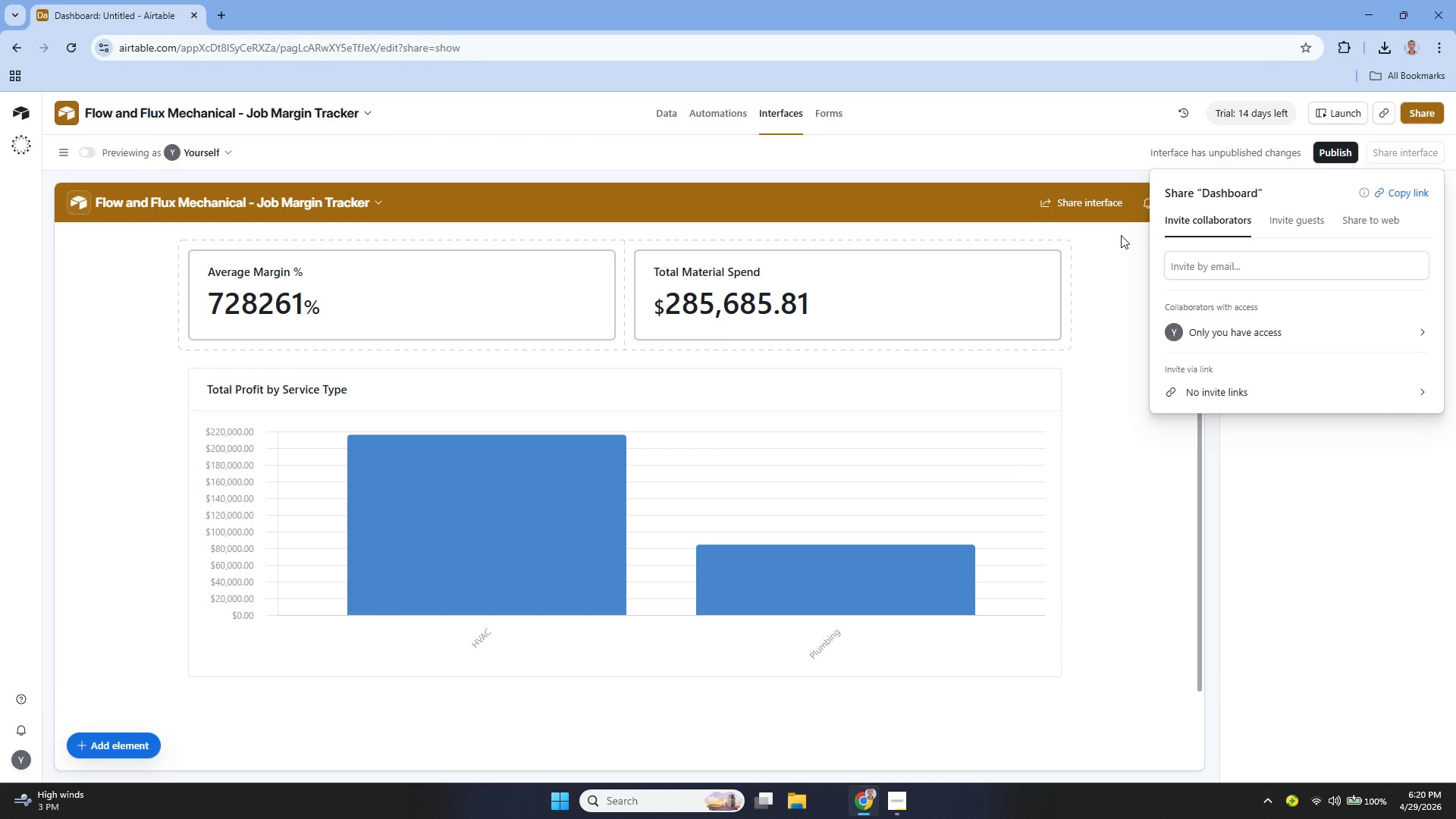 
left_click([1365, 218])
 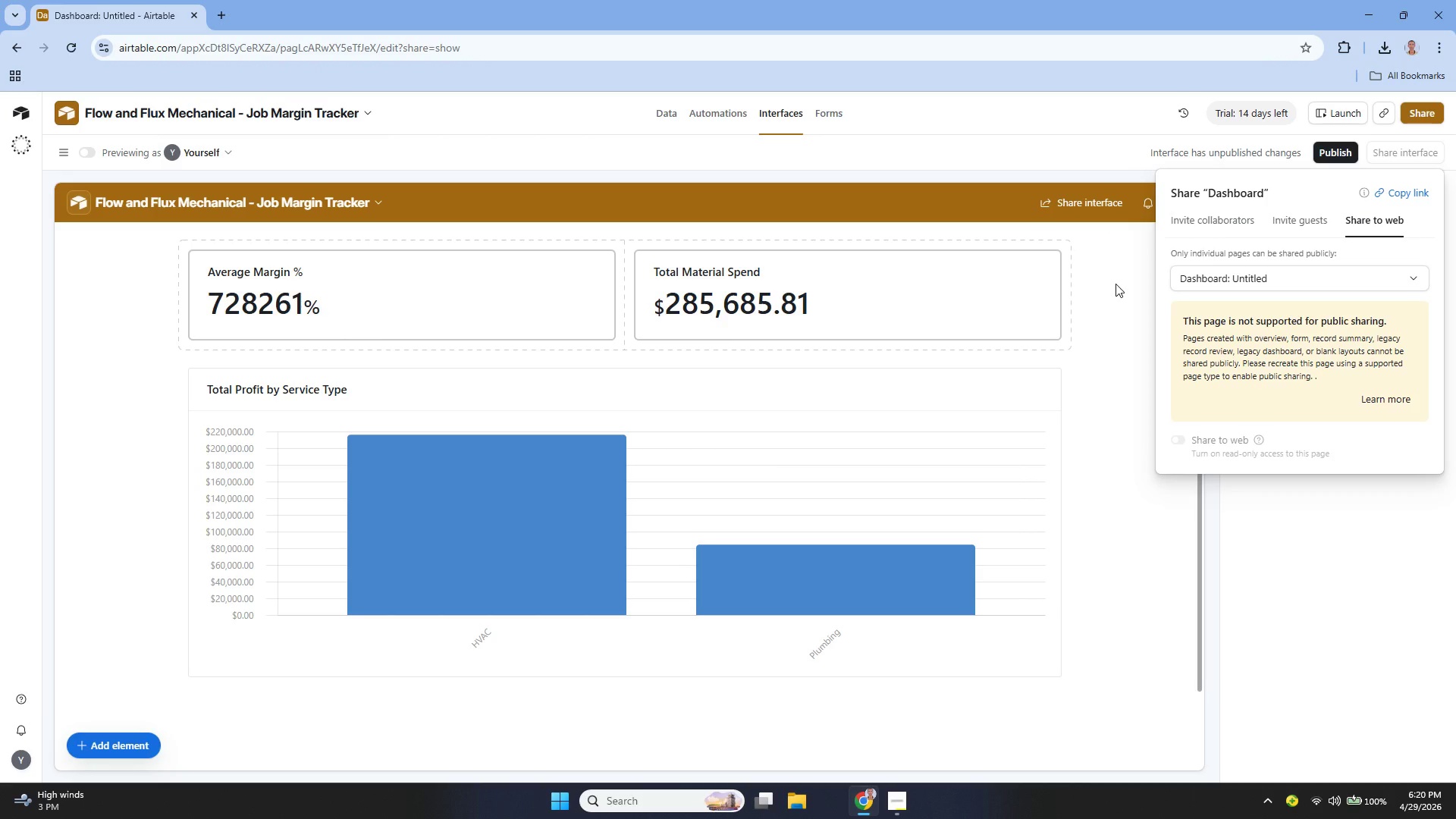 
left_click([1116, 284])
 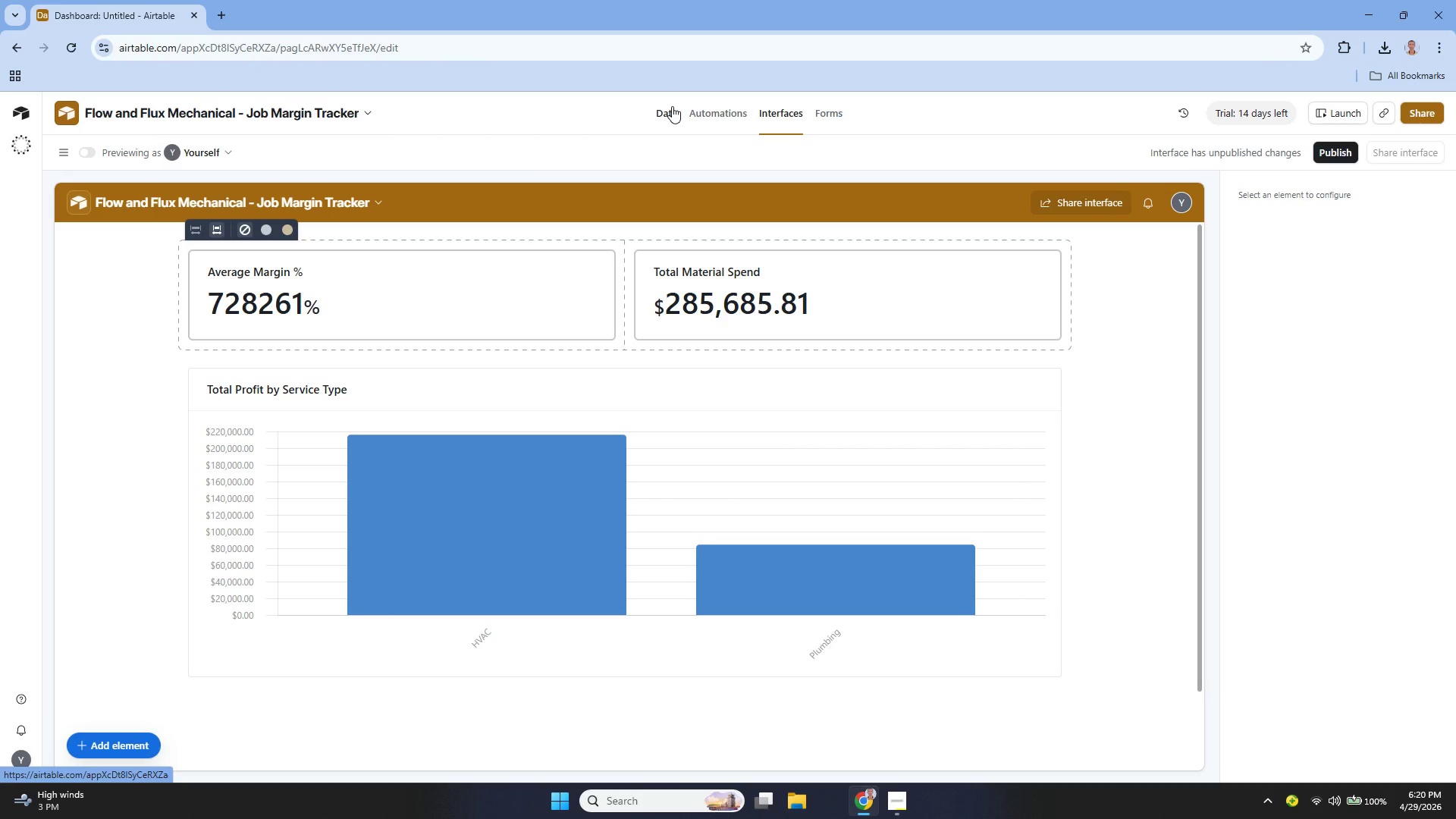 
wait(19.0)
 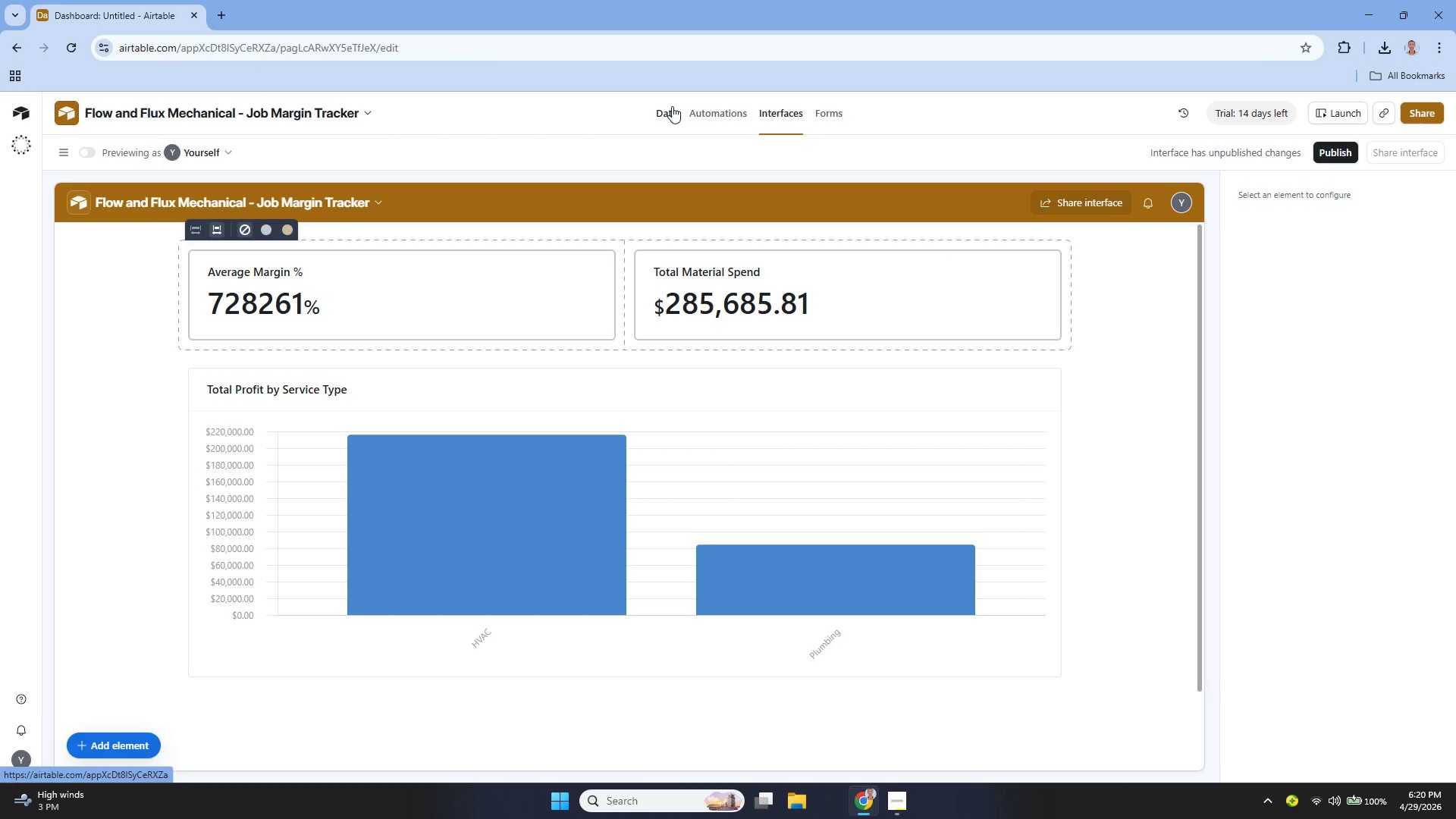 
left_click([1103, 372])
 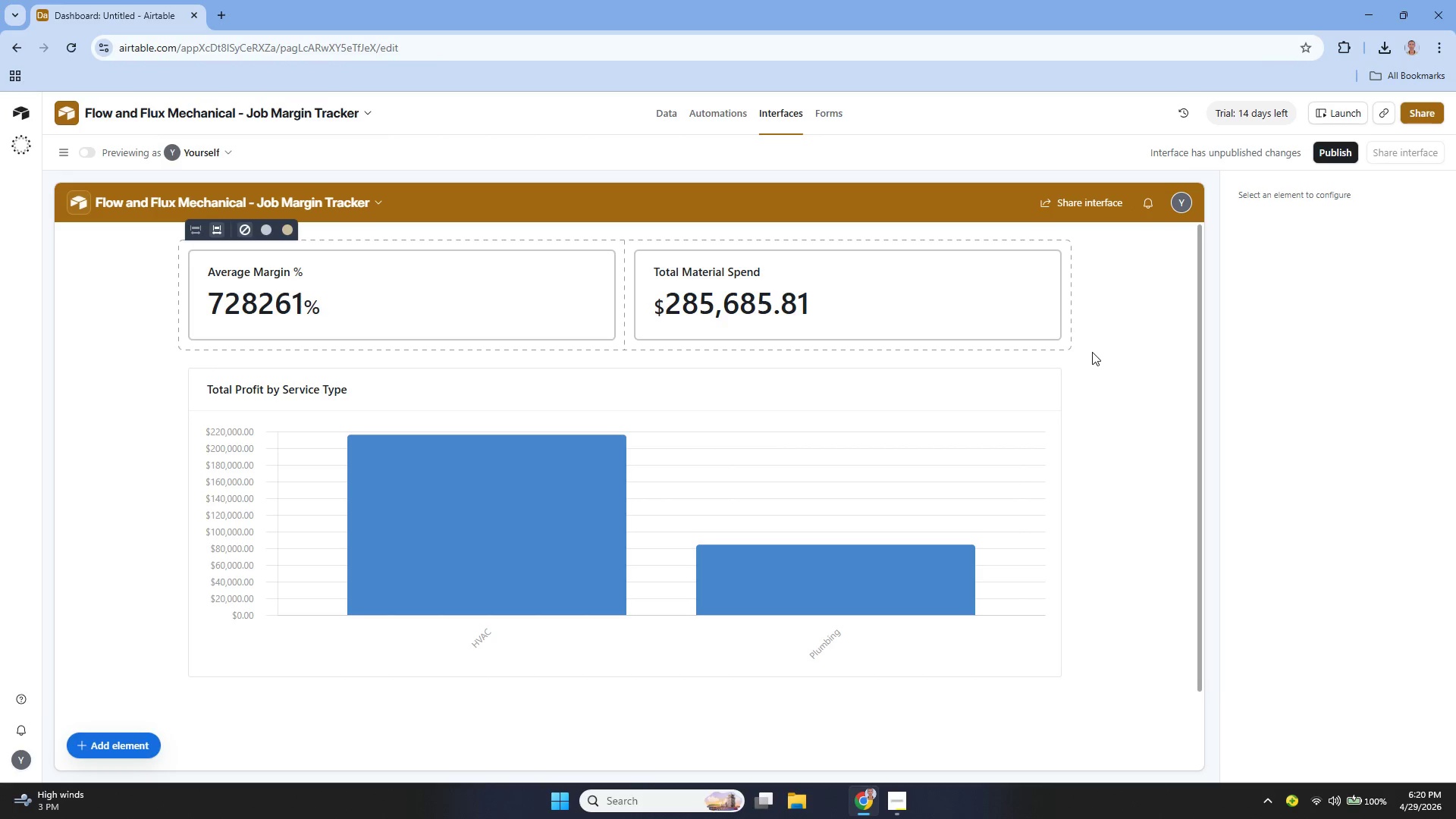 
key(Control+P)
 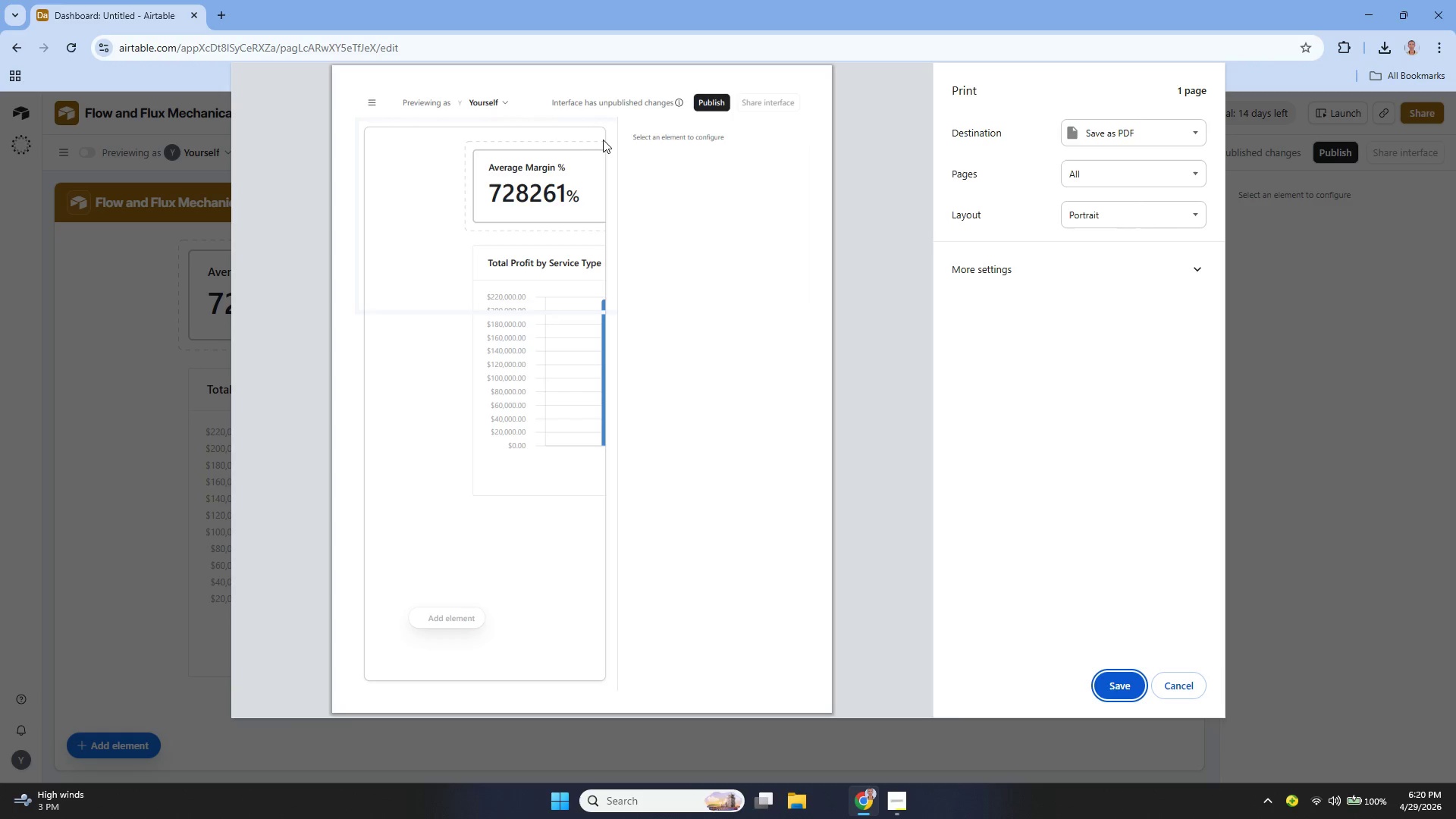 
wait(8.11)
 